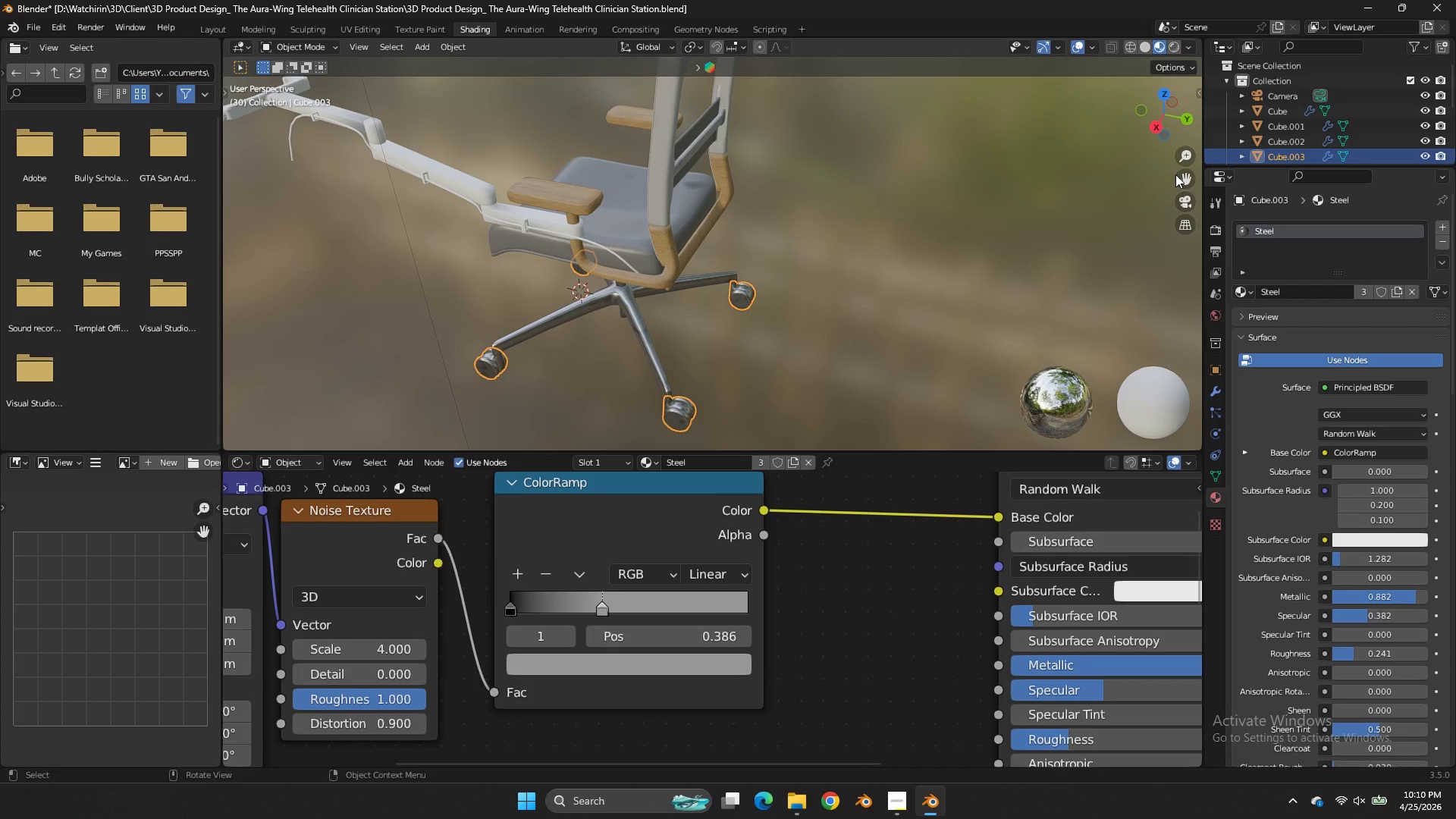 
left_click_drag(start_coordinate=[1176, 174], to_coordinate=[265, 71])
 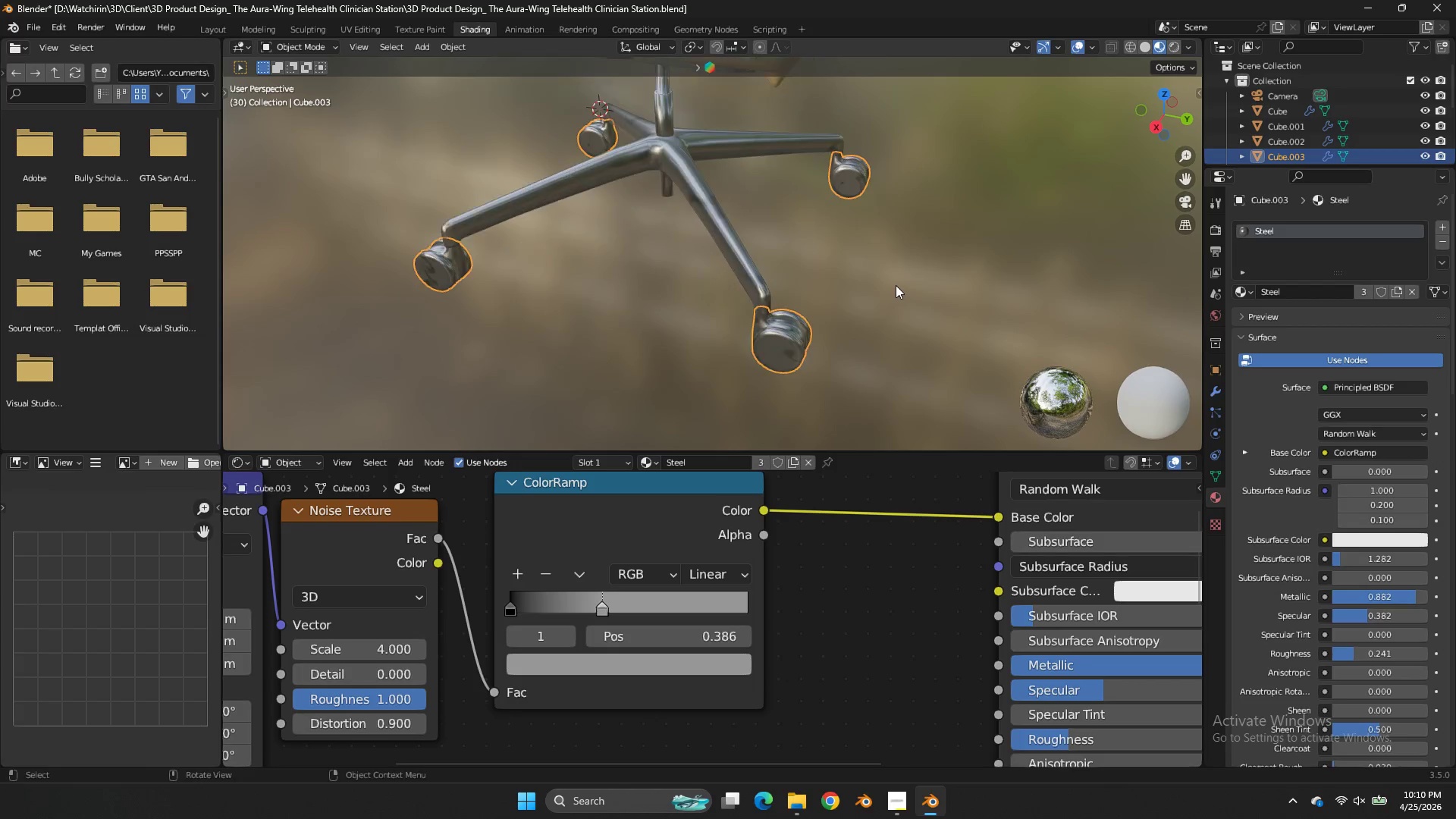 
scroll: coordinate [896, 285], scroll_direction: up, amount: 3.0
 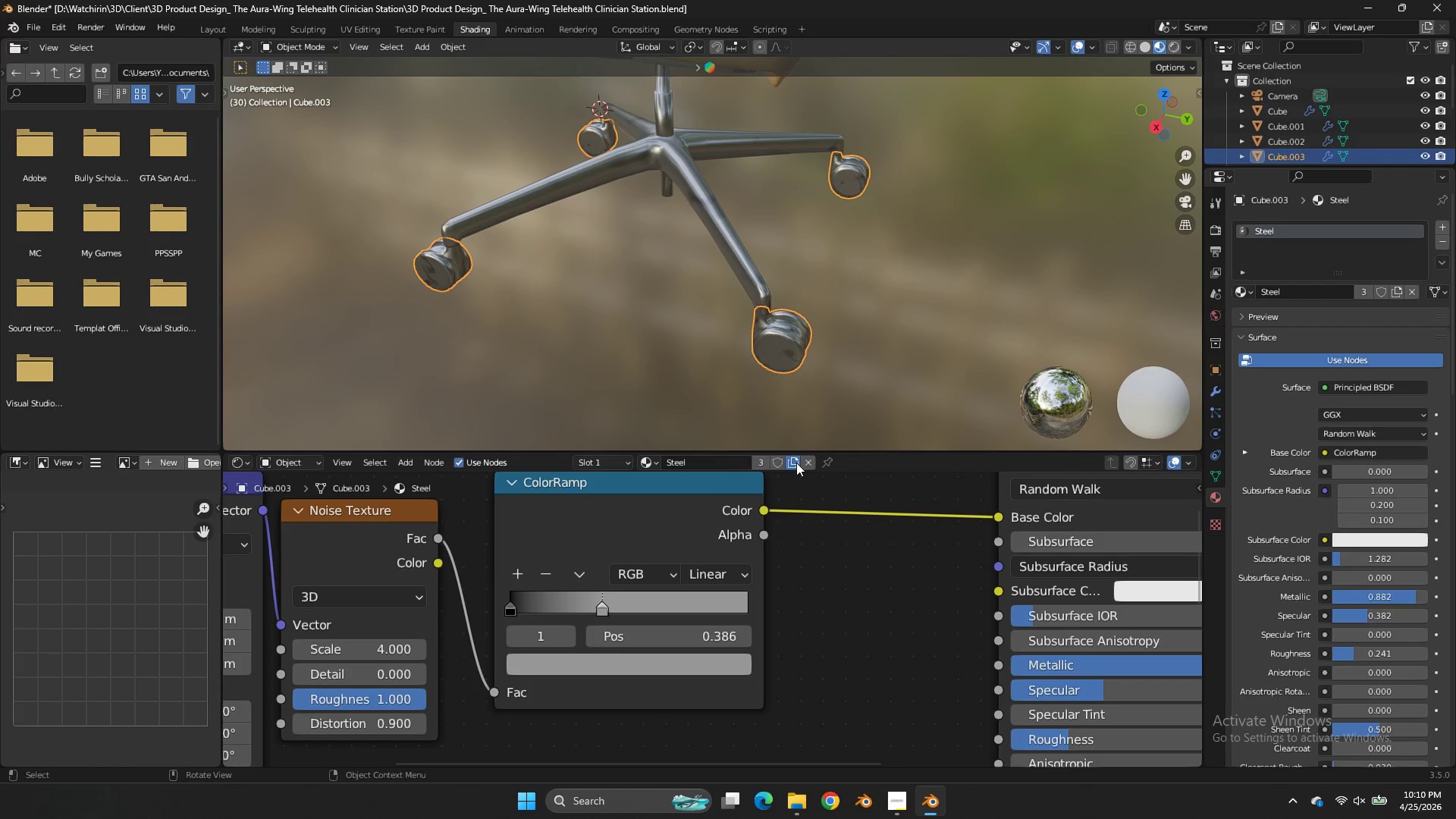 
left_click([796, 463])
 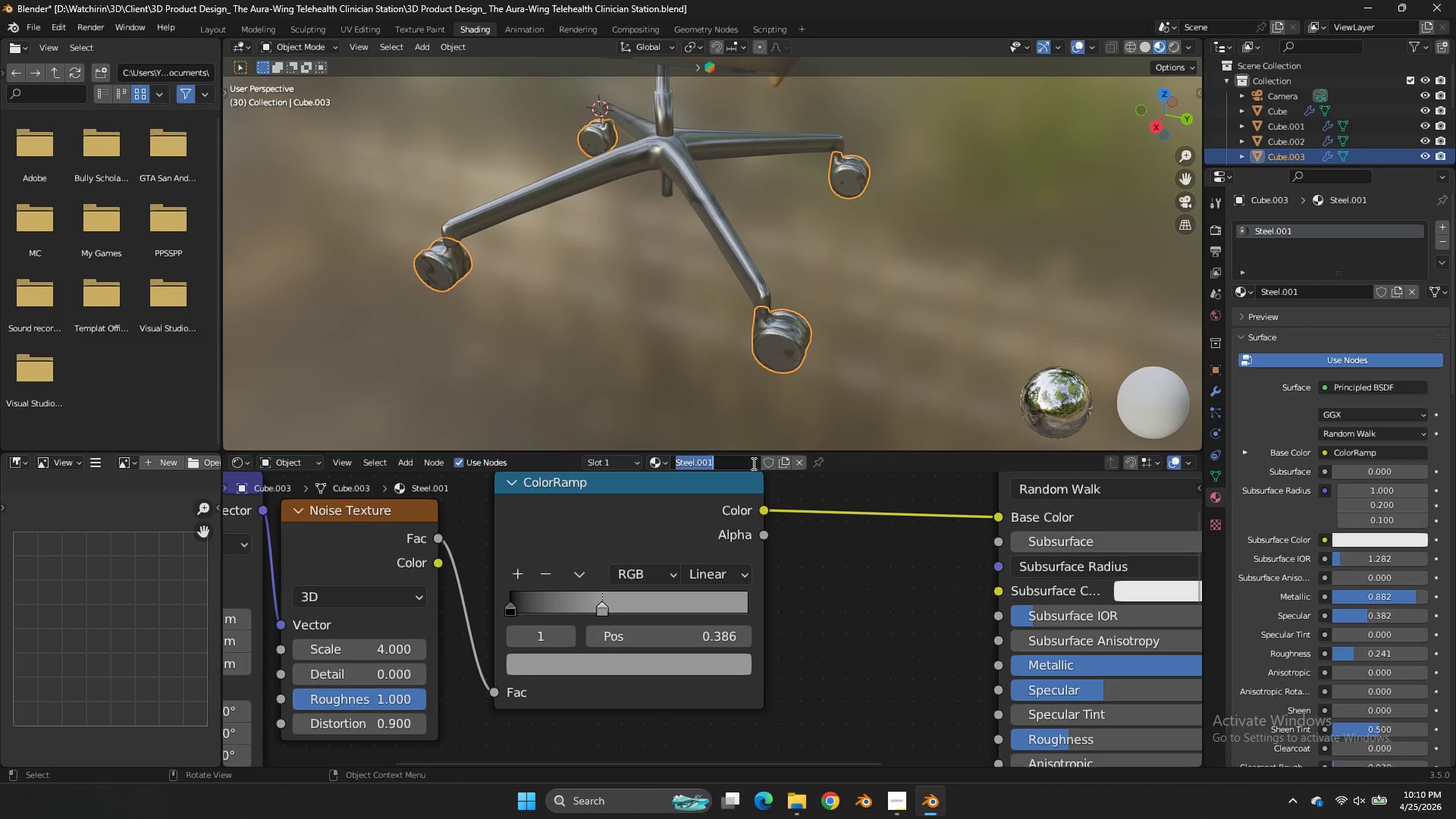 
left_click([752, 463])
 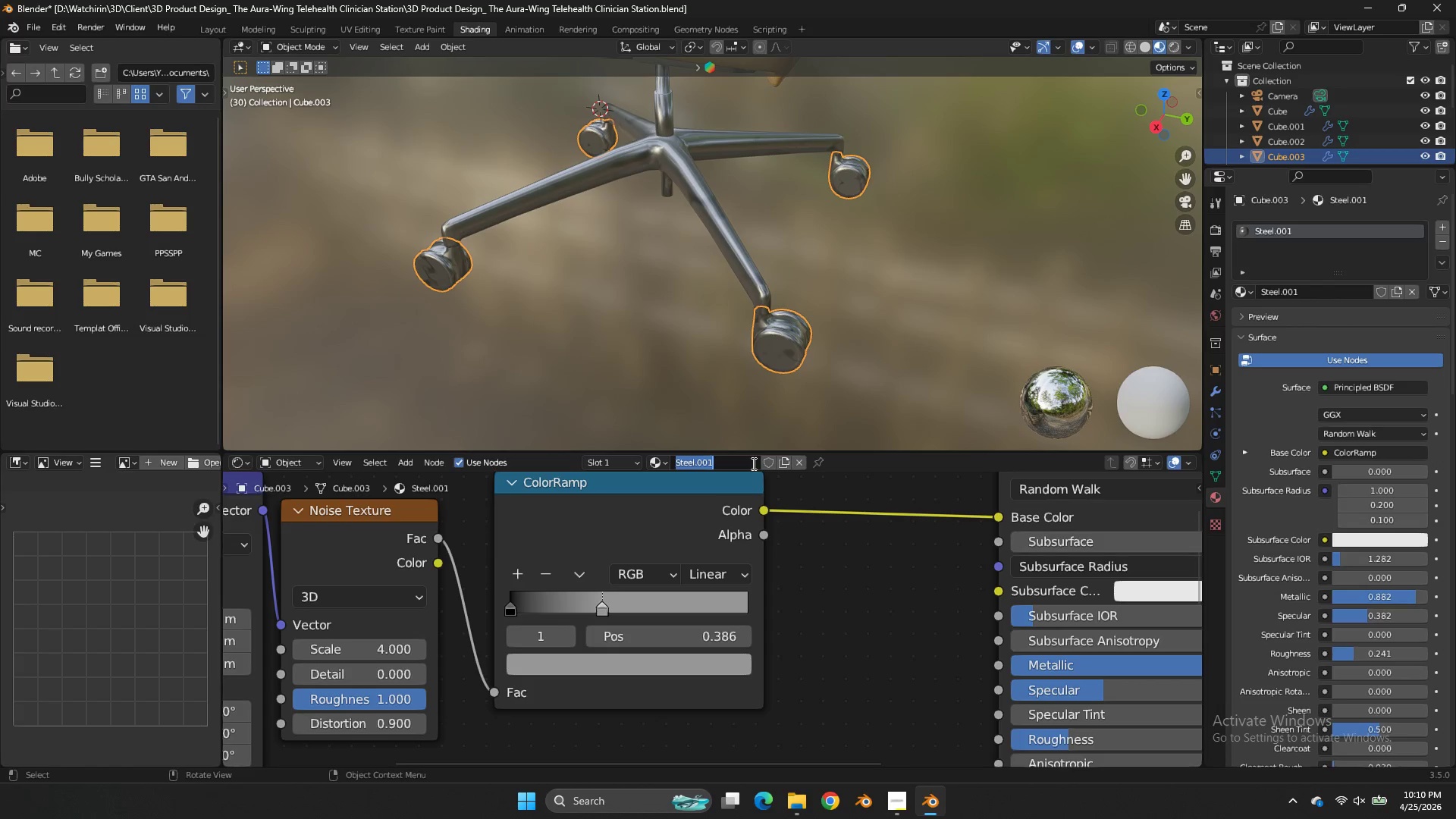 
type(Wheel)
 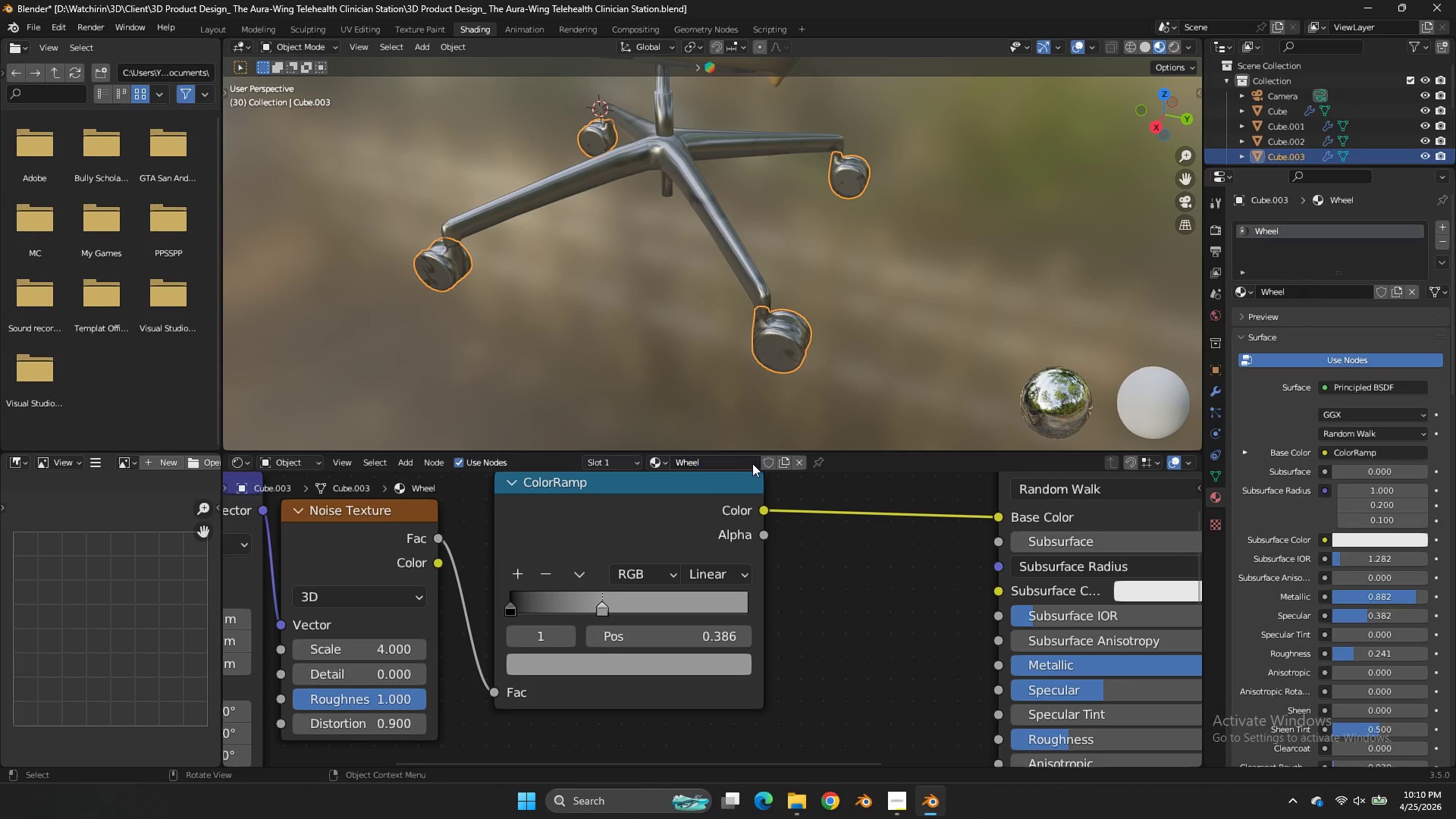 
key(Enter)
 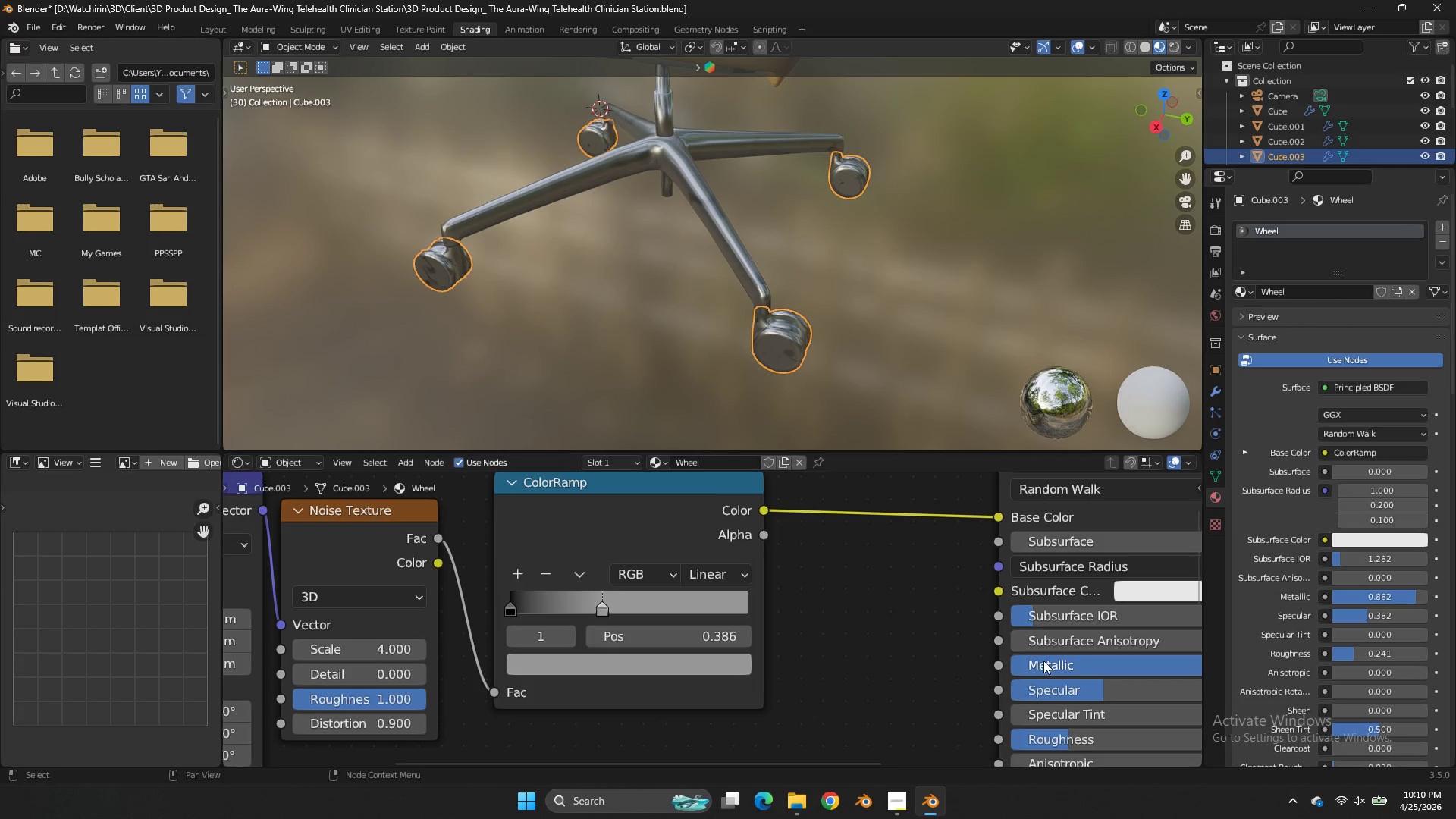 
left_click_drag(start_coordinate=[1043, 661], to_coordinate=[758, 475])
 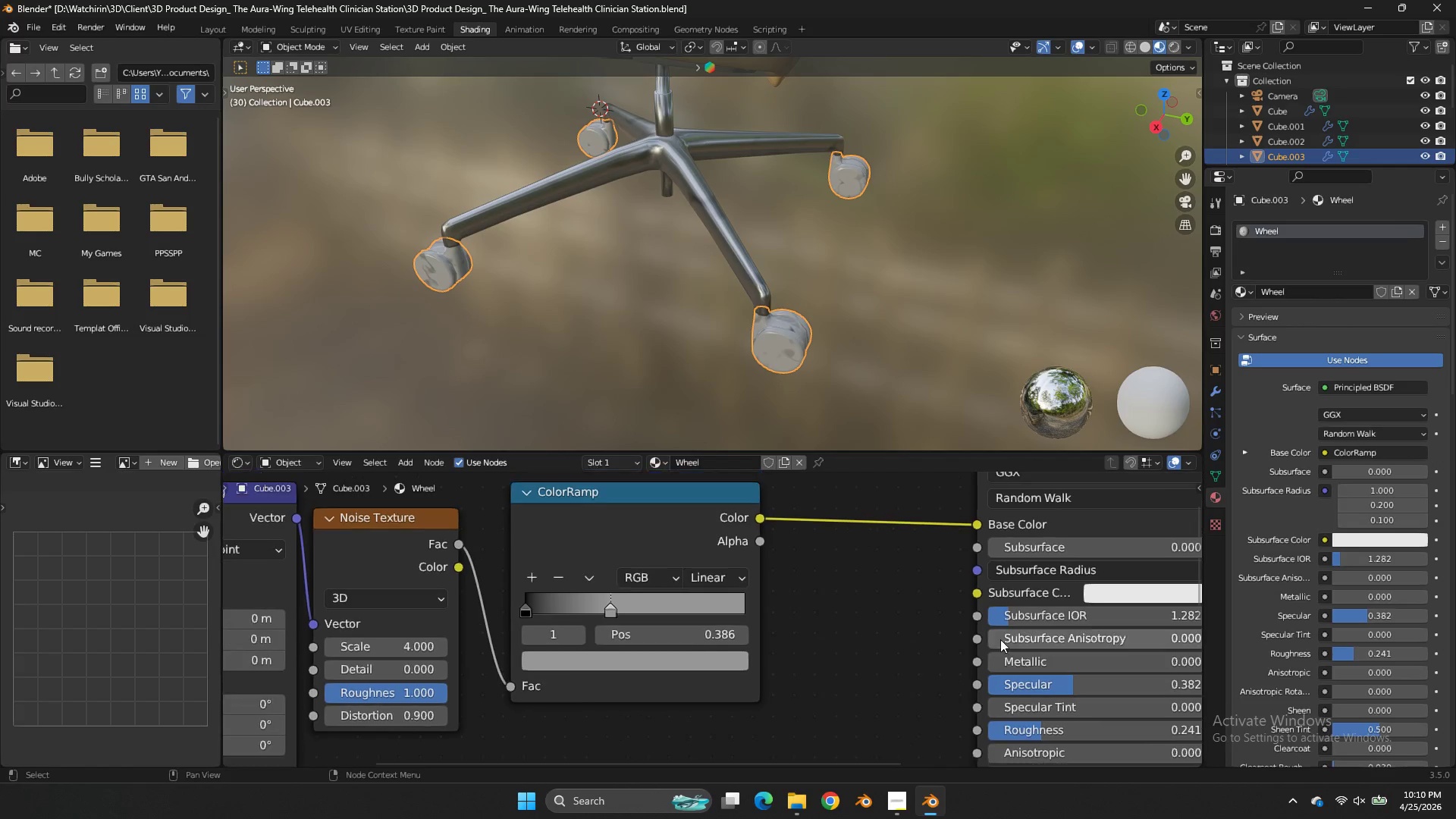 
scroll: coordinate [965, 620], scroll_direction: down, amount: 1.0
 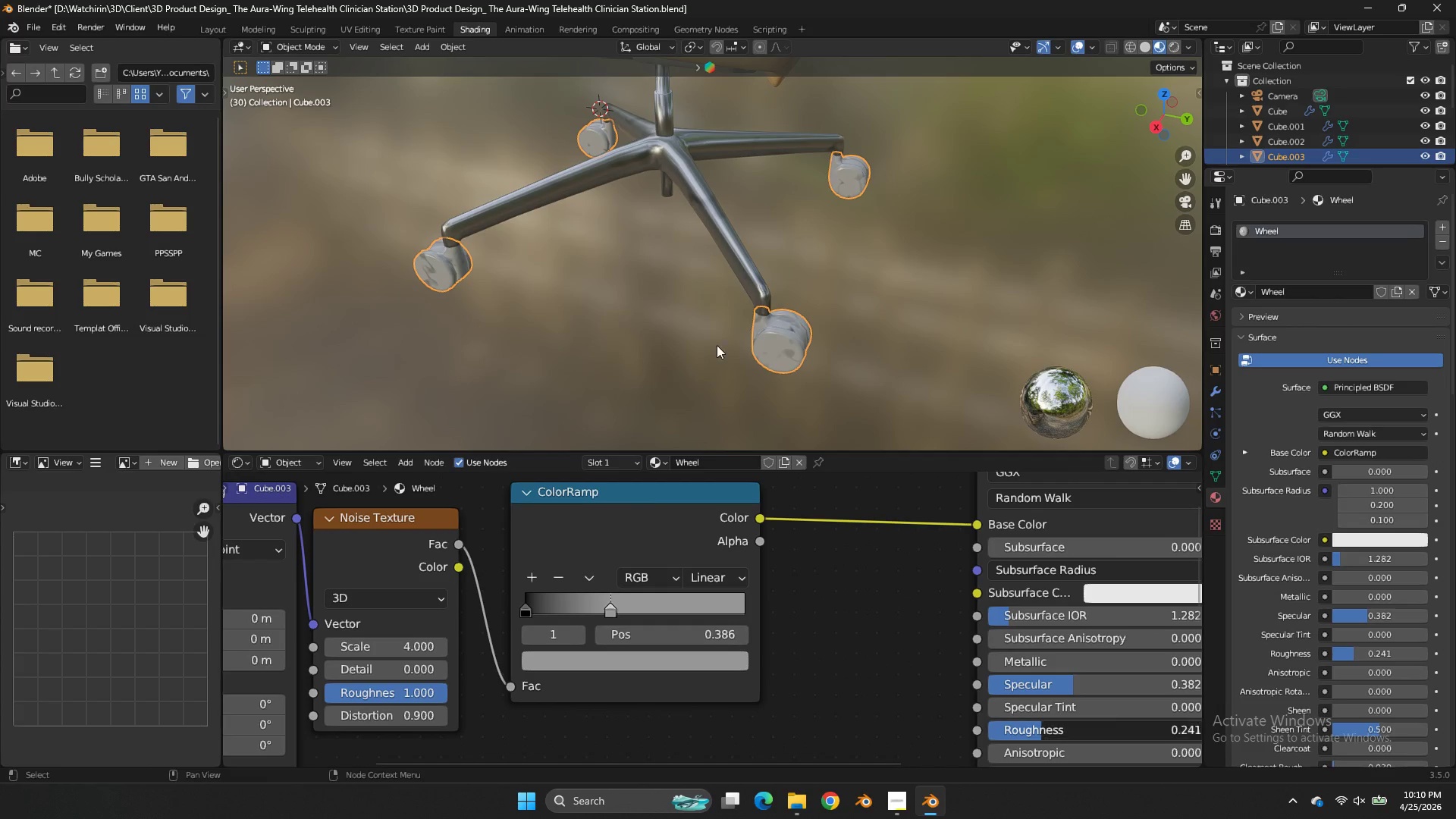 
left_click_drag(start_coordinate=[1056, 727], to_coordinate=[820, 347])
 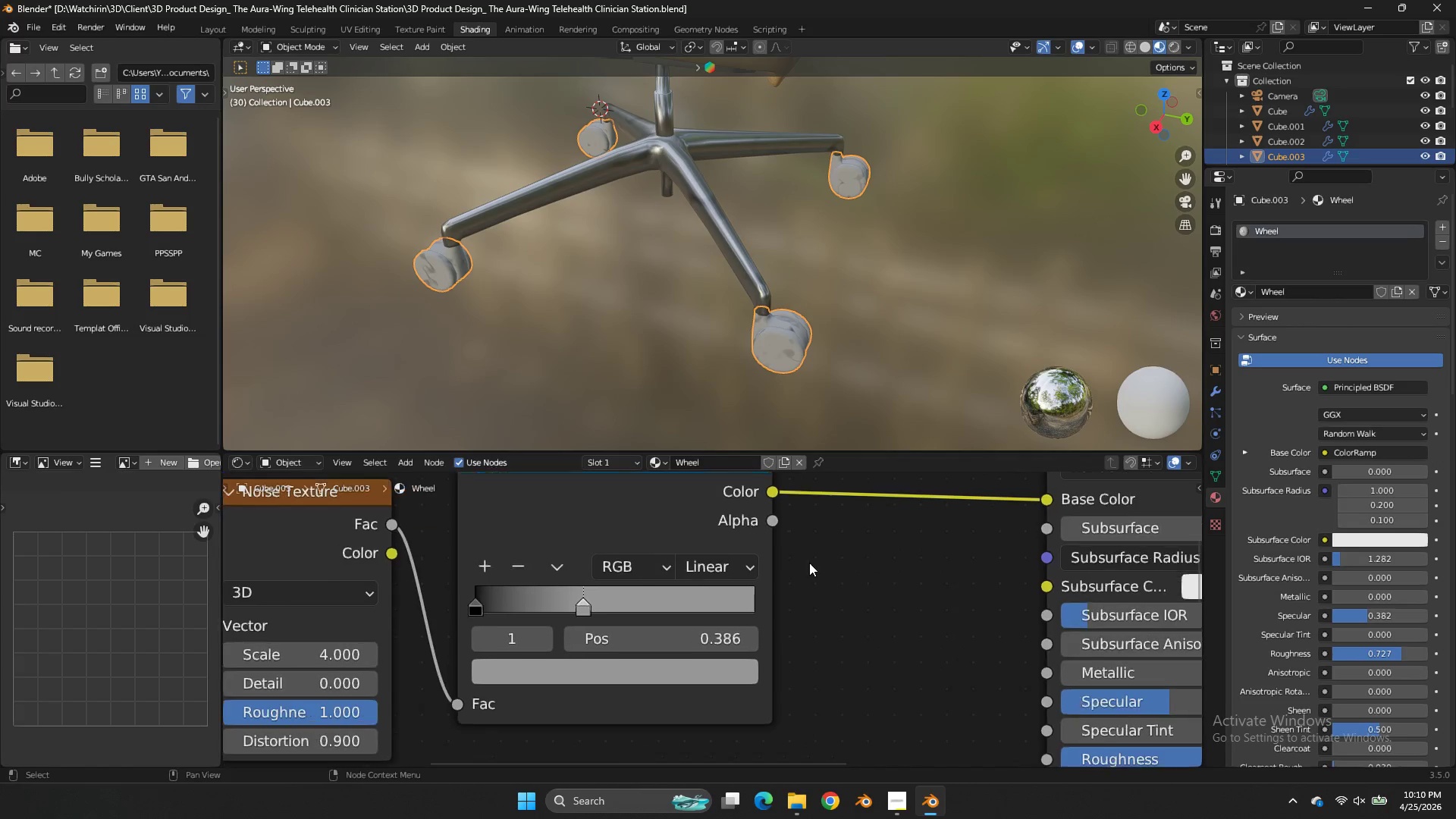 
scroll: coordinate [809, 563], scroll_direction: up, amount: 3.0
 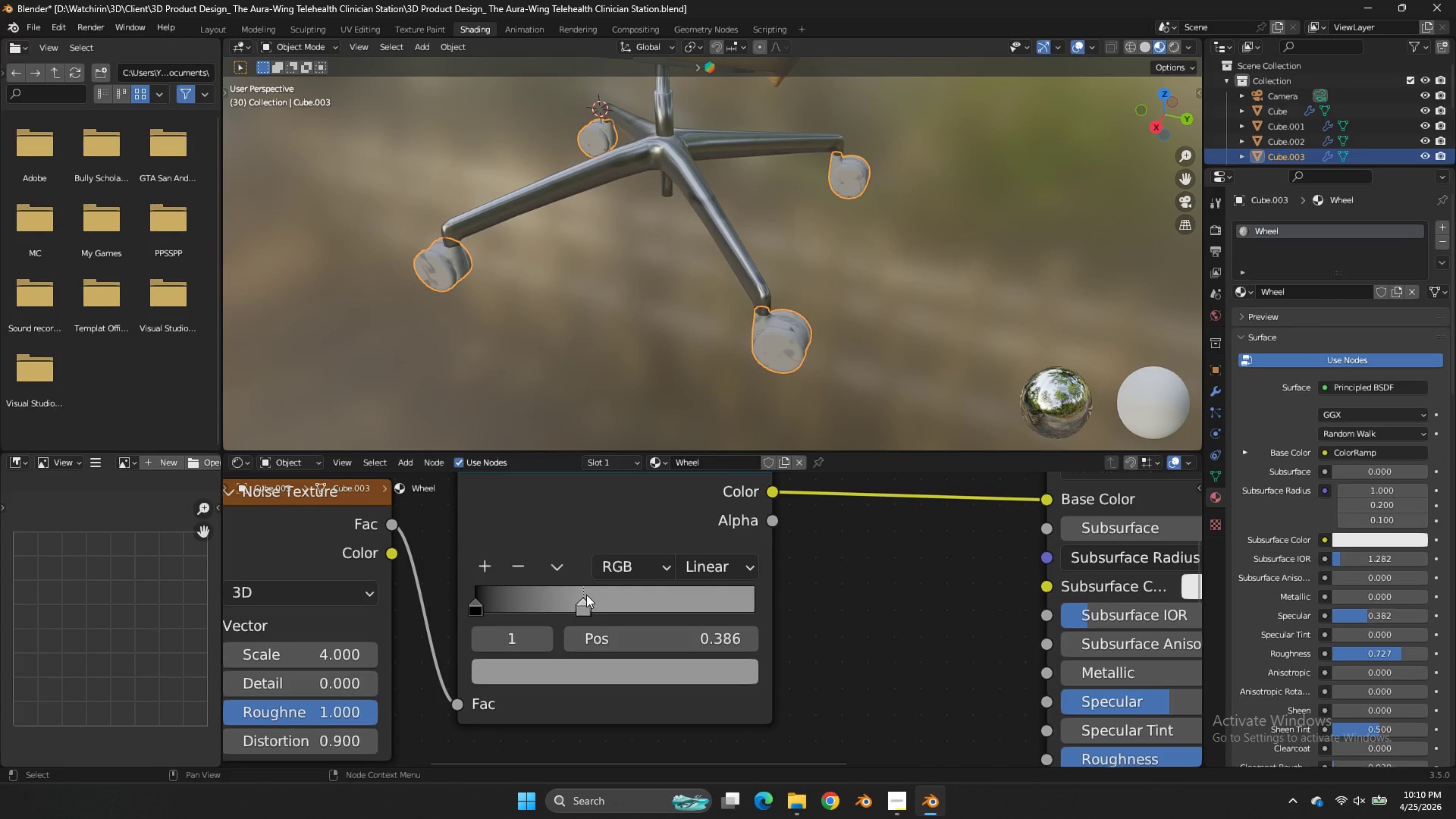 
left_click([586, 595])
 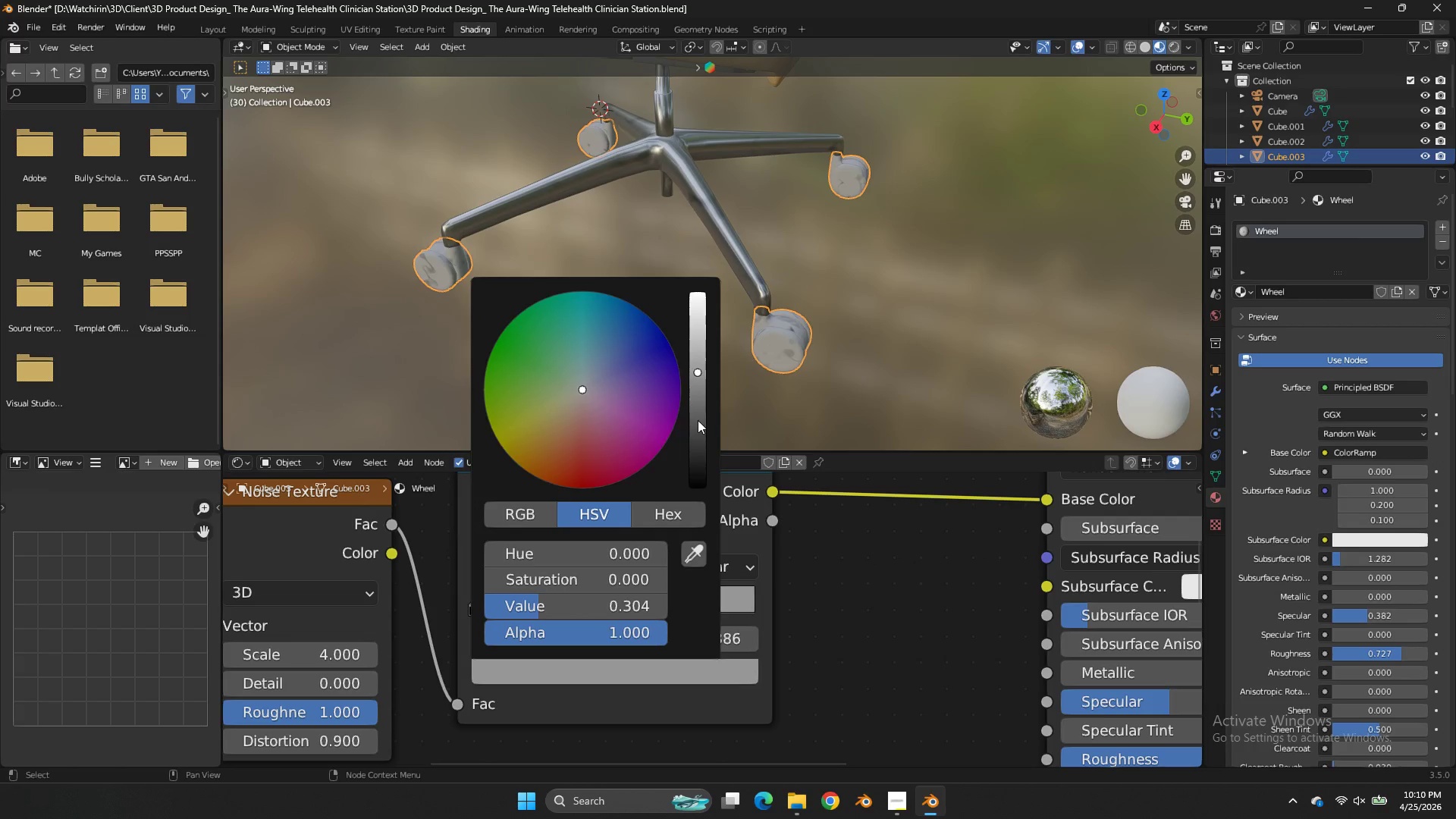 
left_click_drag(start_coordinate=[698, 419], to_coordinate=[701, 474])
 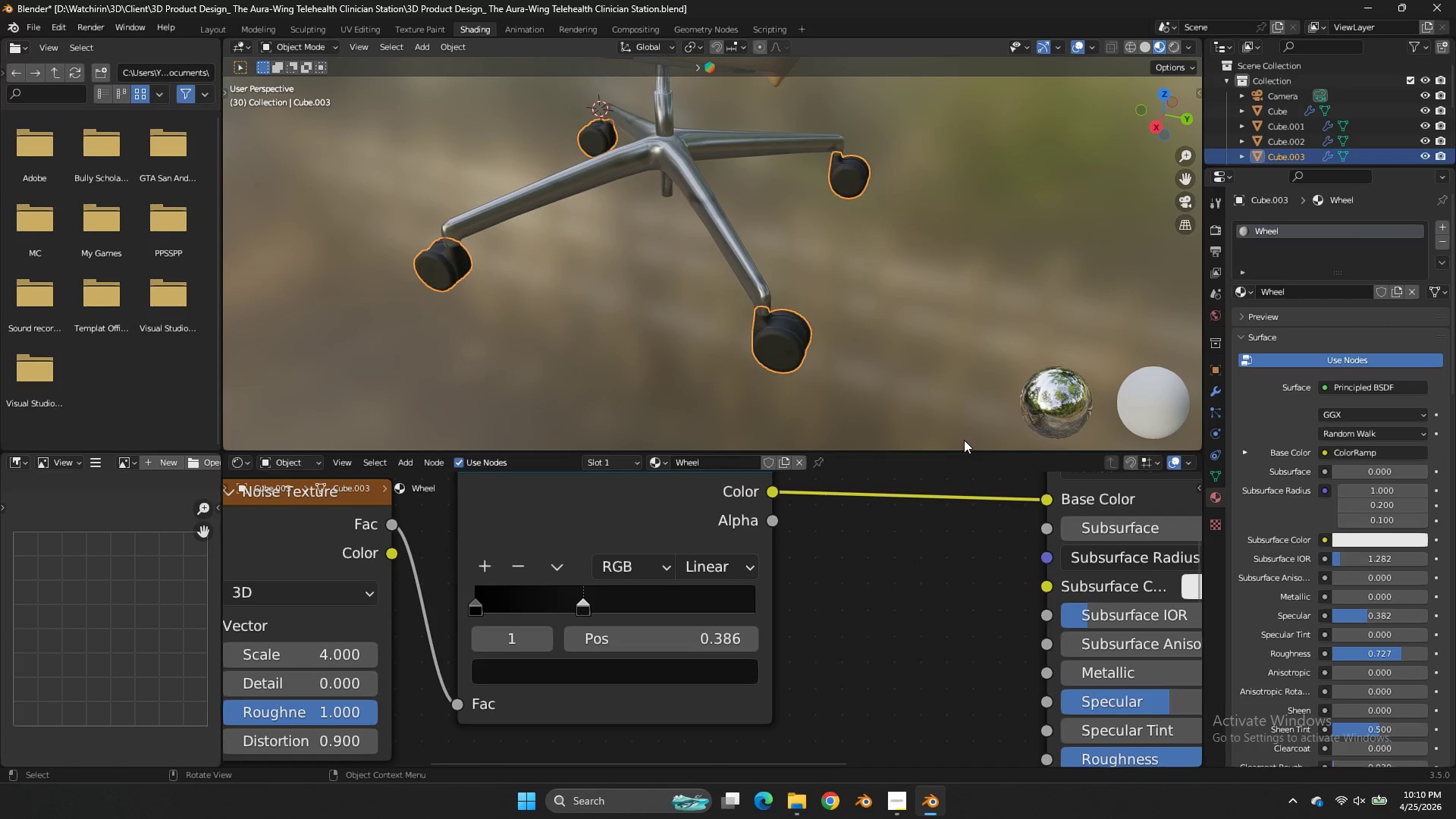 
left_click([964, 440])
 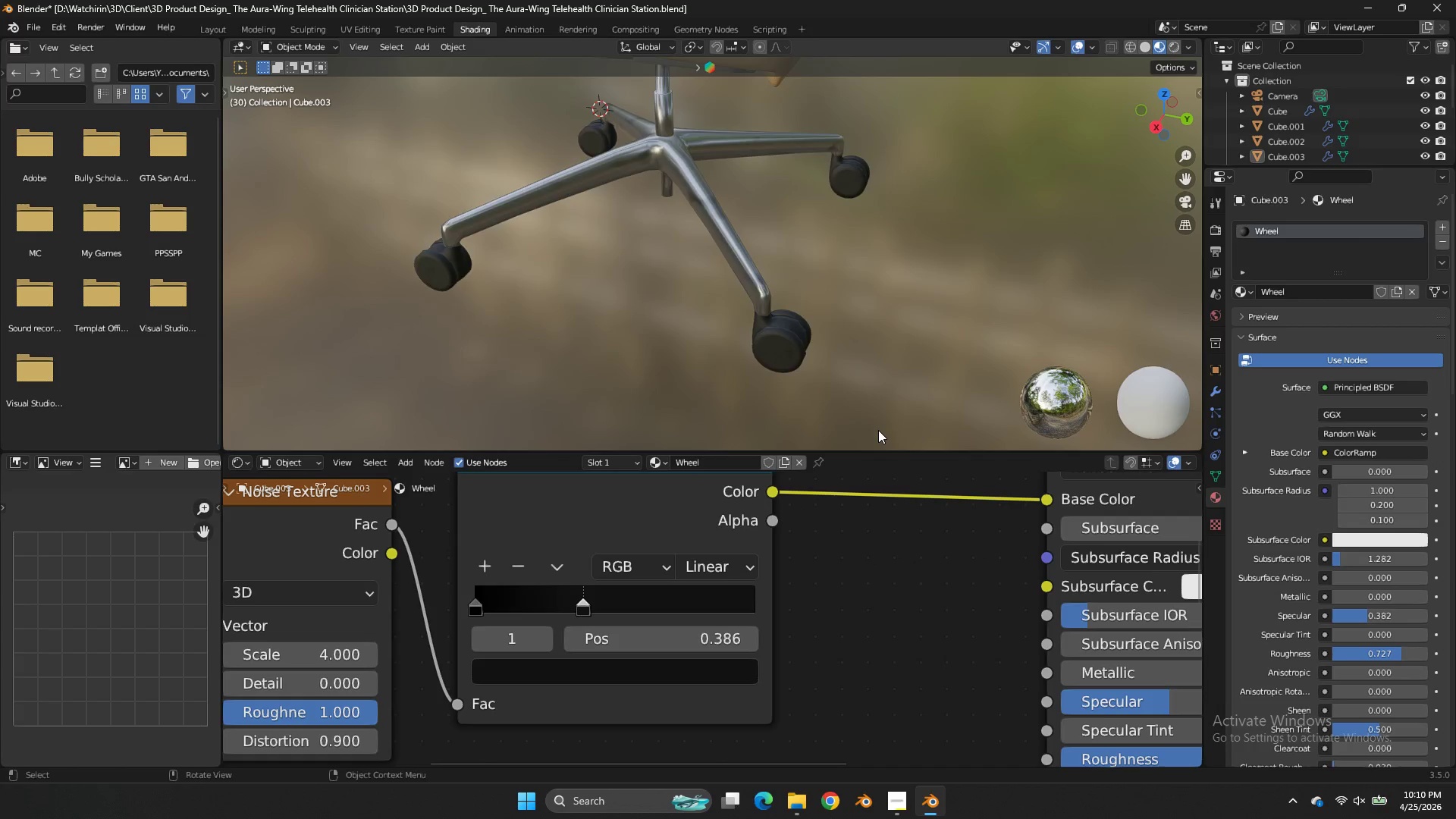 
scroll: coordinate [882, 183], scroll_direction: up, amount: 1.0
 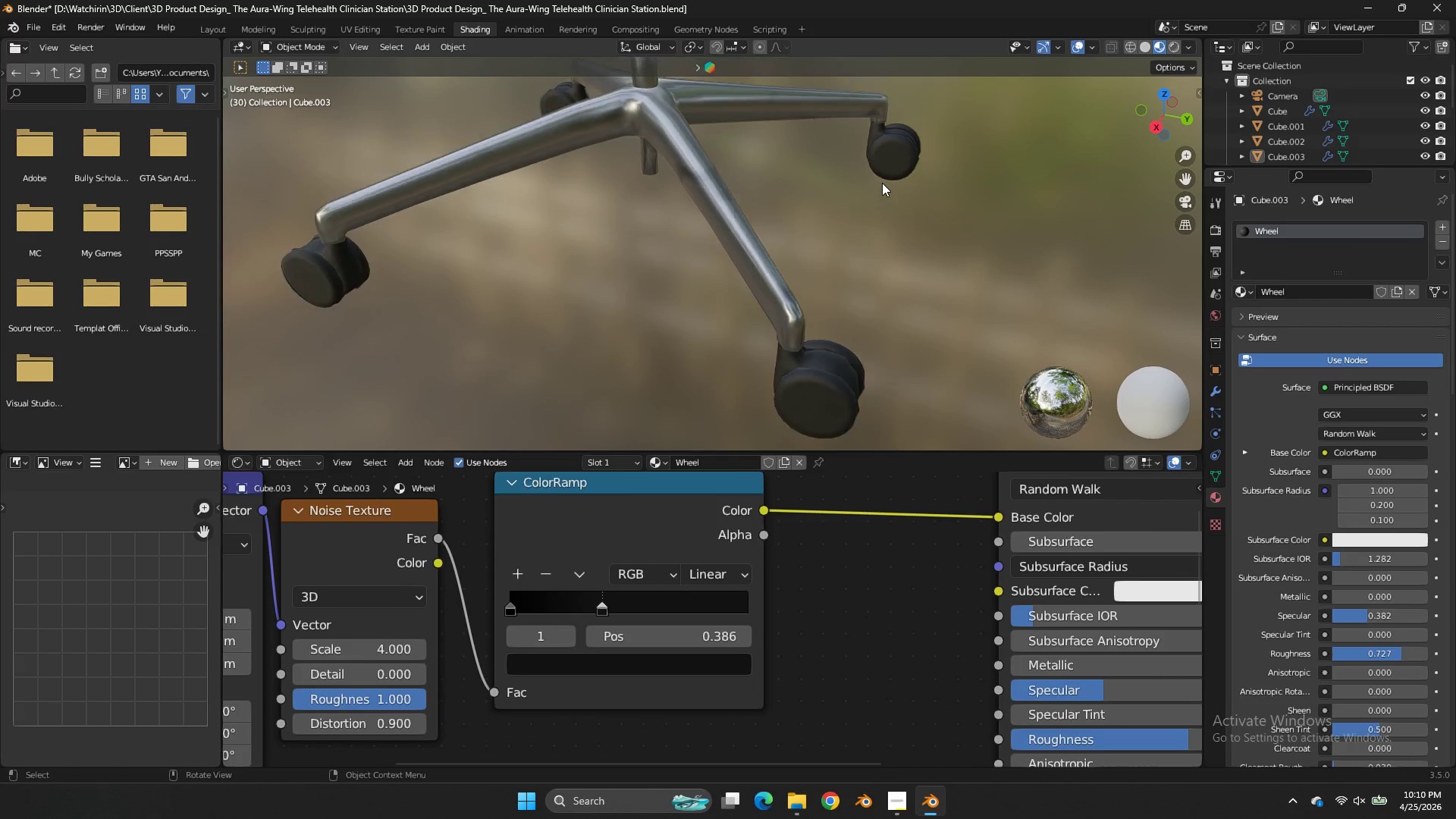 
scroll: coordinate [882, 183], scroll_direction: down, amount: 1.0
 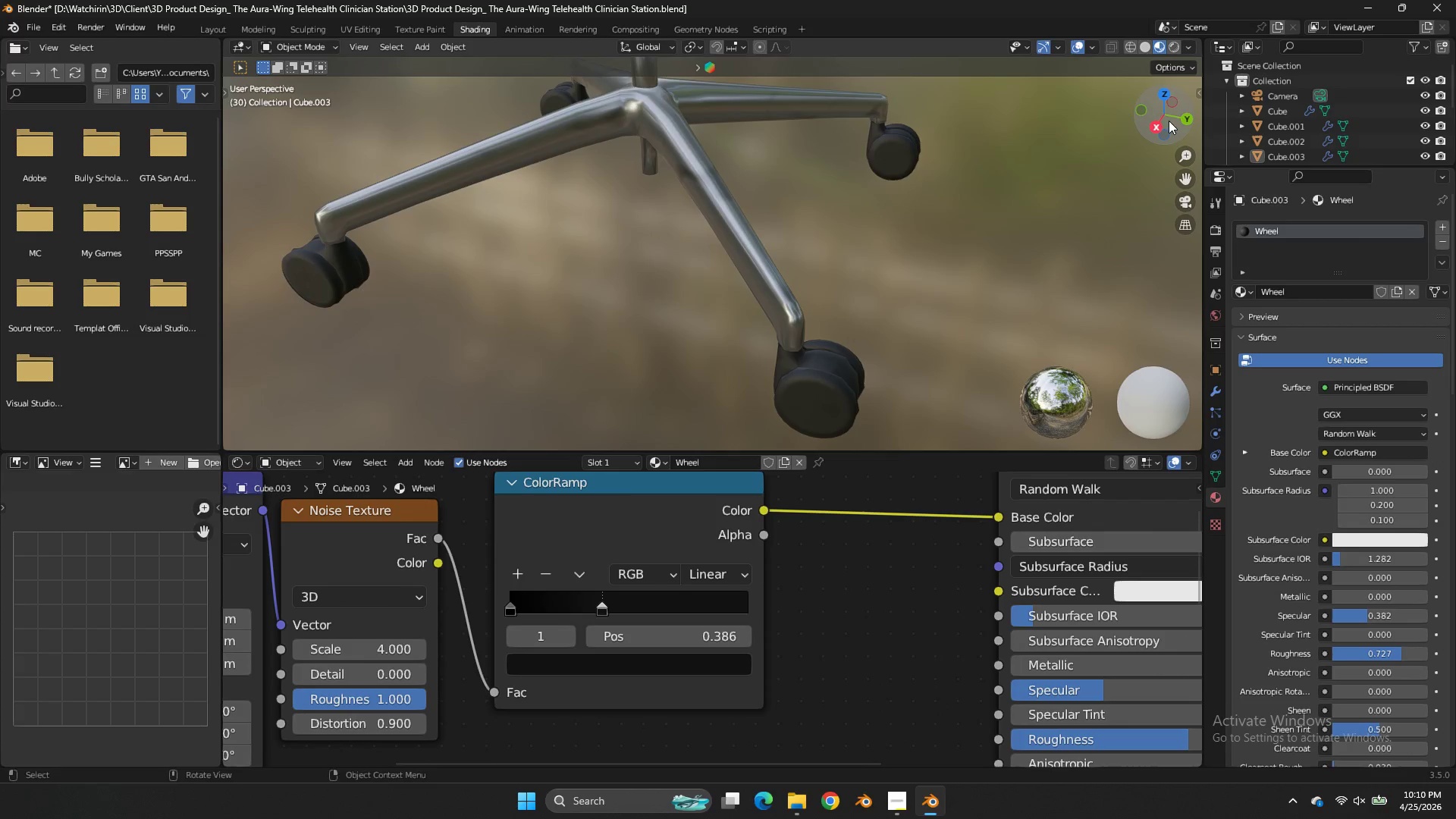 
left_click_drag(start_coordinate=[1174, 121], to_coordinate=[368, 120])
 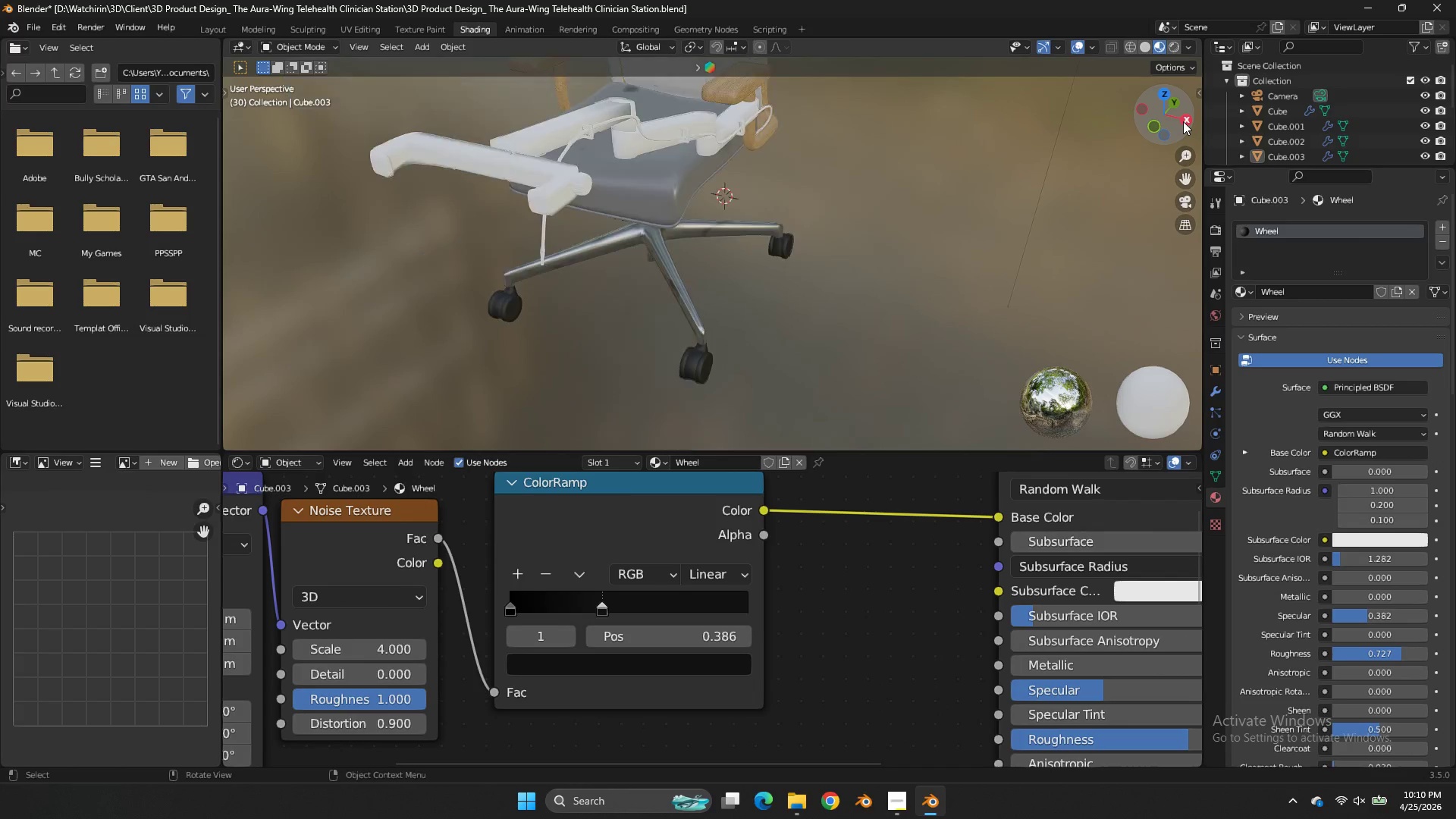 
left_click_drag(start_coordinate=[1183, 121], to_coordinate=[1134, 137])
 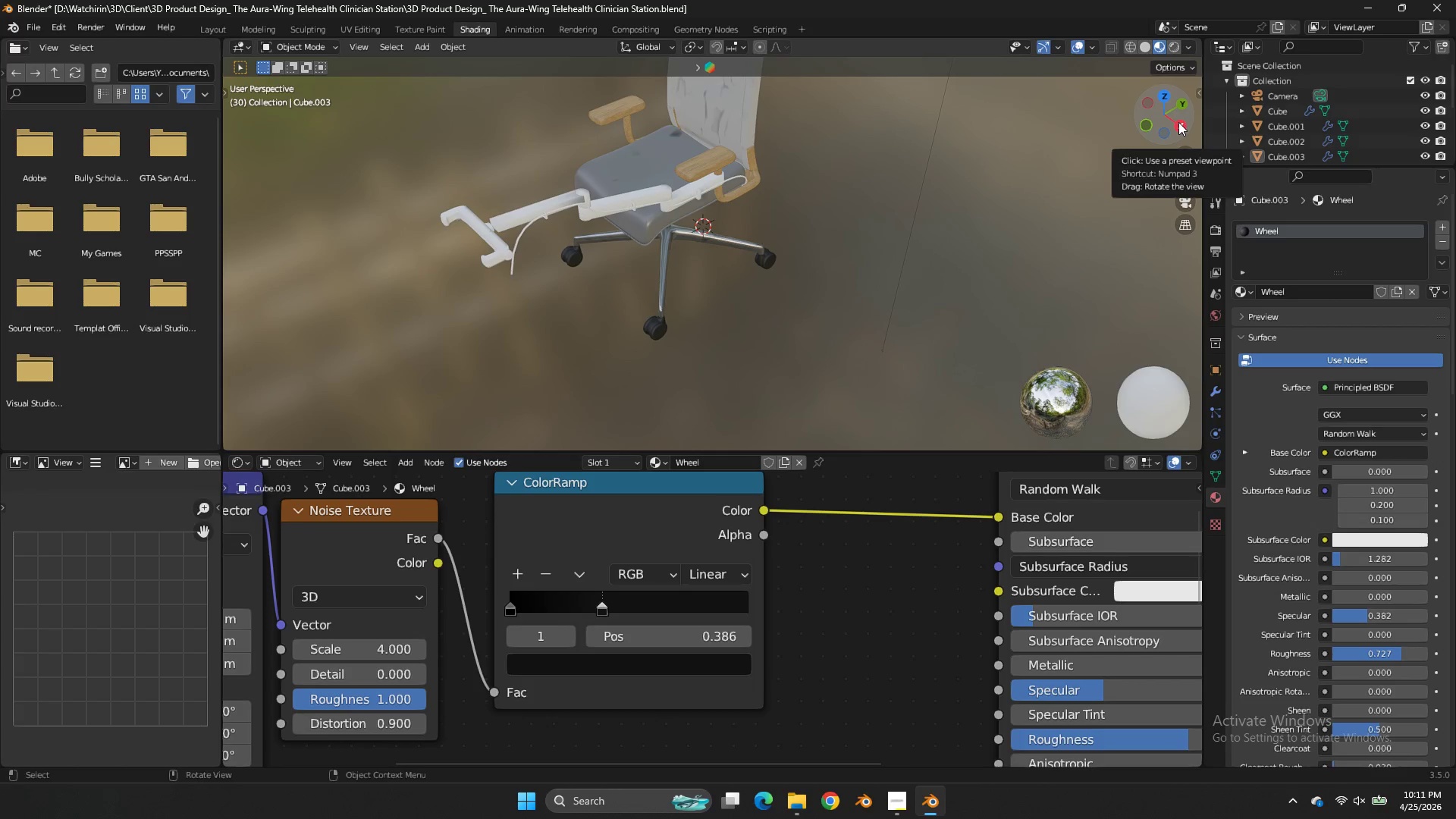 
scroll: coordinate [1183, 121], scroll_direction: down, amount: 7.0
 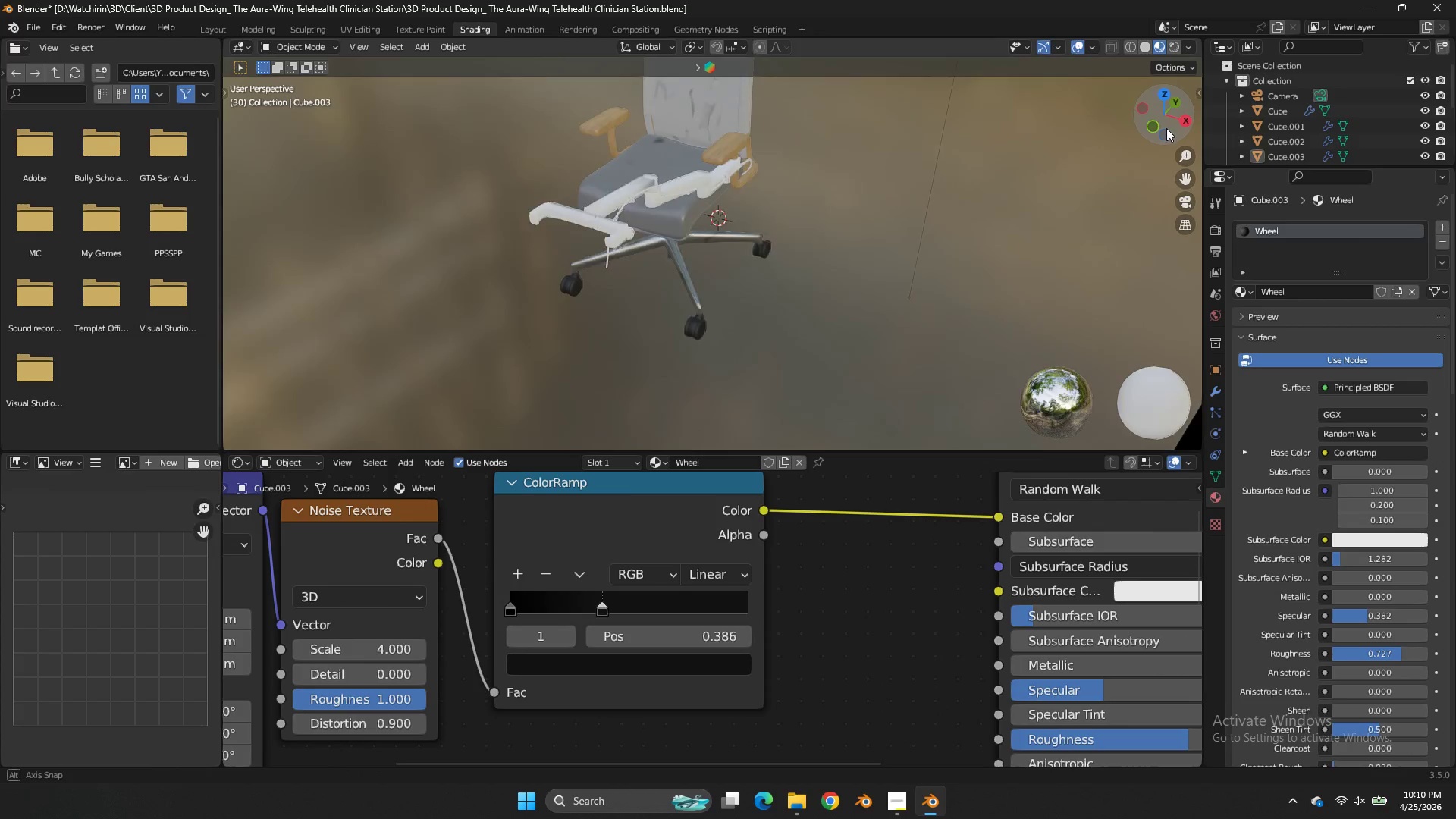 
left_click_drag(start_coordinate=[1156, 119], to_coordinate=[1103, 100])
 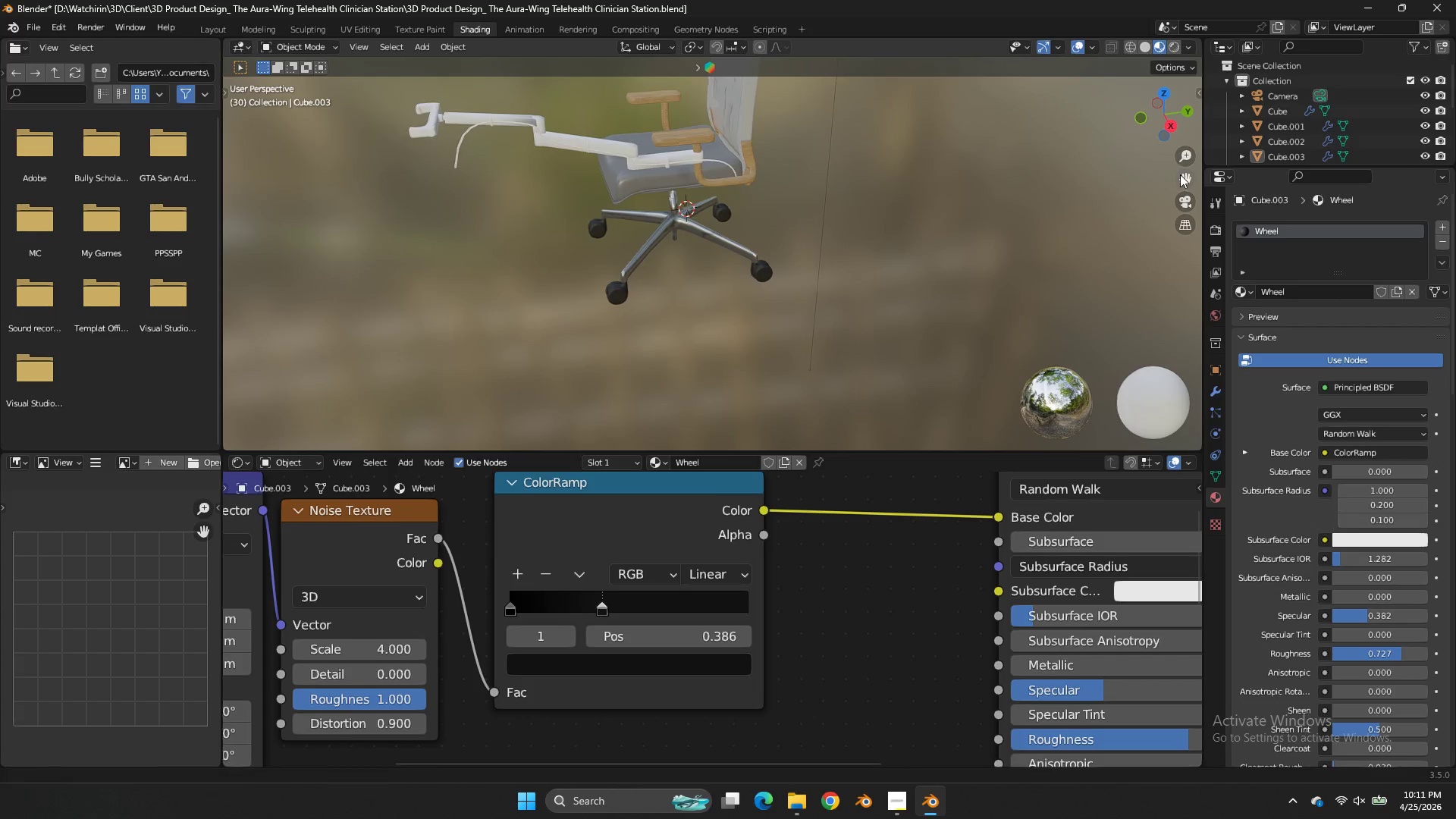 
left_click_drag(start_coordinate=[1178, 173], to_coordinate=[247, 315])
 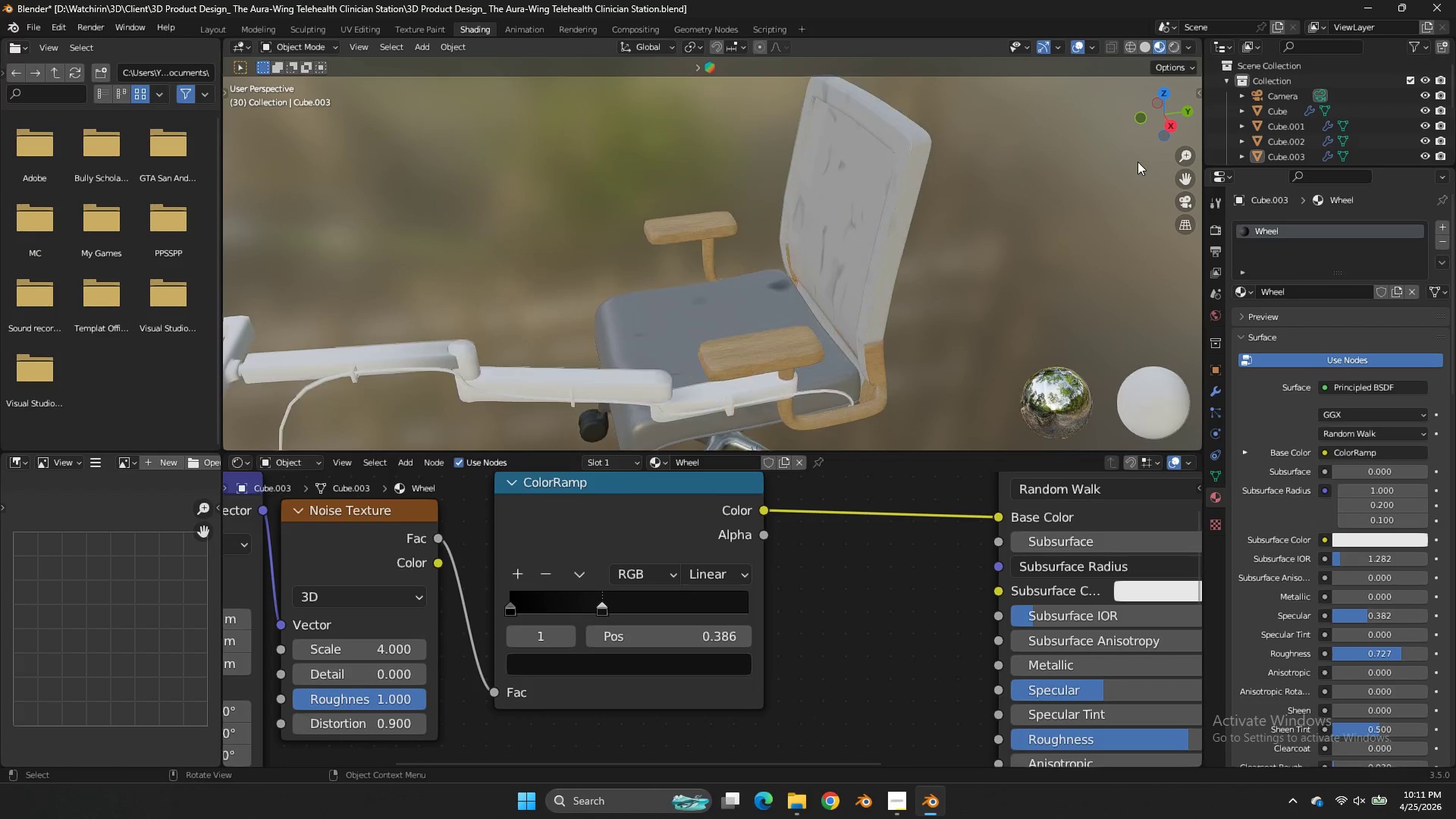 
left_click_drag(start_coordinate=[1162, 127], to_coordinate=[1173, 104])
 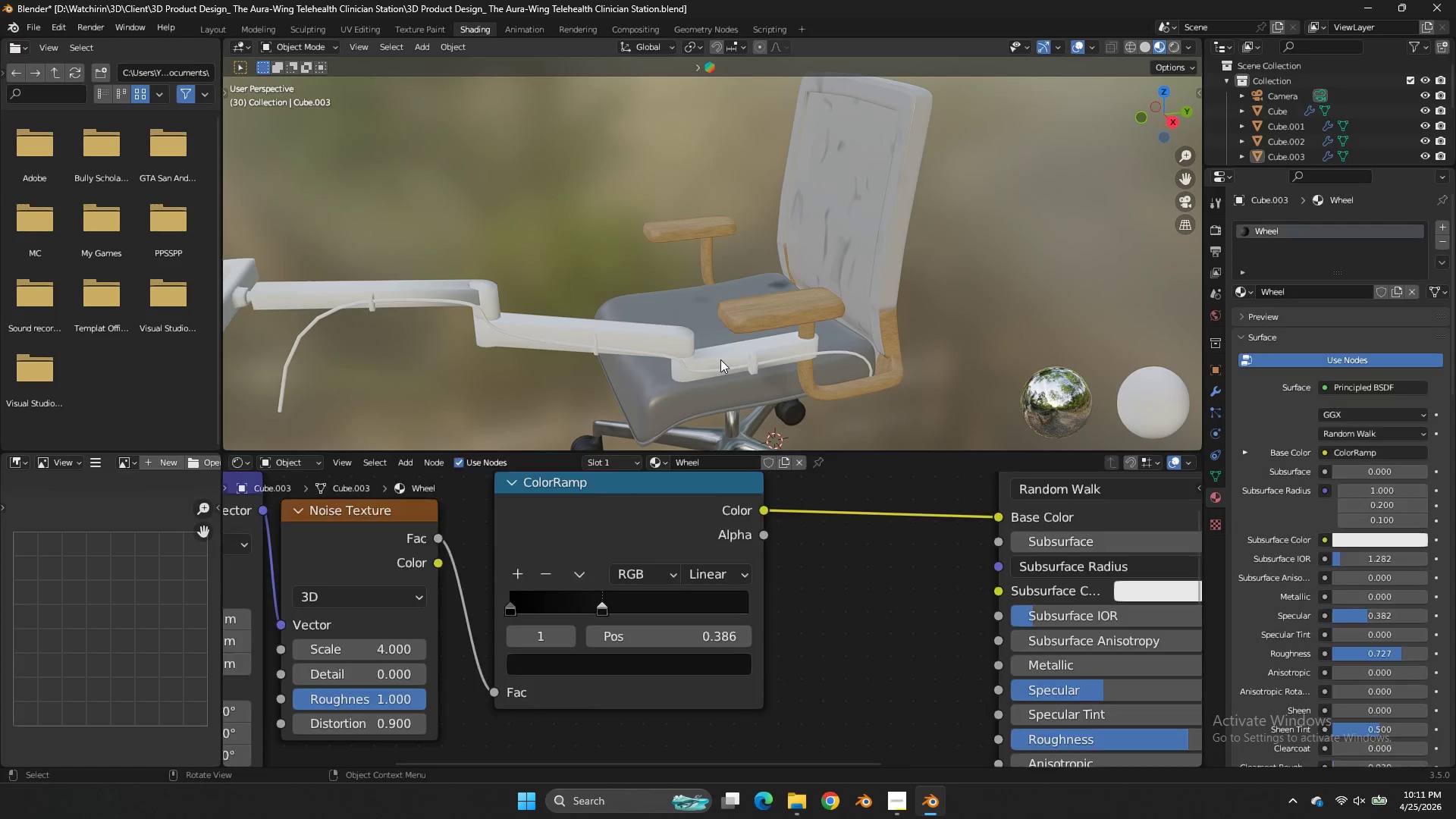 
scroll: coordinate [1135, 175], scroll_direction: up, amount: 3.0
 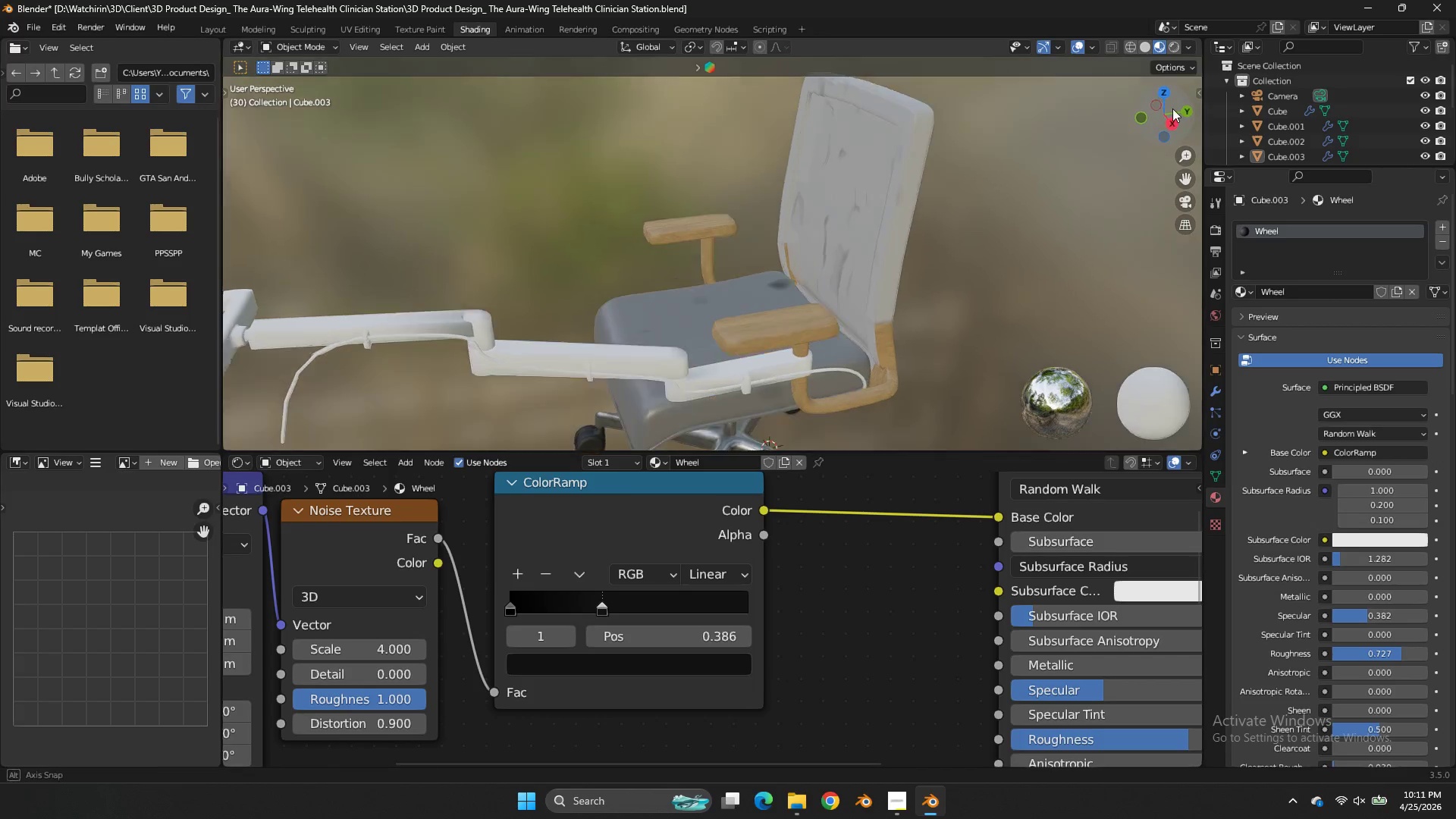 
left_click([720, 359])
 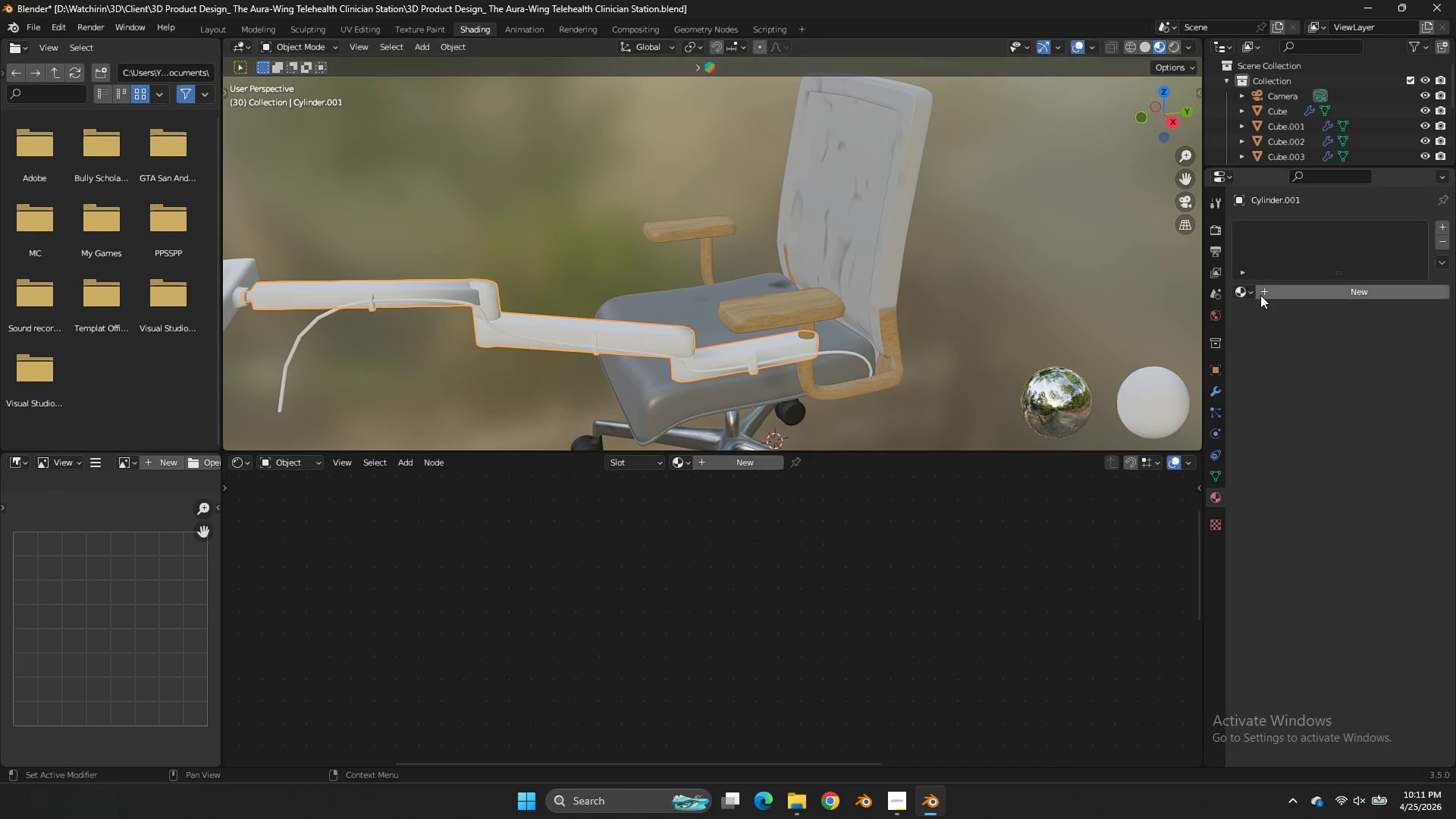 
mouse_move([1250, 318])
 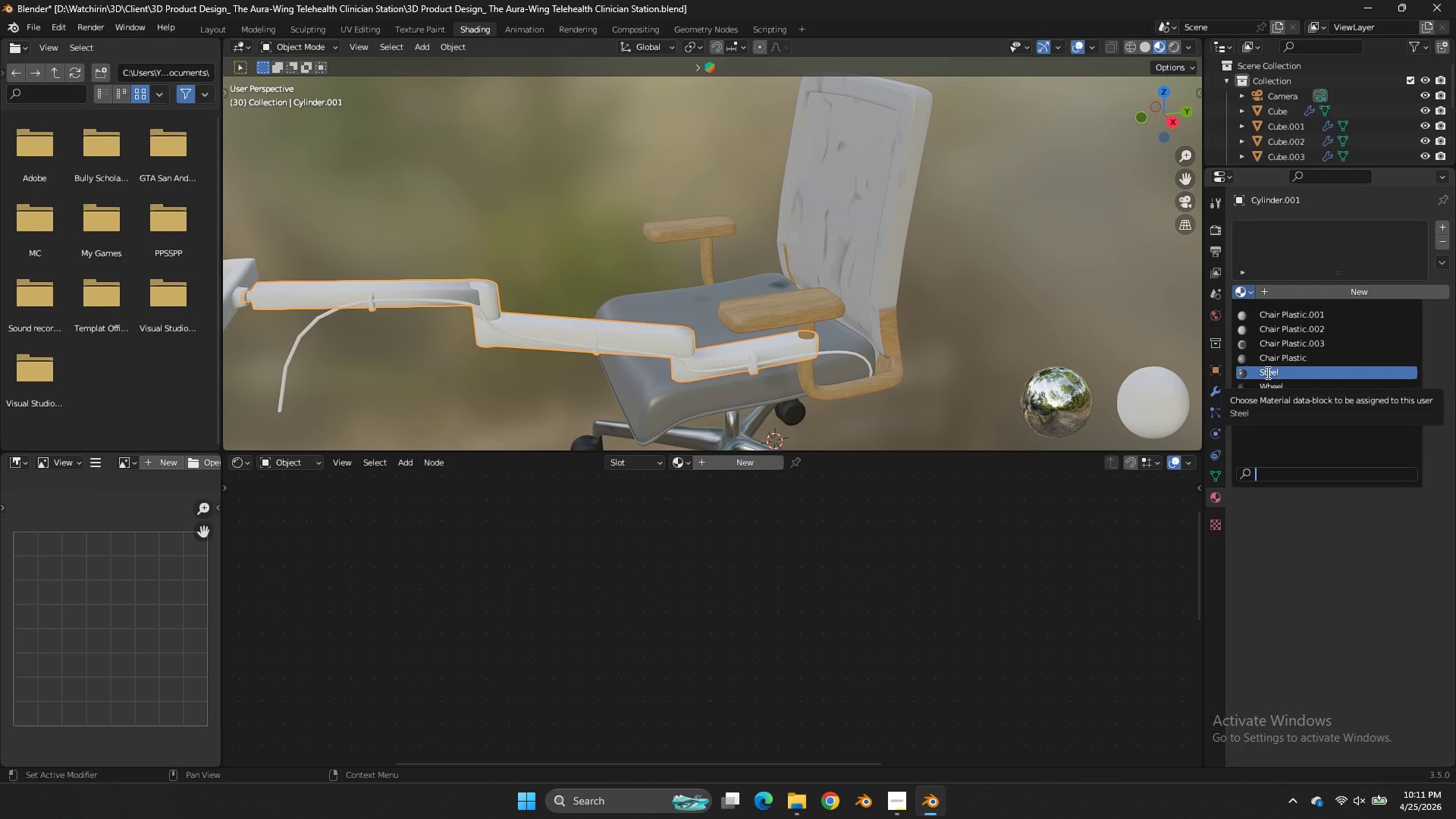 
left_click([1267, 372])
 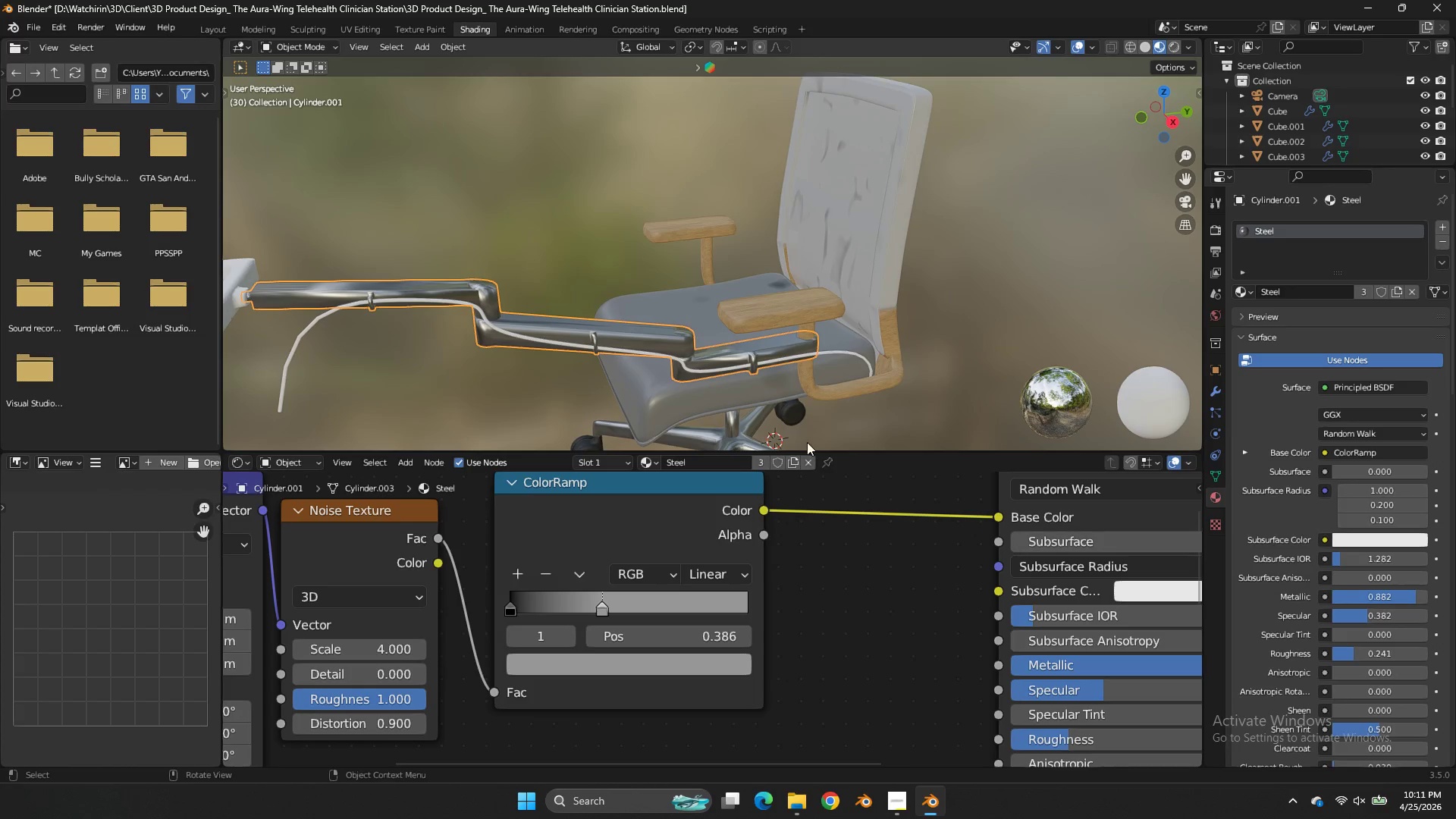 
left_click([792, 460])
 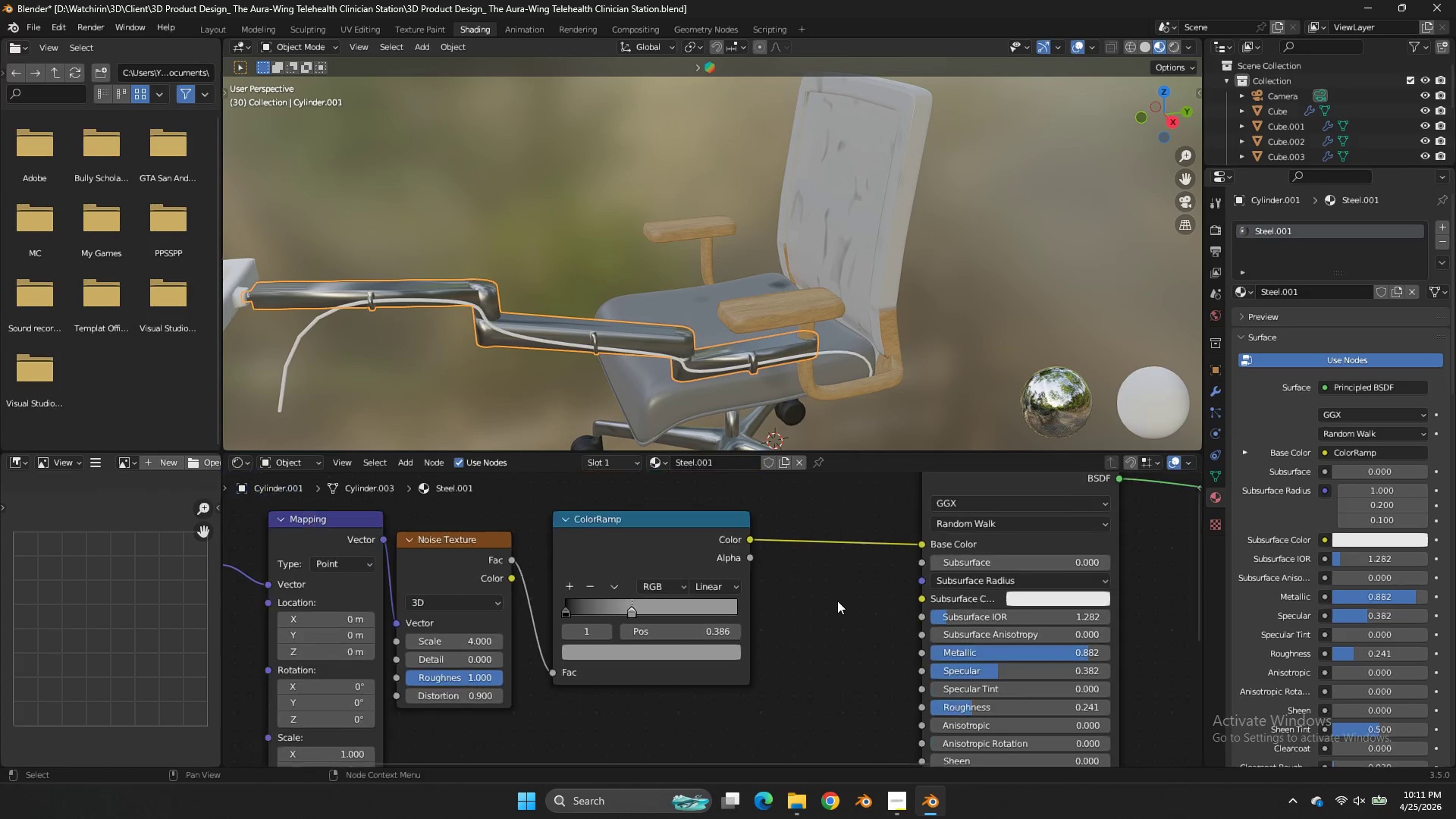 
scroll: coordinate [837, 601], scroll_direction: down, amount: 4.0
 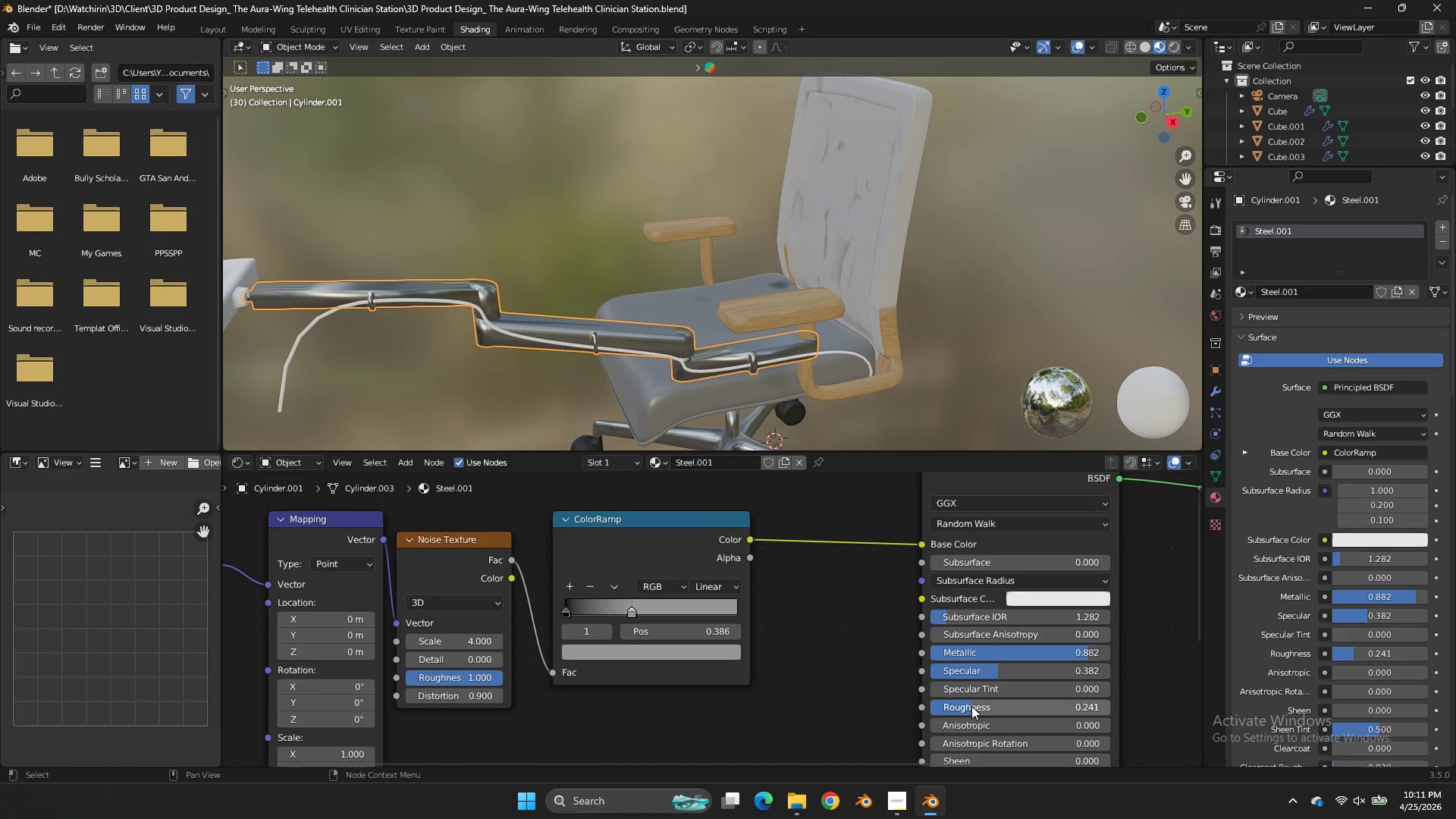 
left_click_drag(start_coordinate=[977, 709], to_coordinate=[657, 327])
 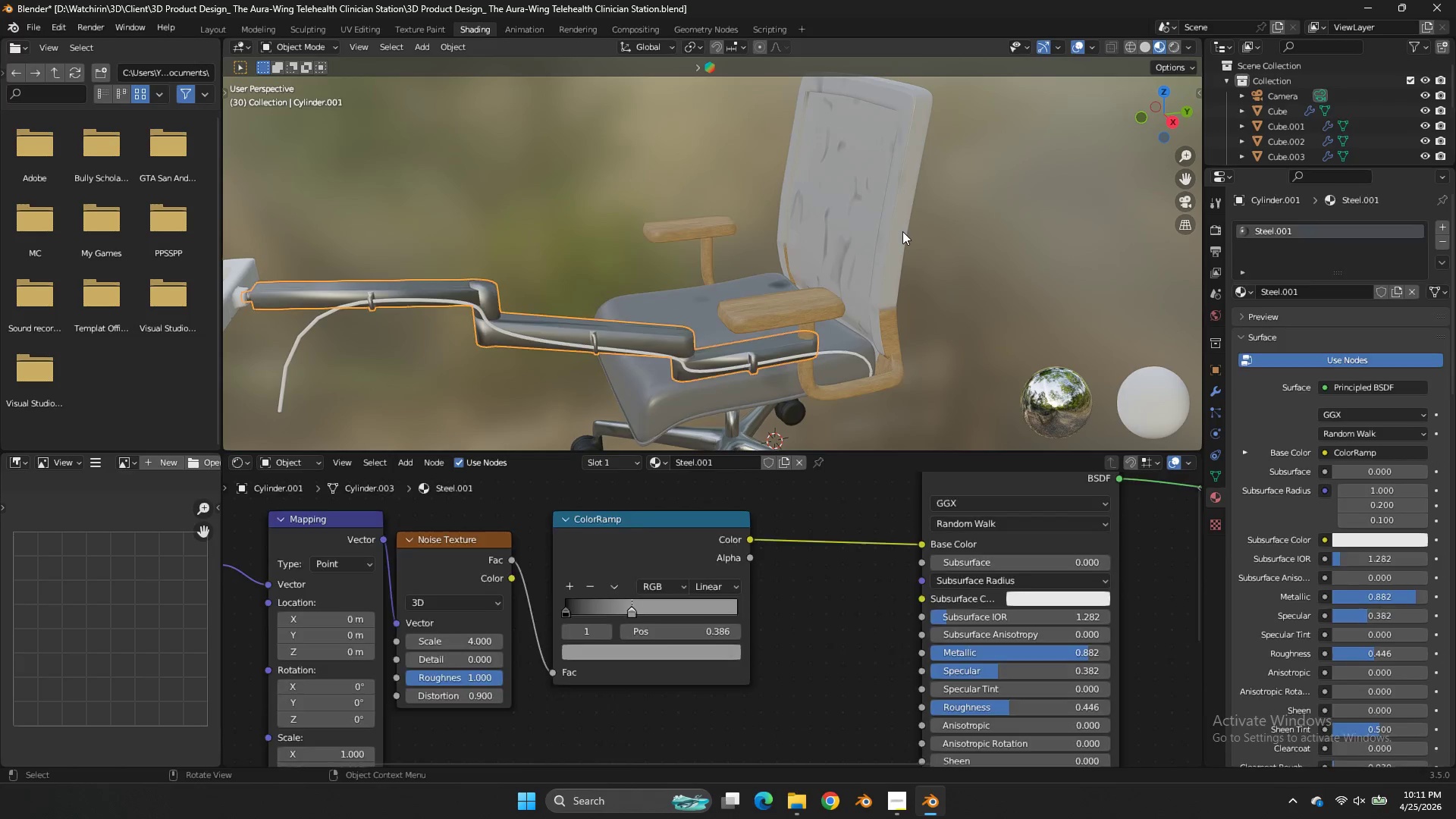 
left_click([902, 231])
 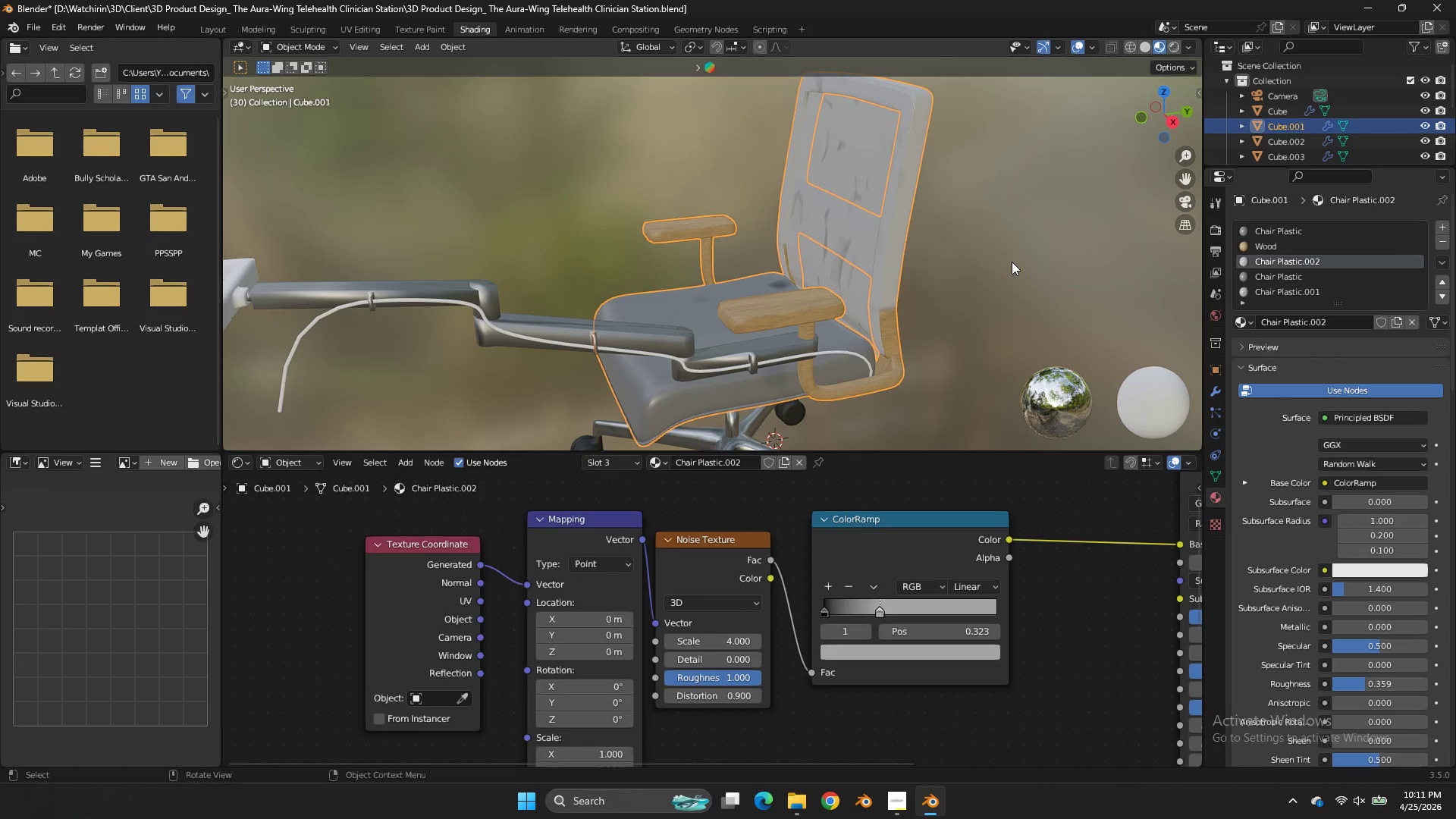 
scroll: coordinate [1020, 263], scroll_direction: down, amount: 1.0
 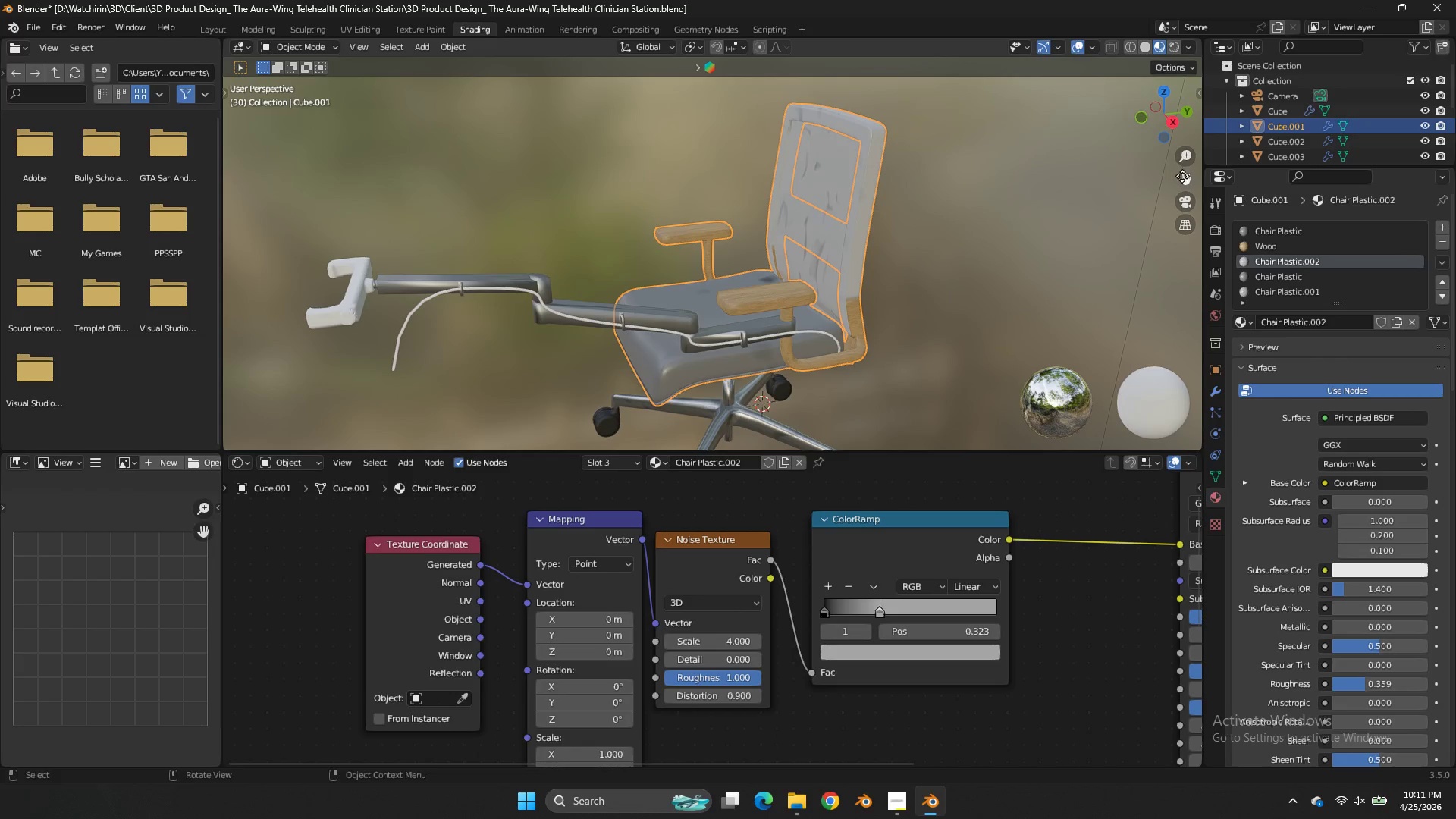 
left_click_drag(start_coordinate=[1184, 176], to_coordinate=[409, 179])
 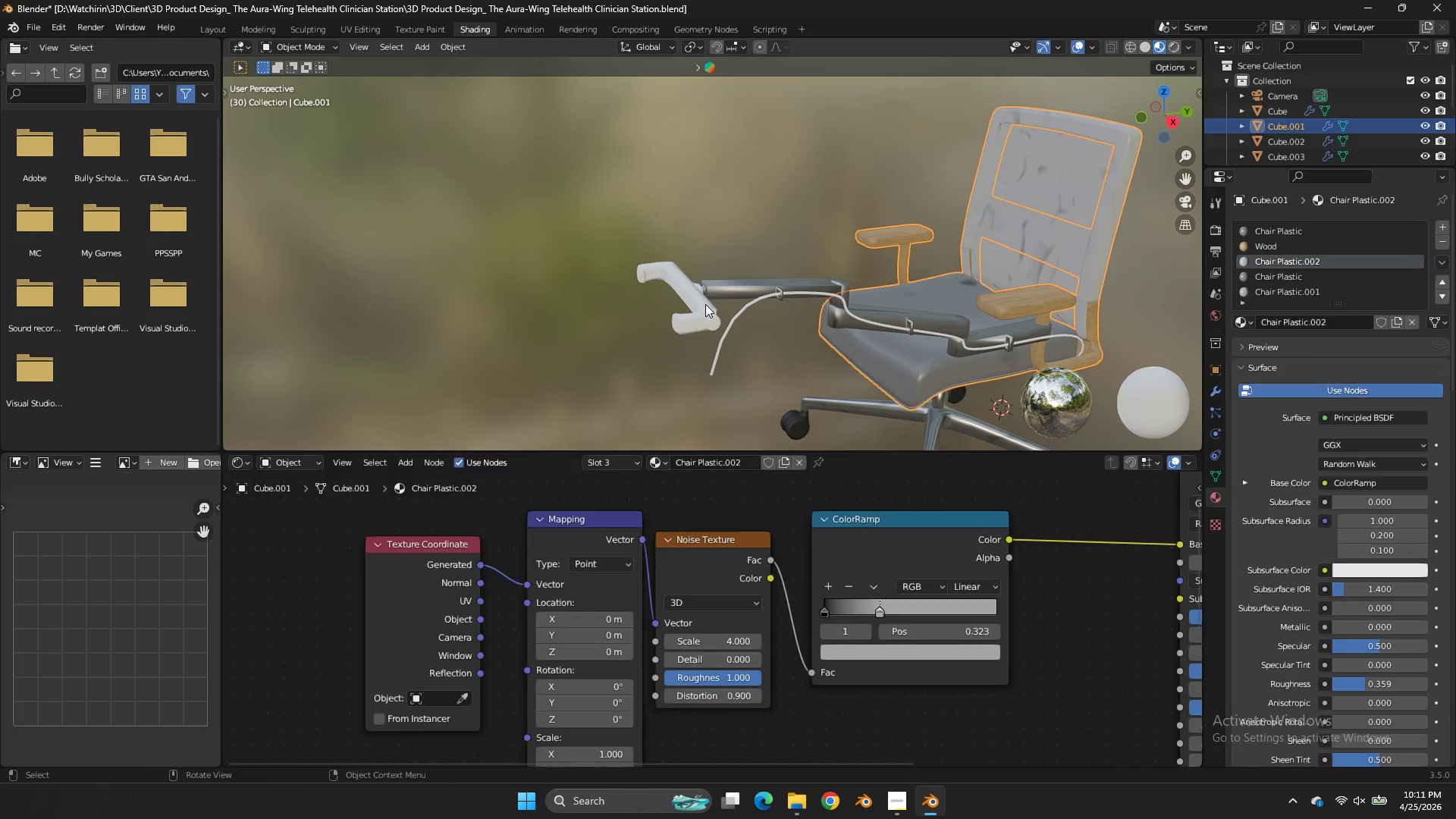 
left_click([705, 304])
 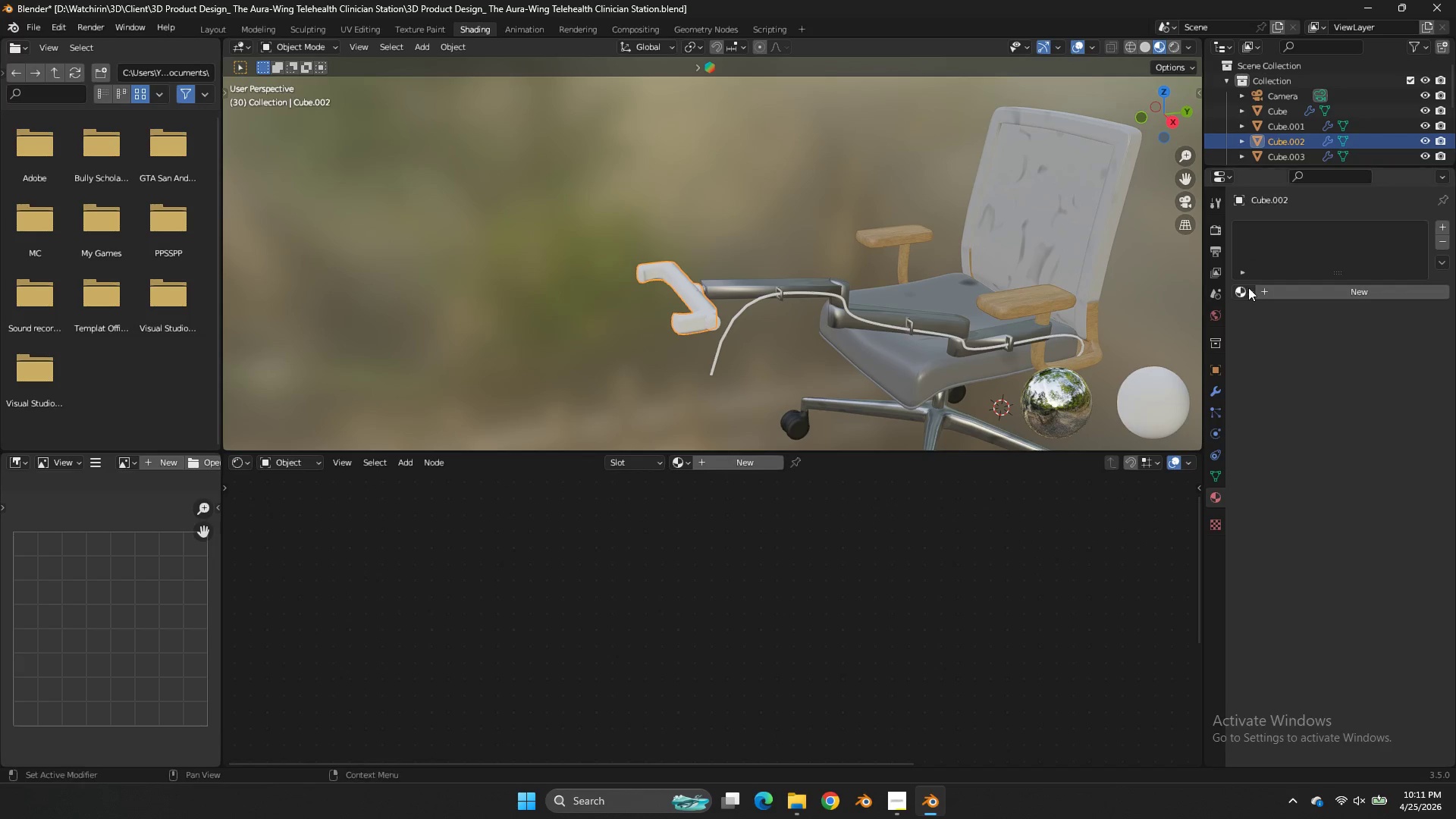 
left_click([1248, 287])
 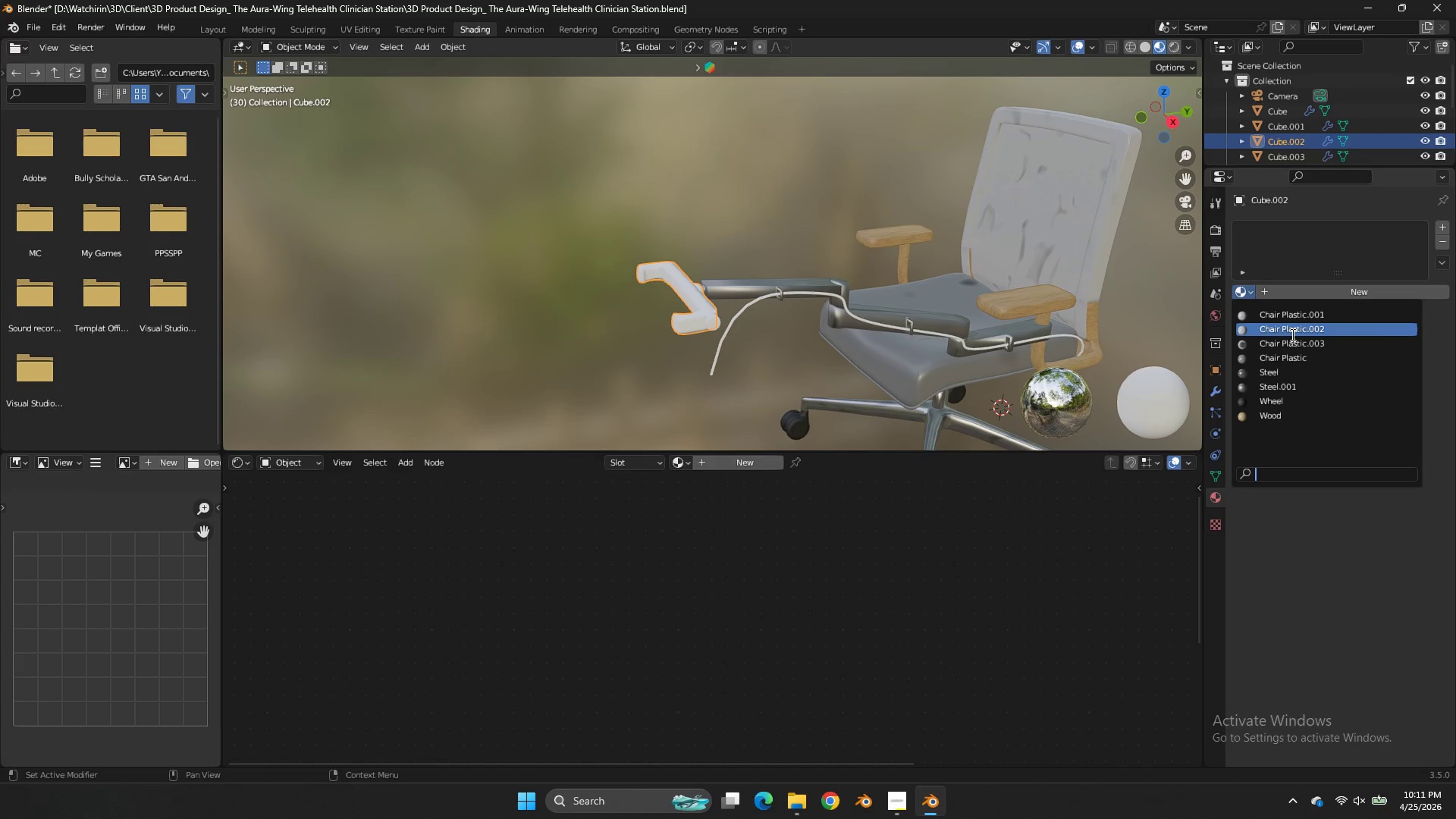 
left_click([1291, 334])
 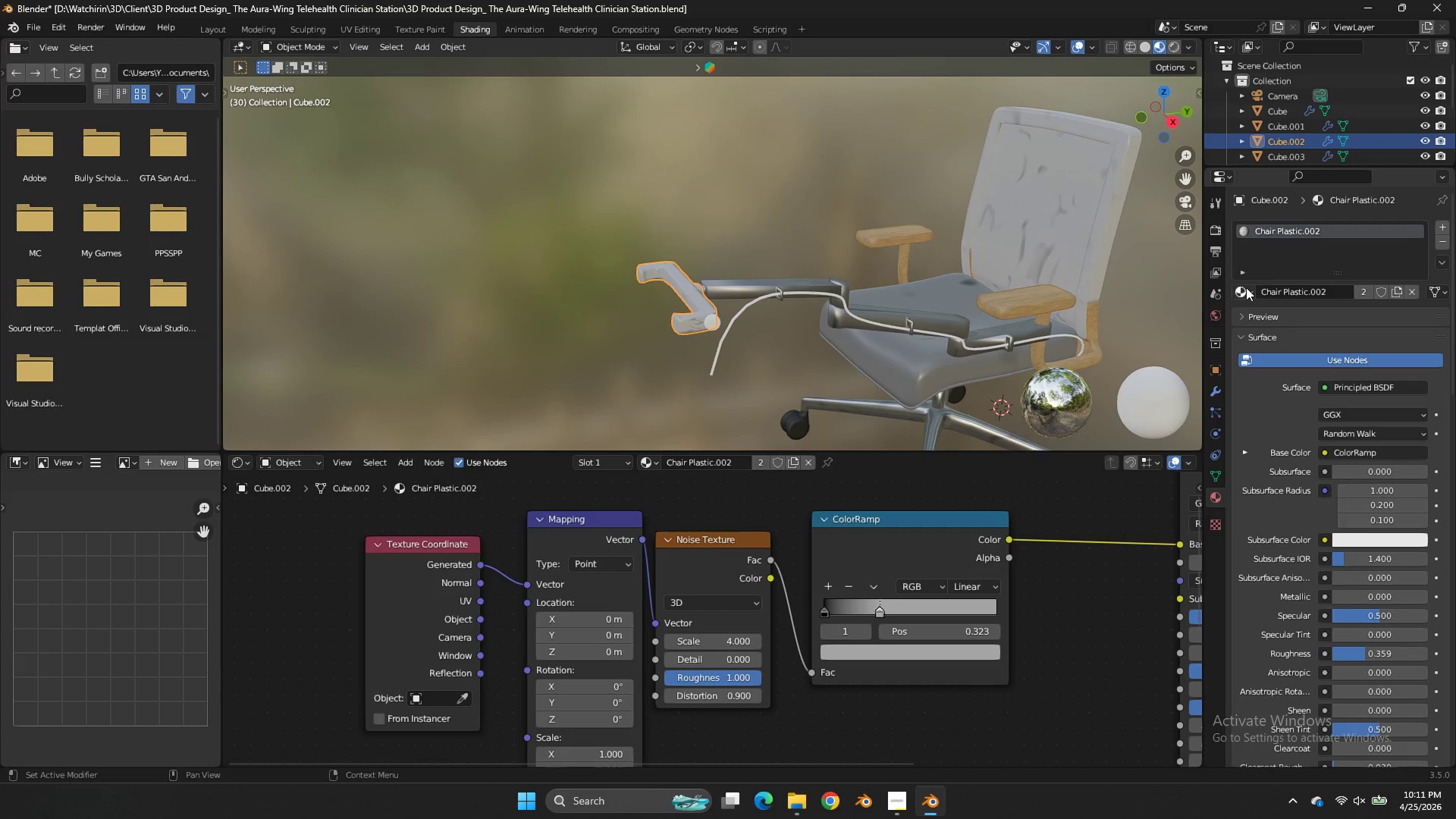 
left_click([1246, 287])
 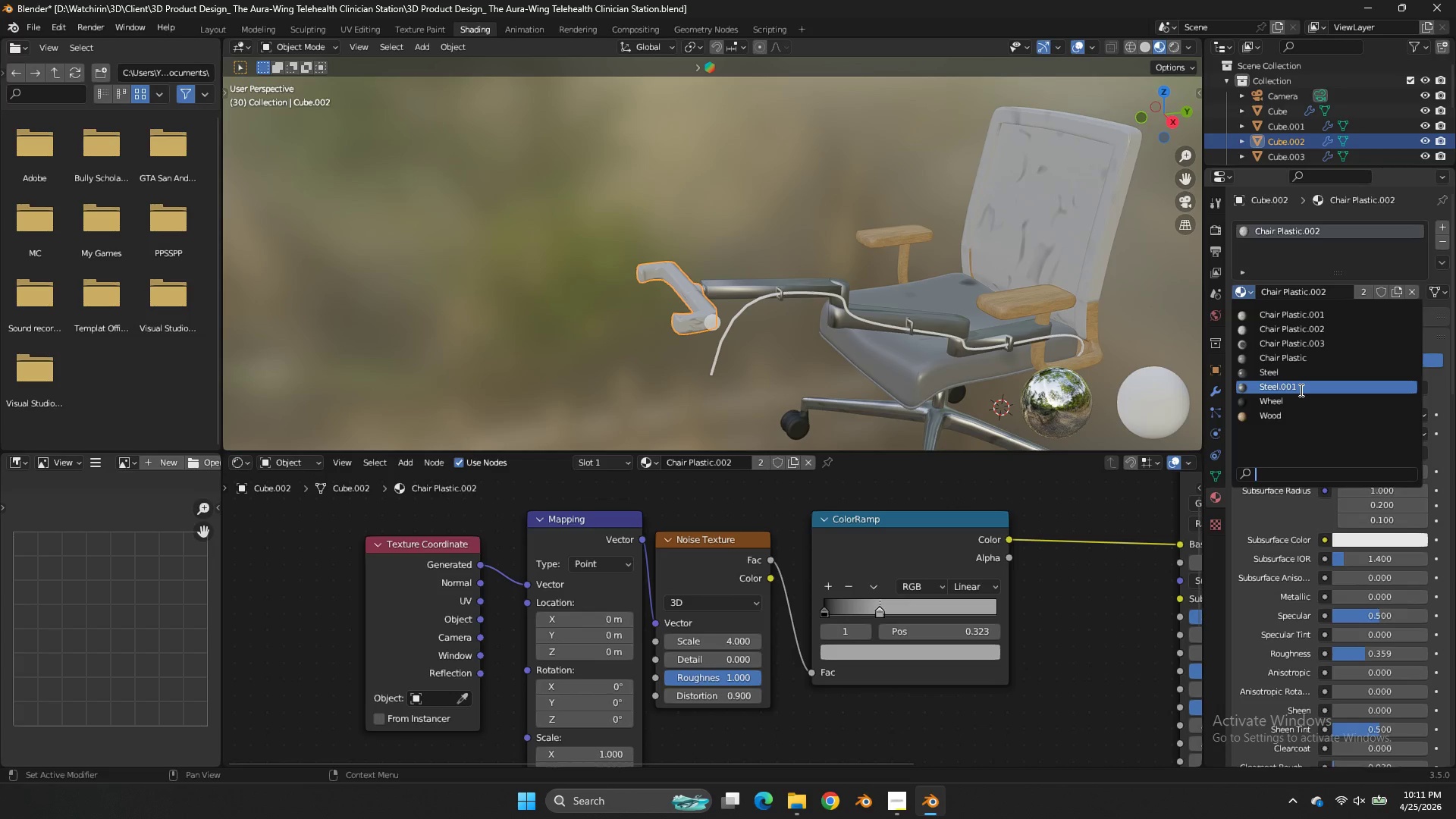 
left_click([1300, 390])
 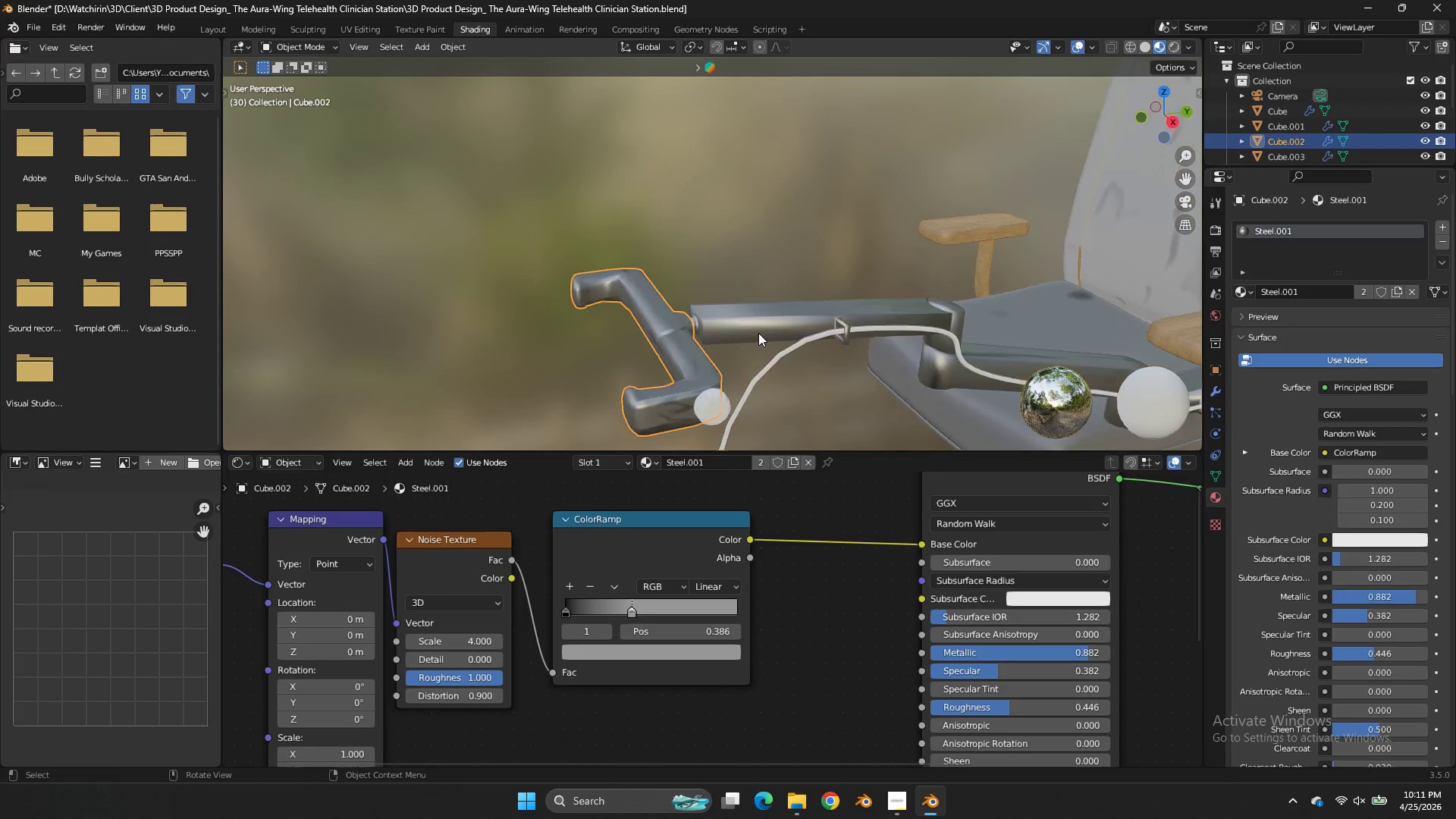 
scroll: coordinate [758, 333], scroll_direction: up, amount: 2.0
 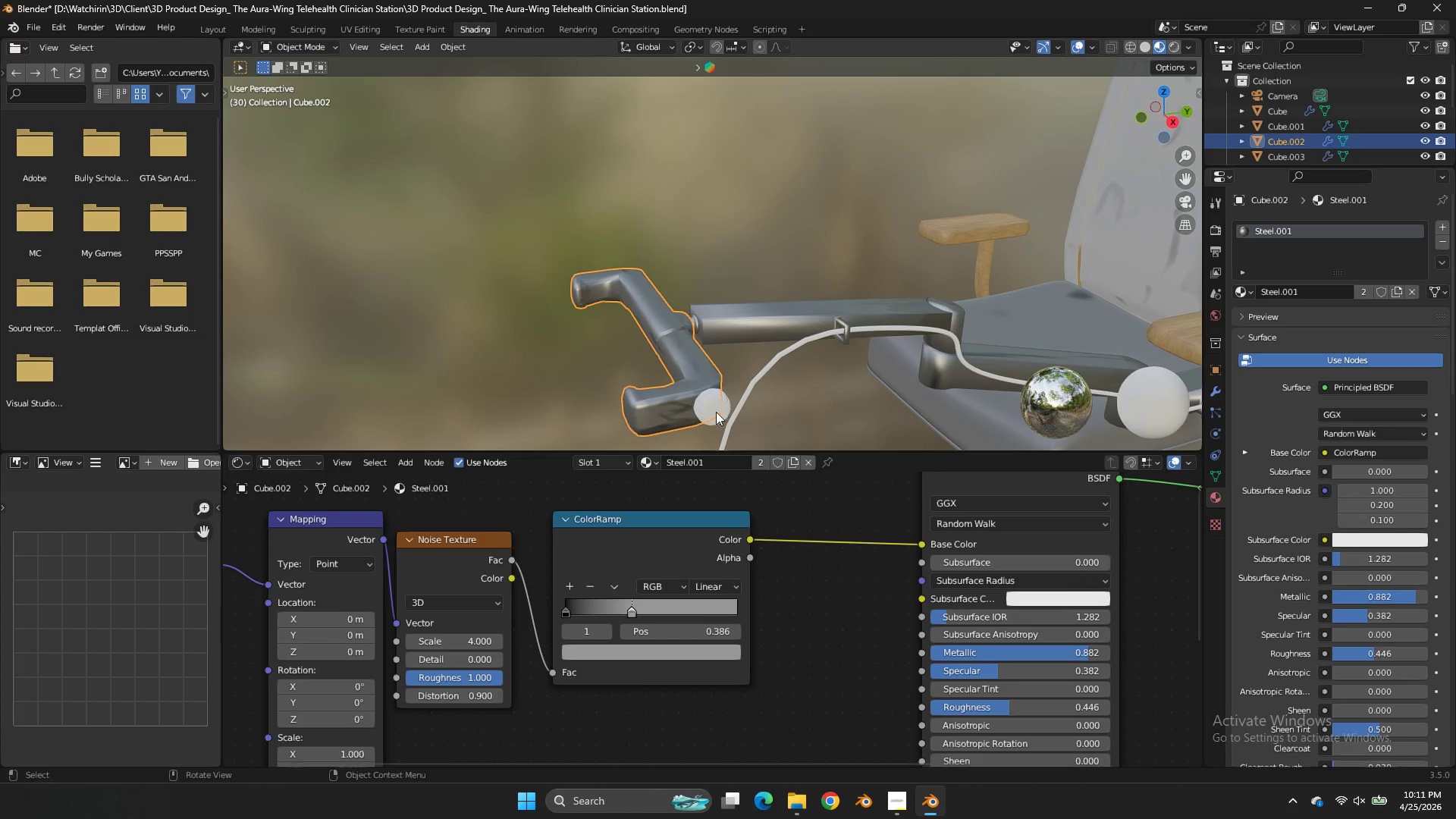 
left_click([716, 412])
 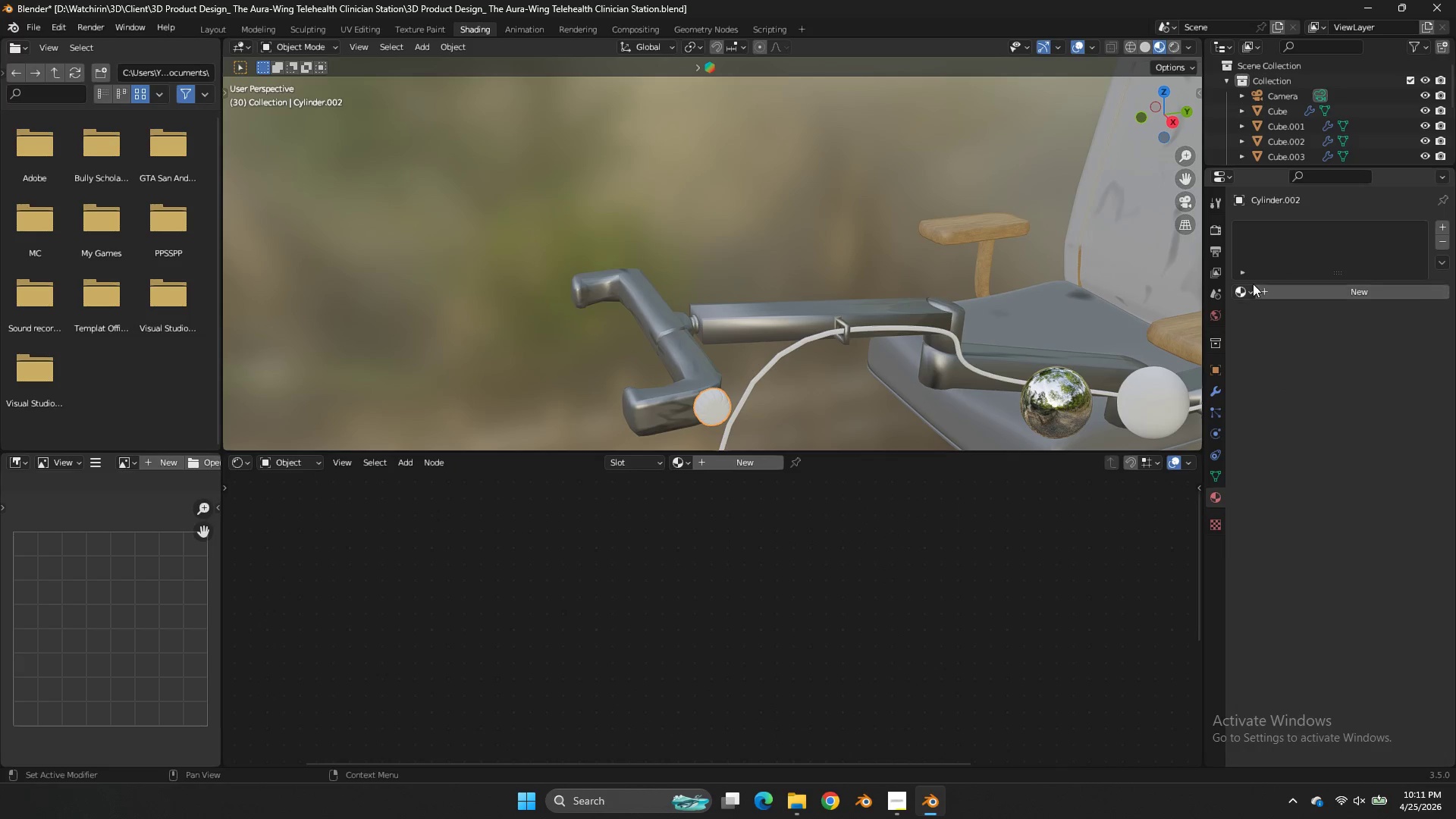 
left_click([1251, 284])
 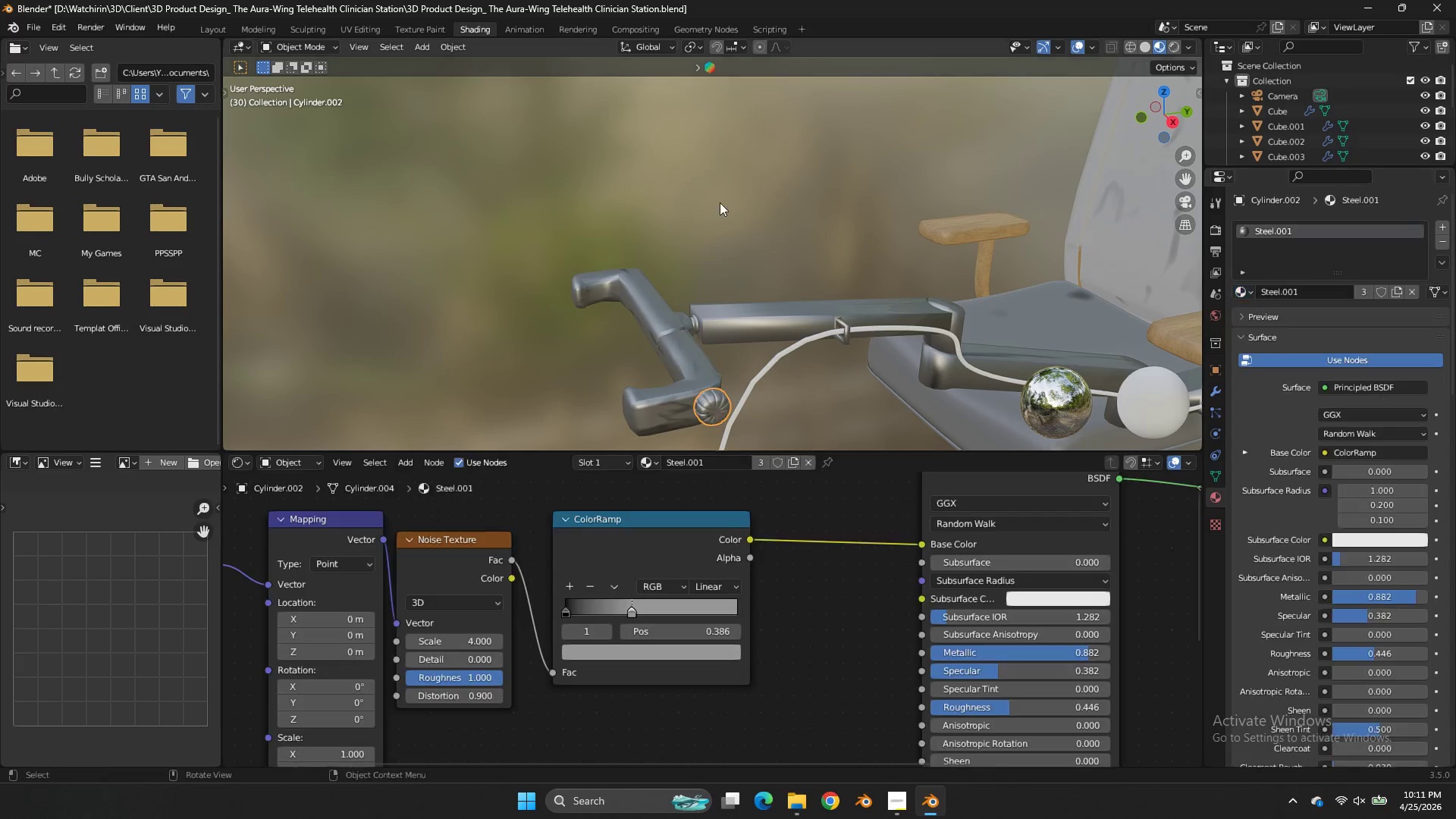 
double_click([720, 202])
 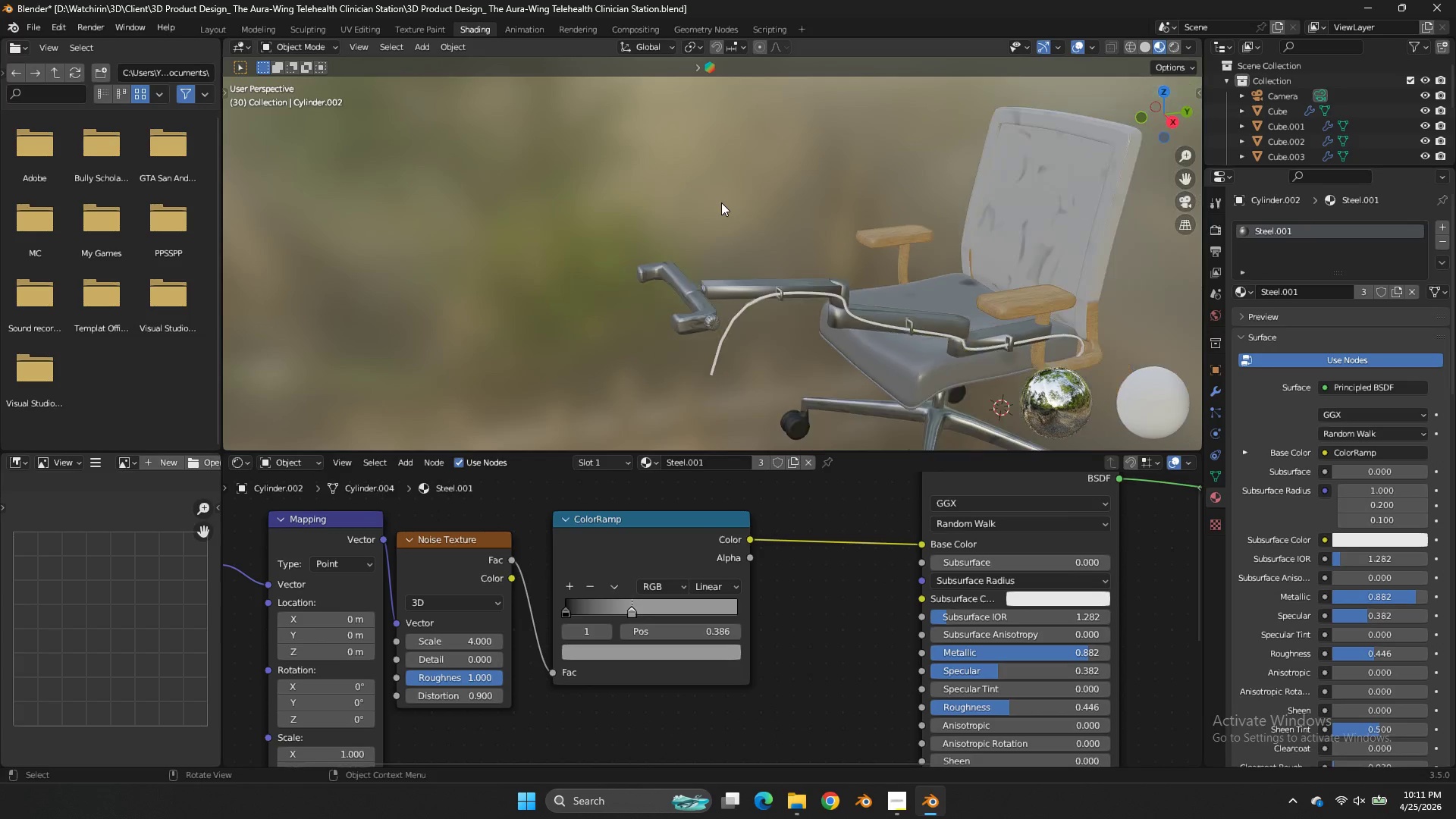 
scroll: coordinate [818, 202], scroll_direction: none, amount: 0.0
 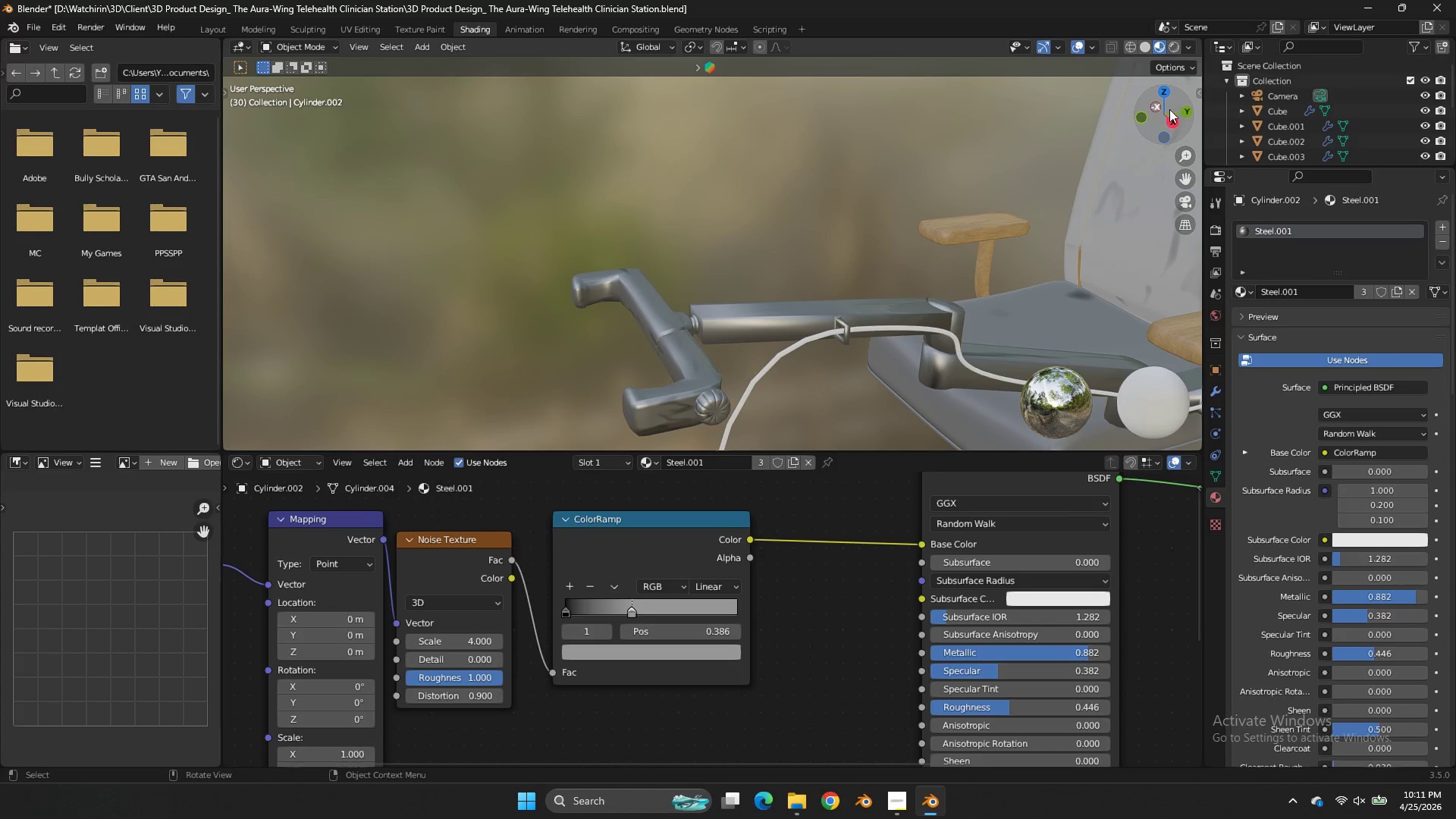 
left_click_drag(start_coordinate=[1166, 110], to_coordinate=[1148, 103])
 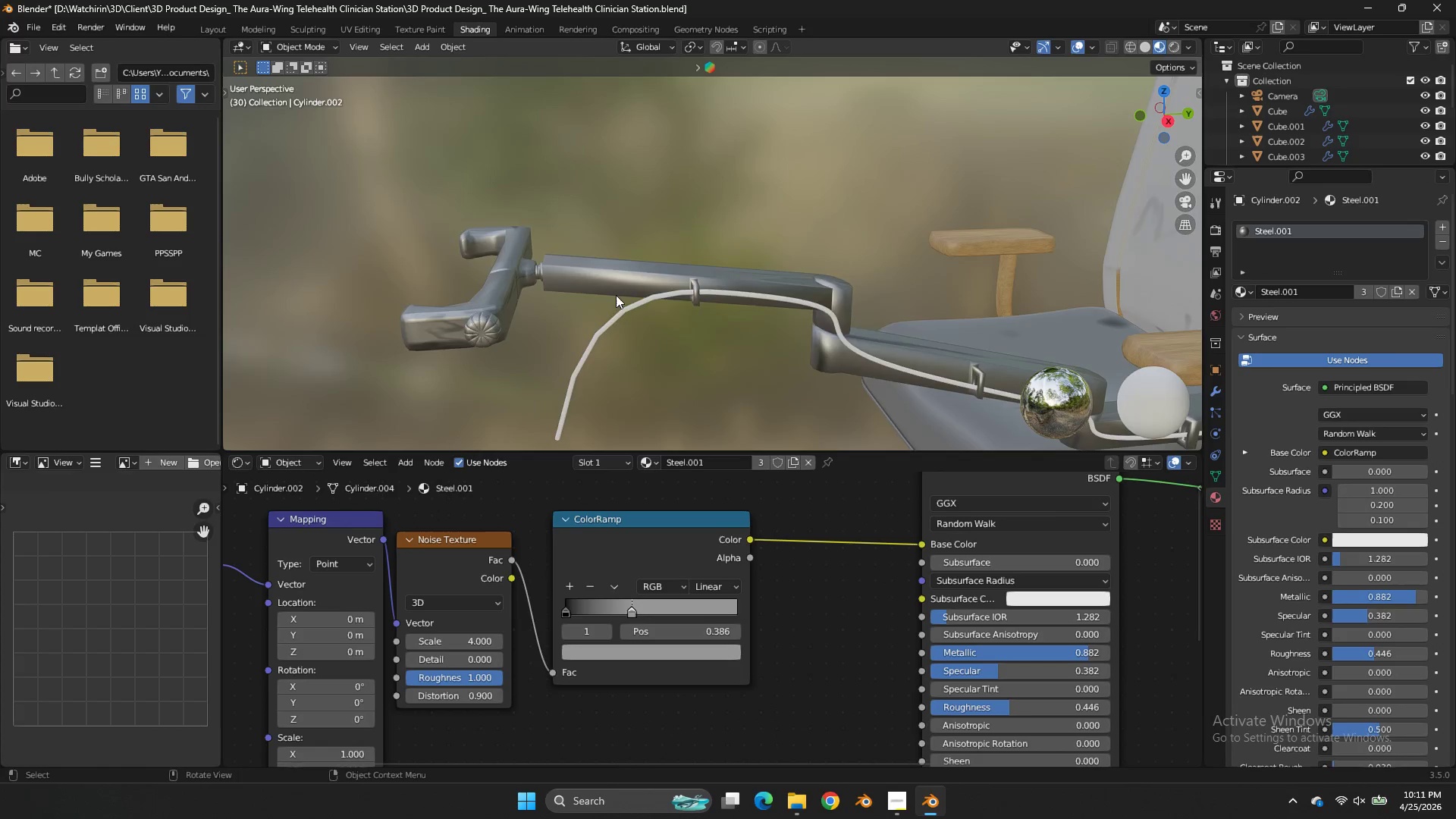 
scroll: coordinate [616, 295], scroll_direction: up, amount: 1.0
 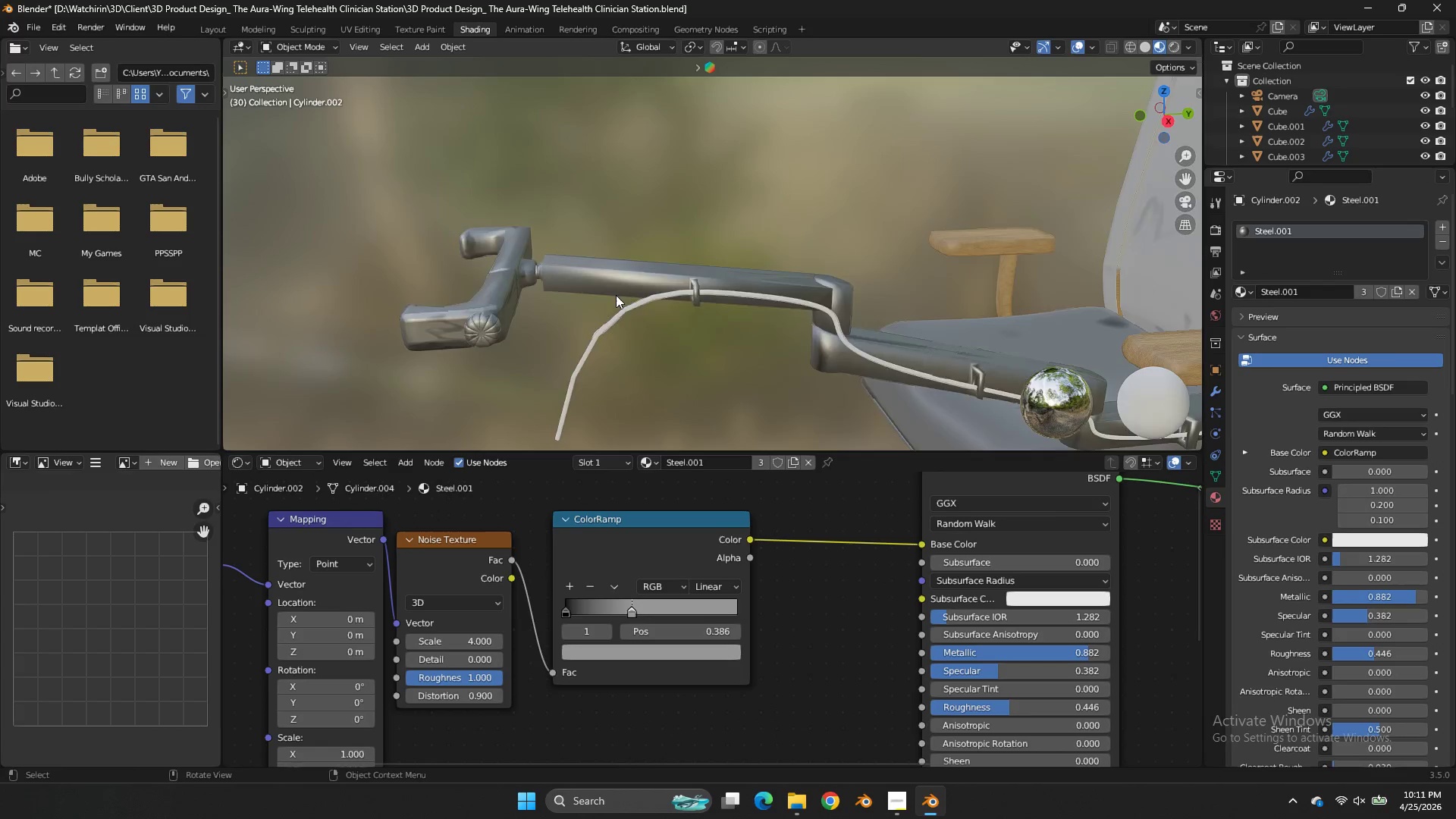 
scroll: coordinate [616, 295], scroll_direction: down, amount: 3.0
 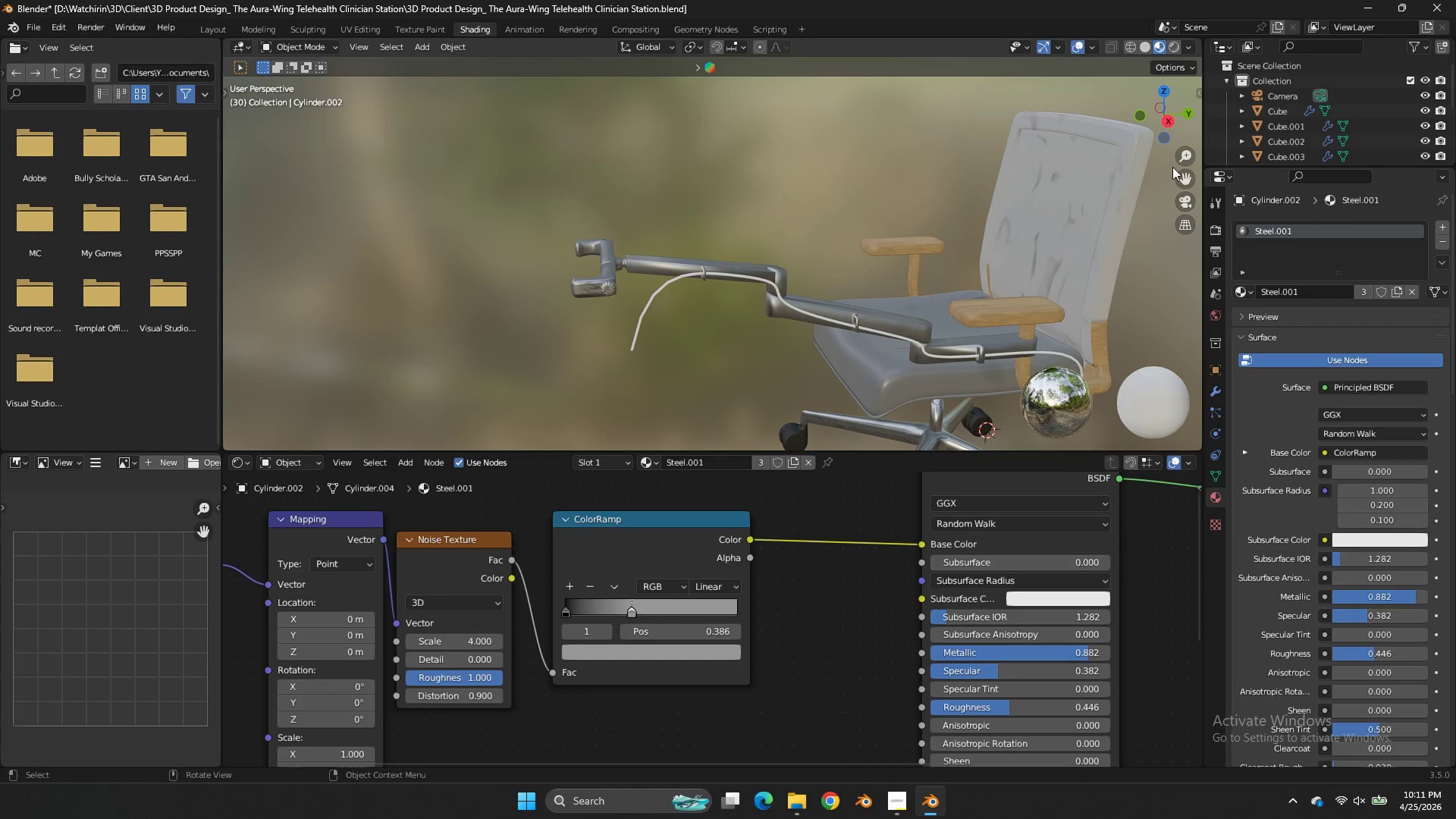 
left_click_drag(start_coordinate=[1177, 170], to_coordinate=[1146, 151])
 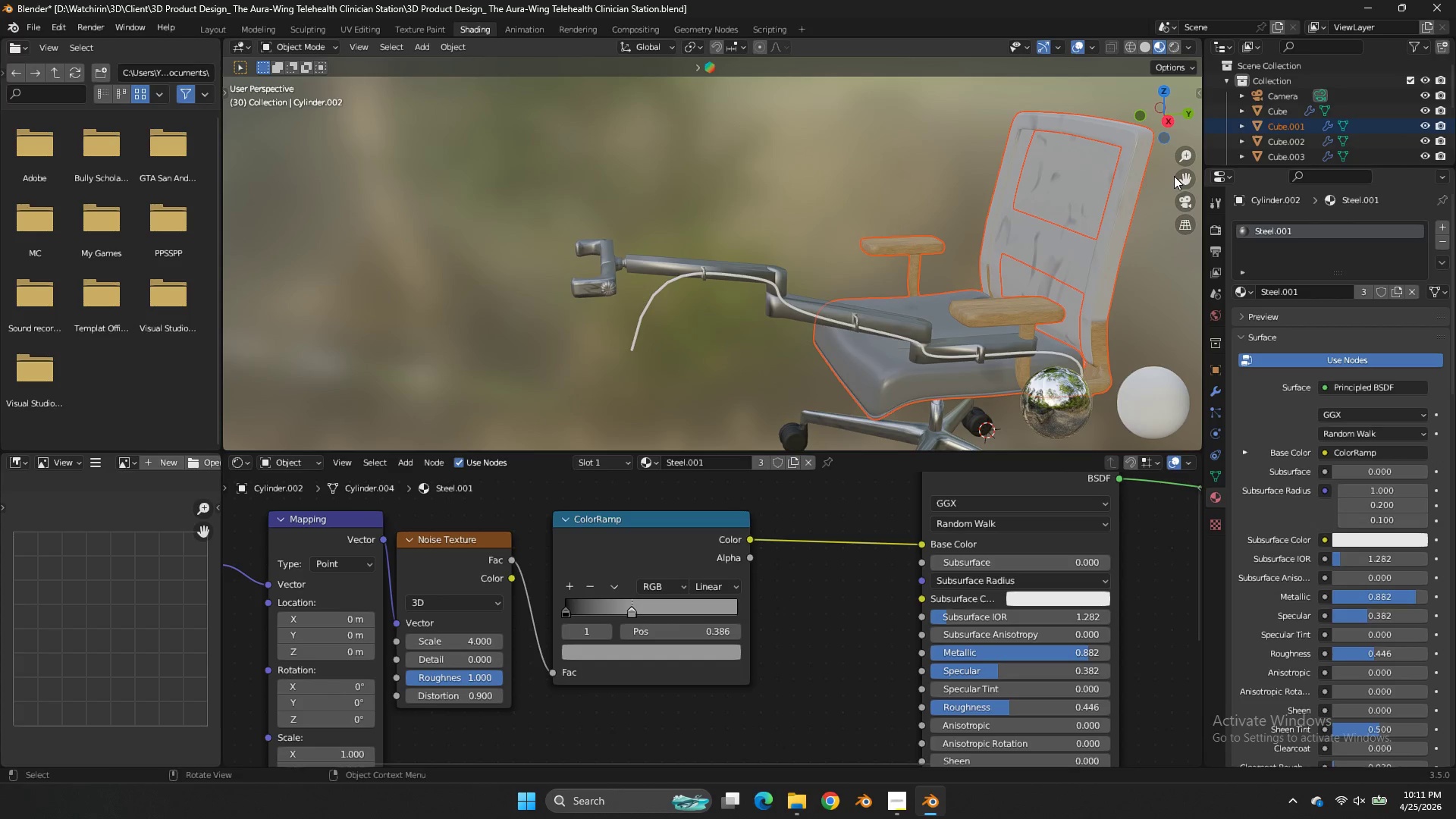 
left_click_drag(start_coordinate=[1175, 175], to_coordinate=[1144, 175])
 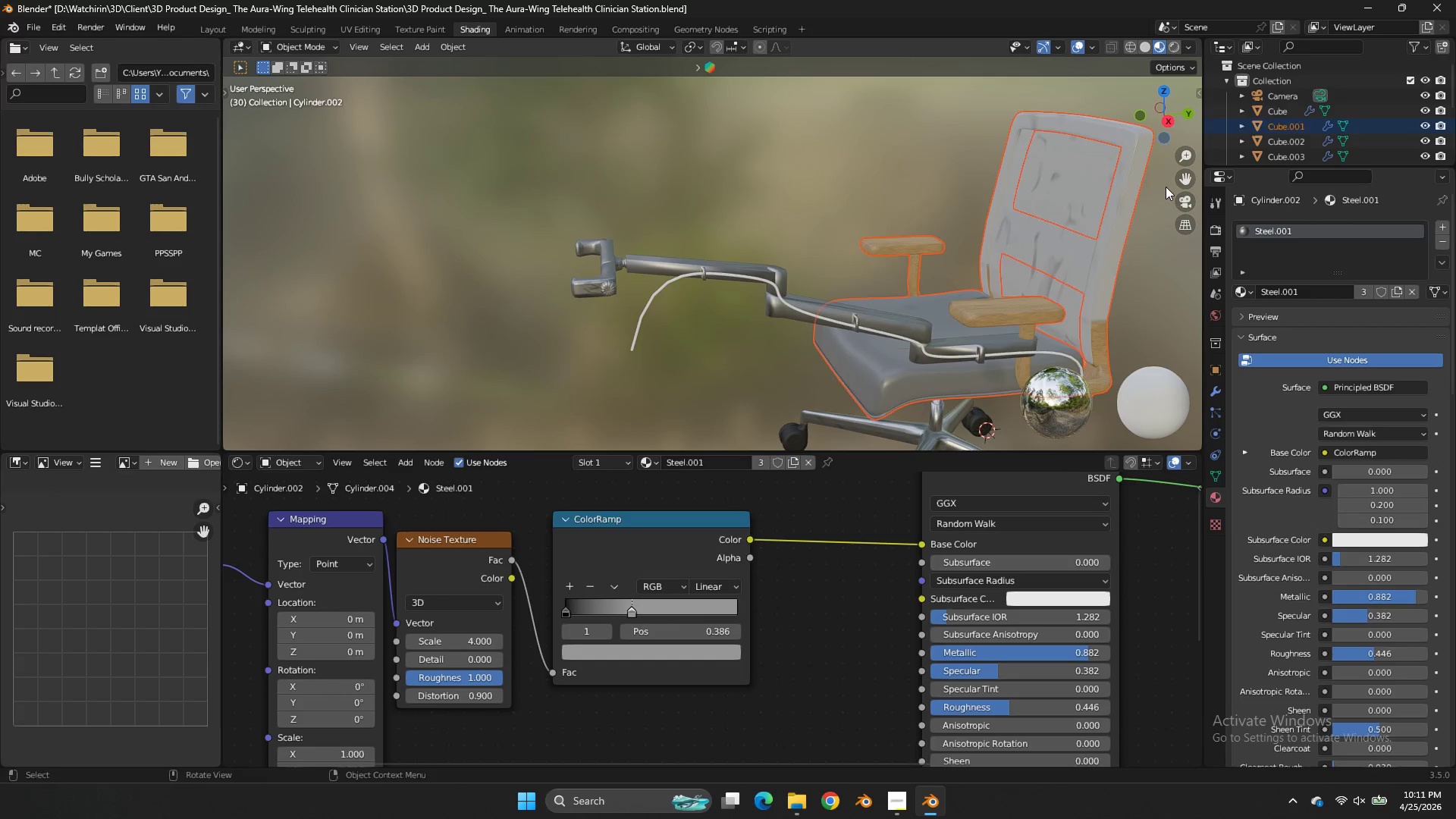 
left_click([1166, 187])
 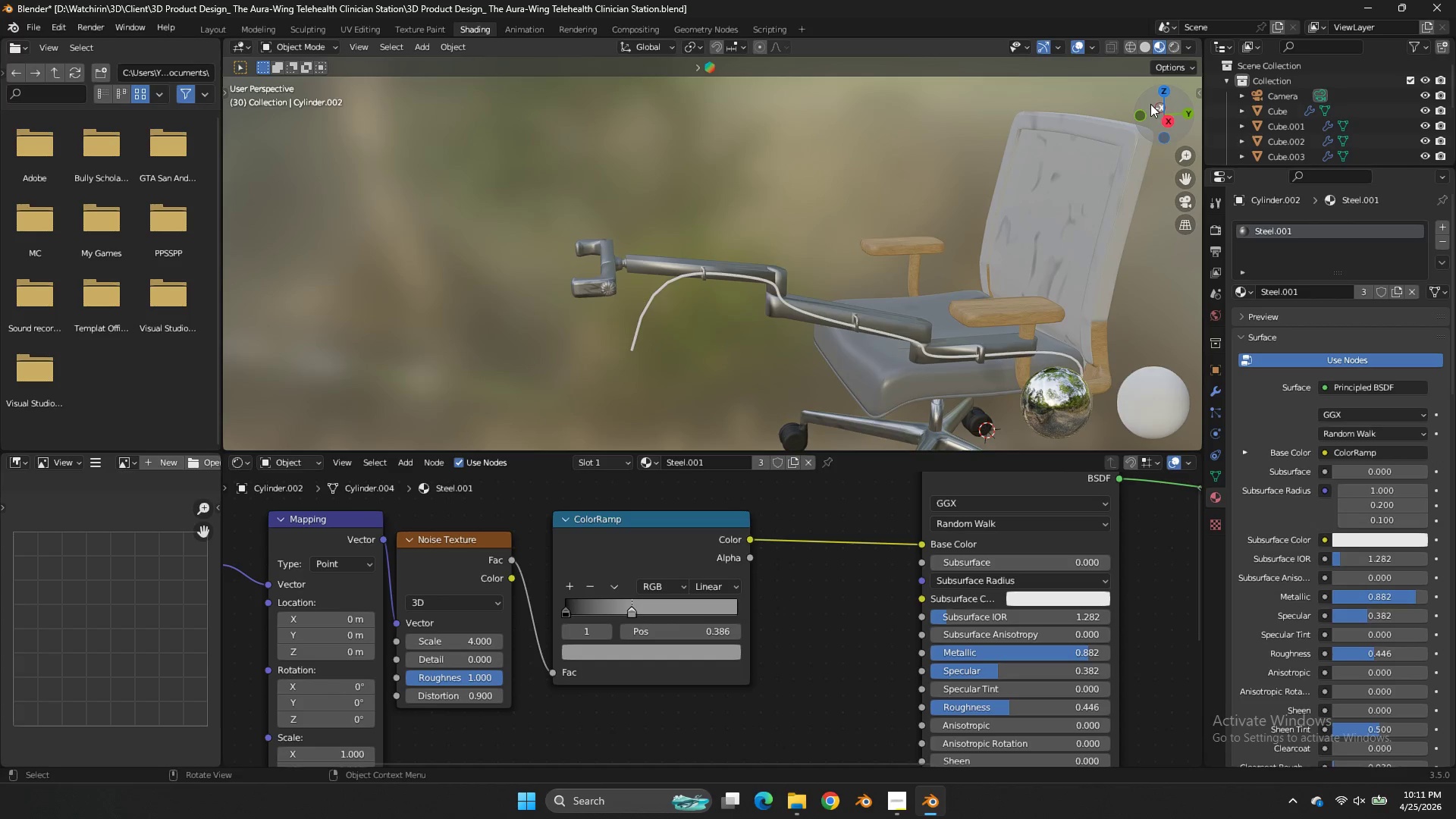 
left_click_drag(start_coordinate=[1150, 104], to_coordinate=[1160, 127])
 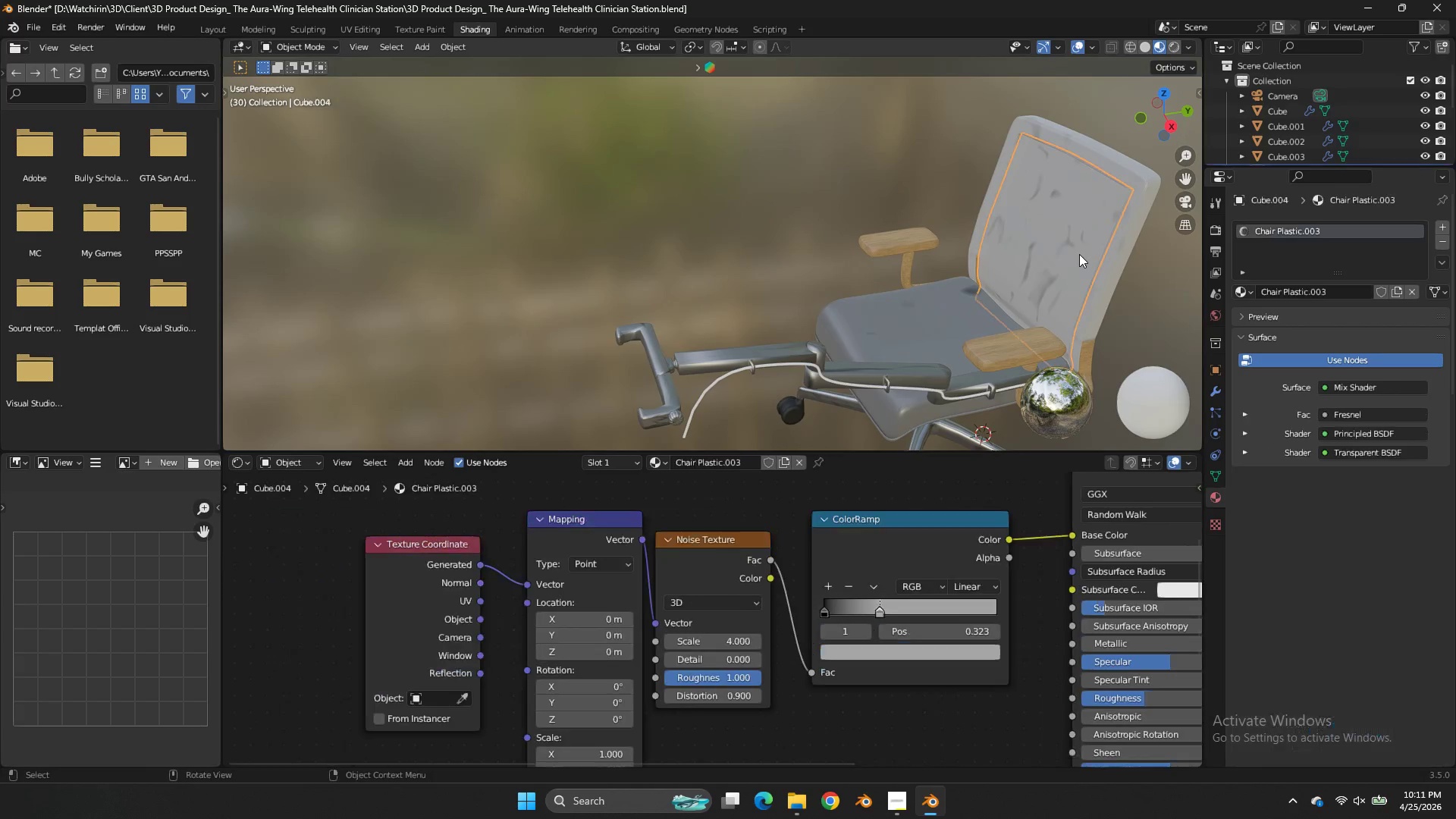 
left_click([1079, 254])
 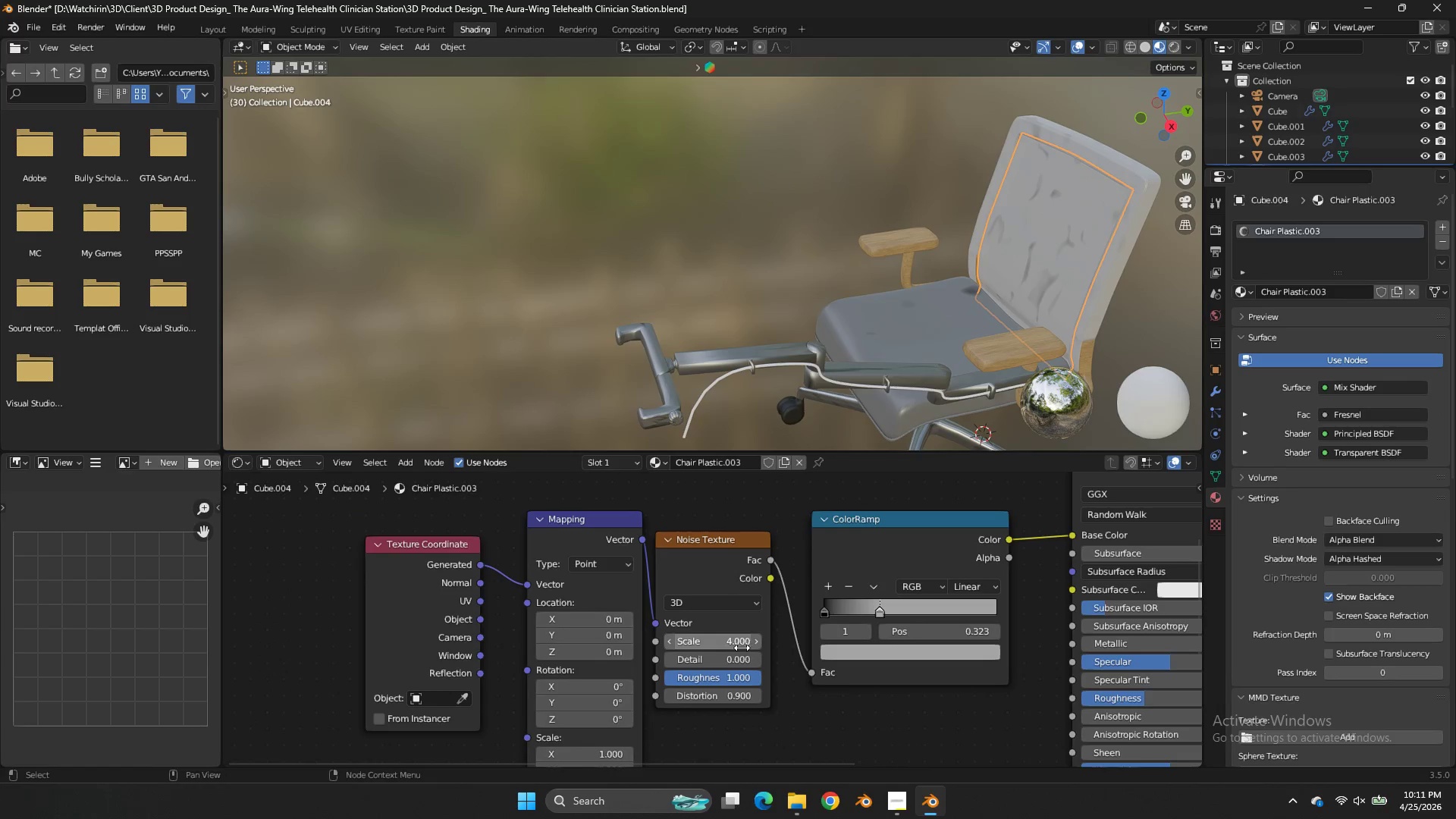 
left_click_drag(start_coordinate=[731, 641], to_coordinate=[704, 440])
 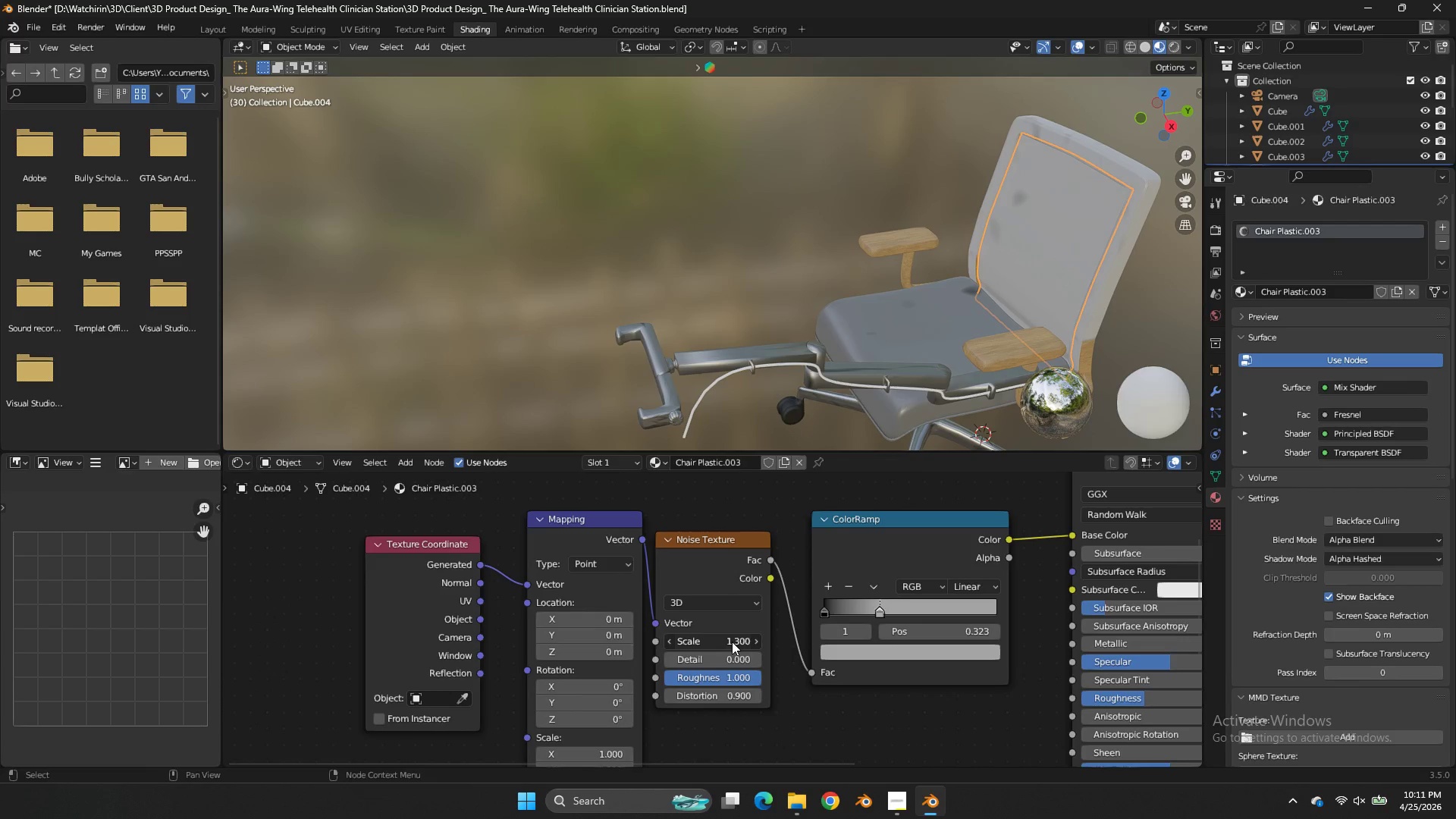 
left_click_drag(start_coordinate=[732, 642], to_coordinate=[740, 448])
 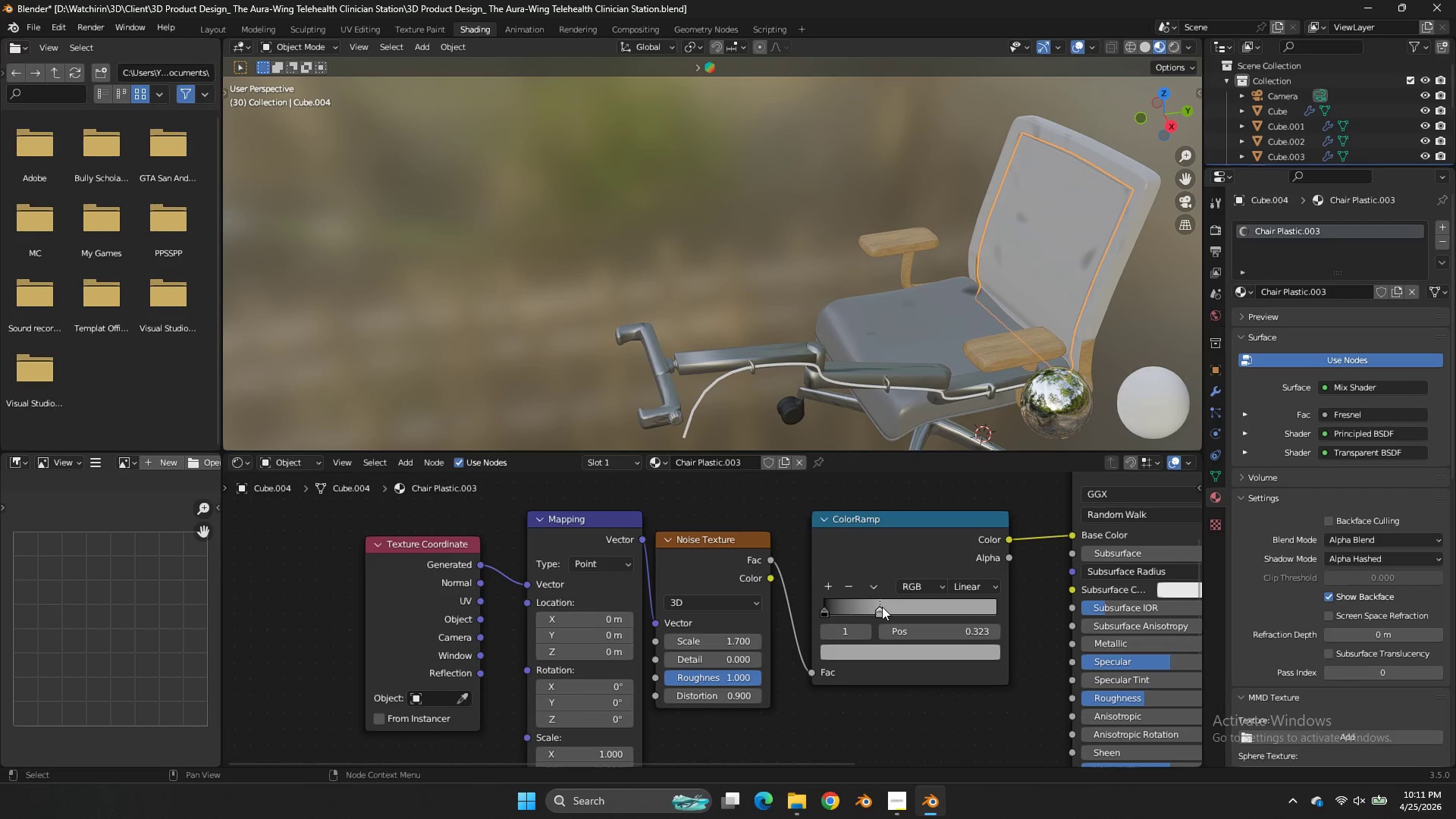 
left_click_drag(start_coordinate=[882, 607], to_coordinate=[865, 607])
 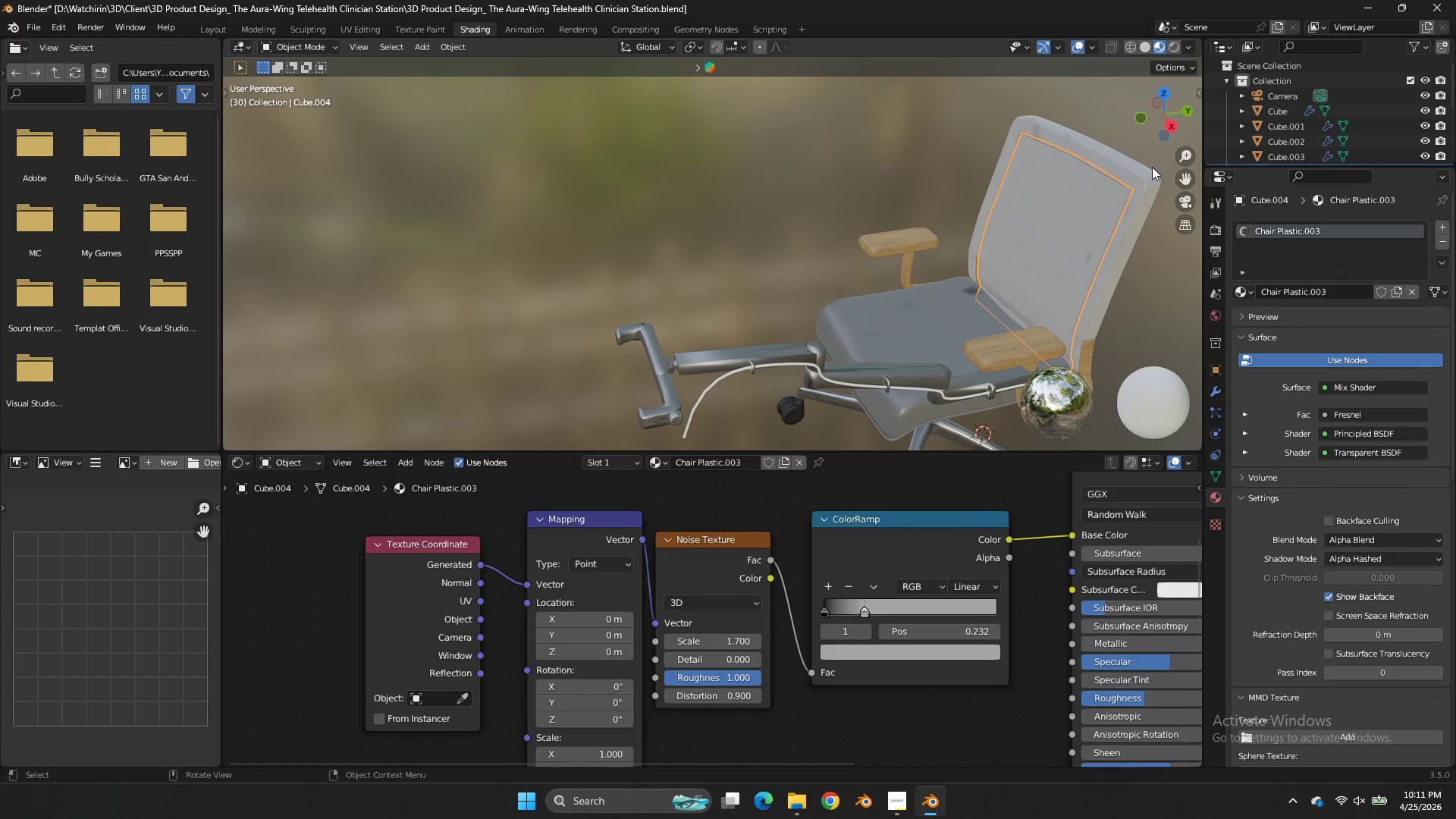 
left_click([1152, 167])
 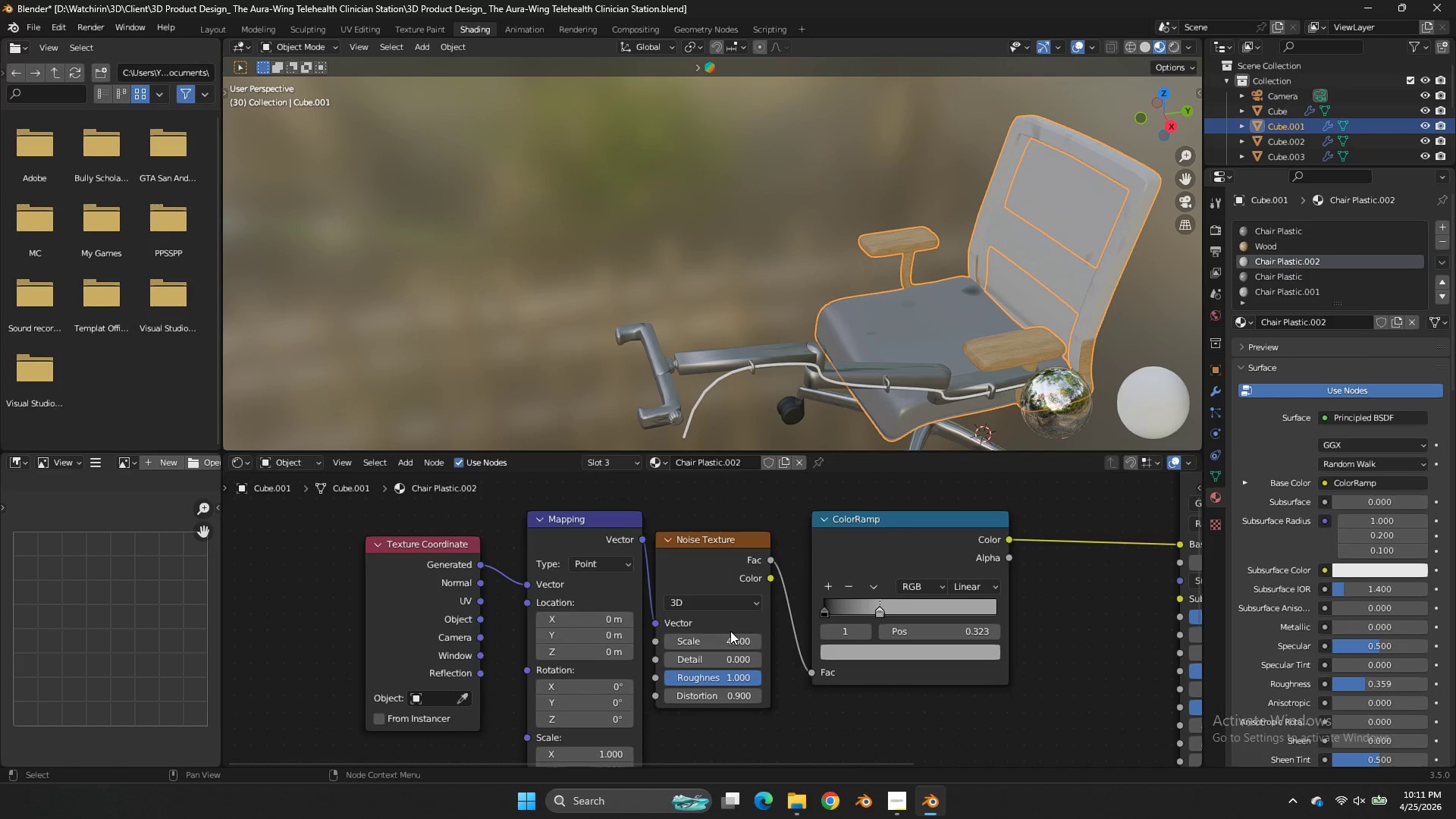 
left_click_drag(start_coordinate=[730, 631], to_coordinate=[713, 637])
 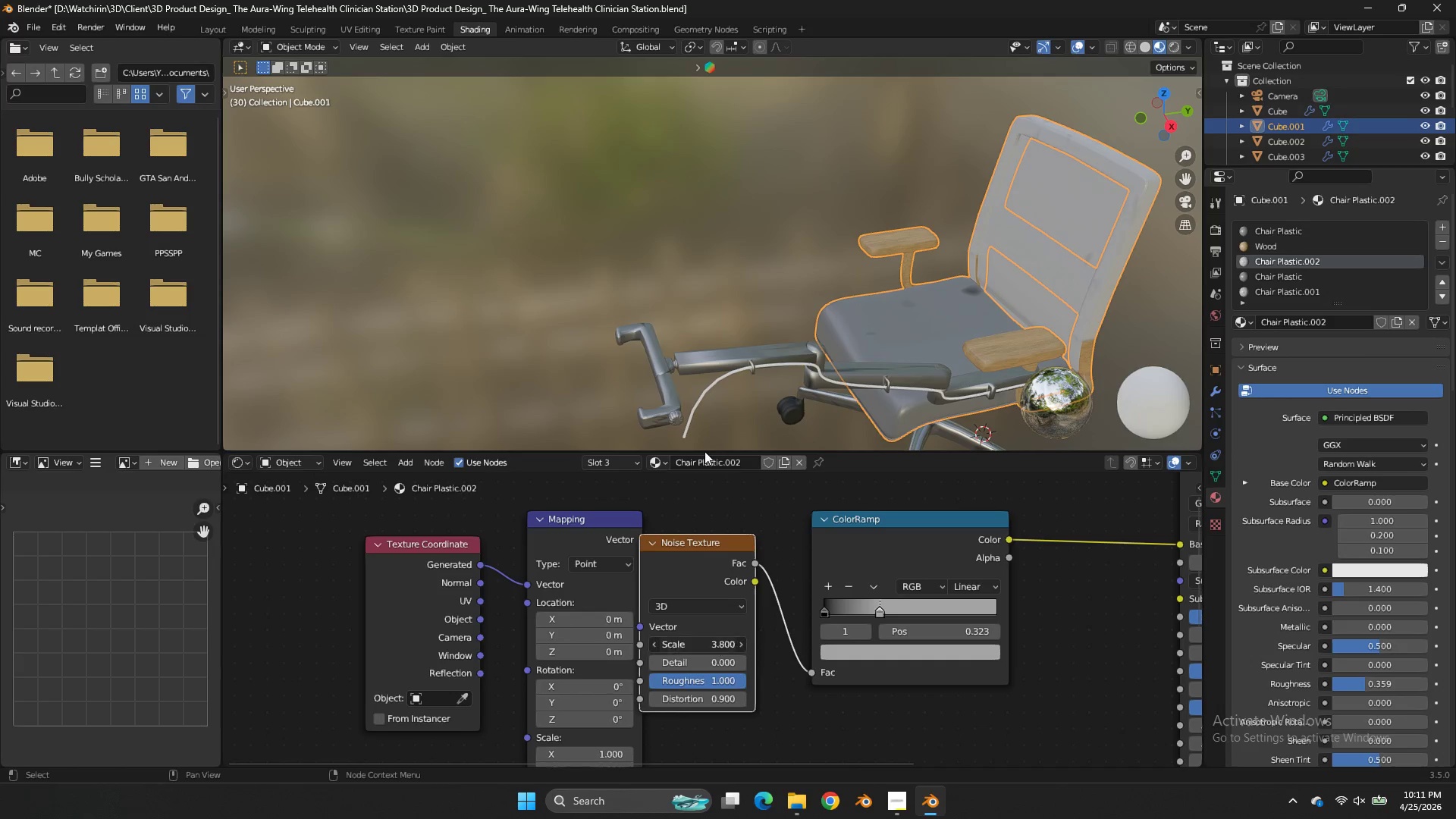 
left_click_drag(start_coordinate=[715, 641], to_coordinate=[701, 452])
 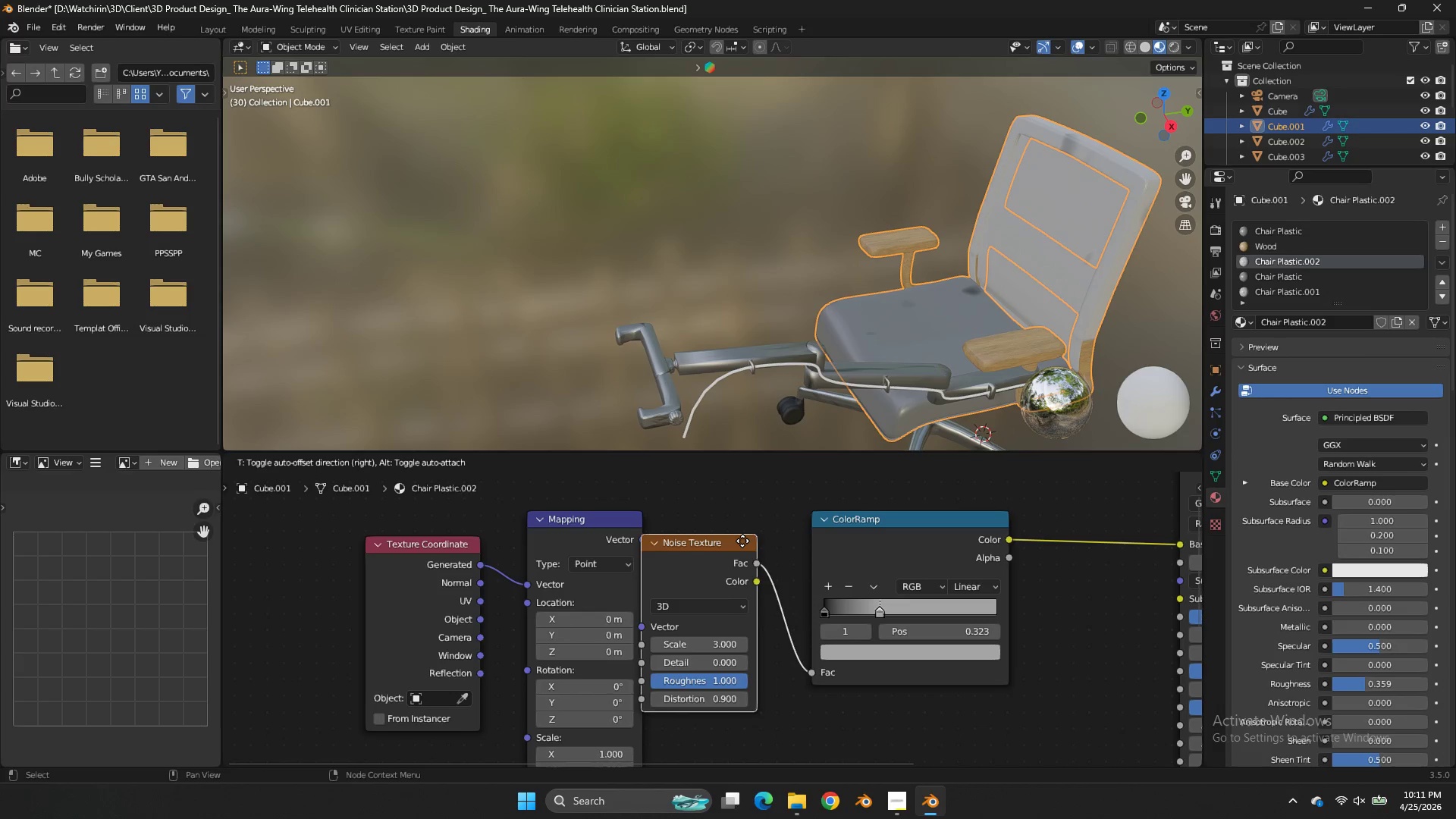 
left_click_drag(start_coordinate=[732, 540], to_coordinate=[758, 540])
 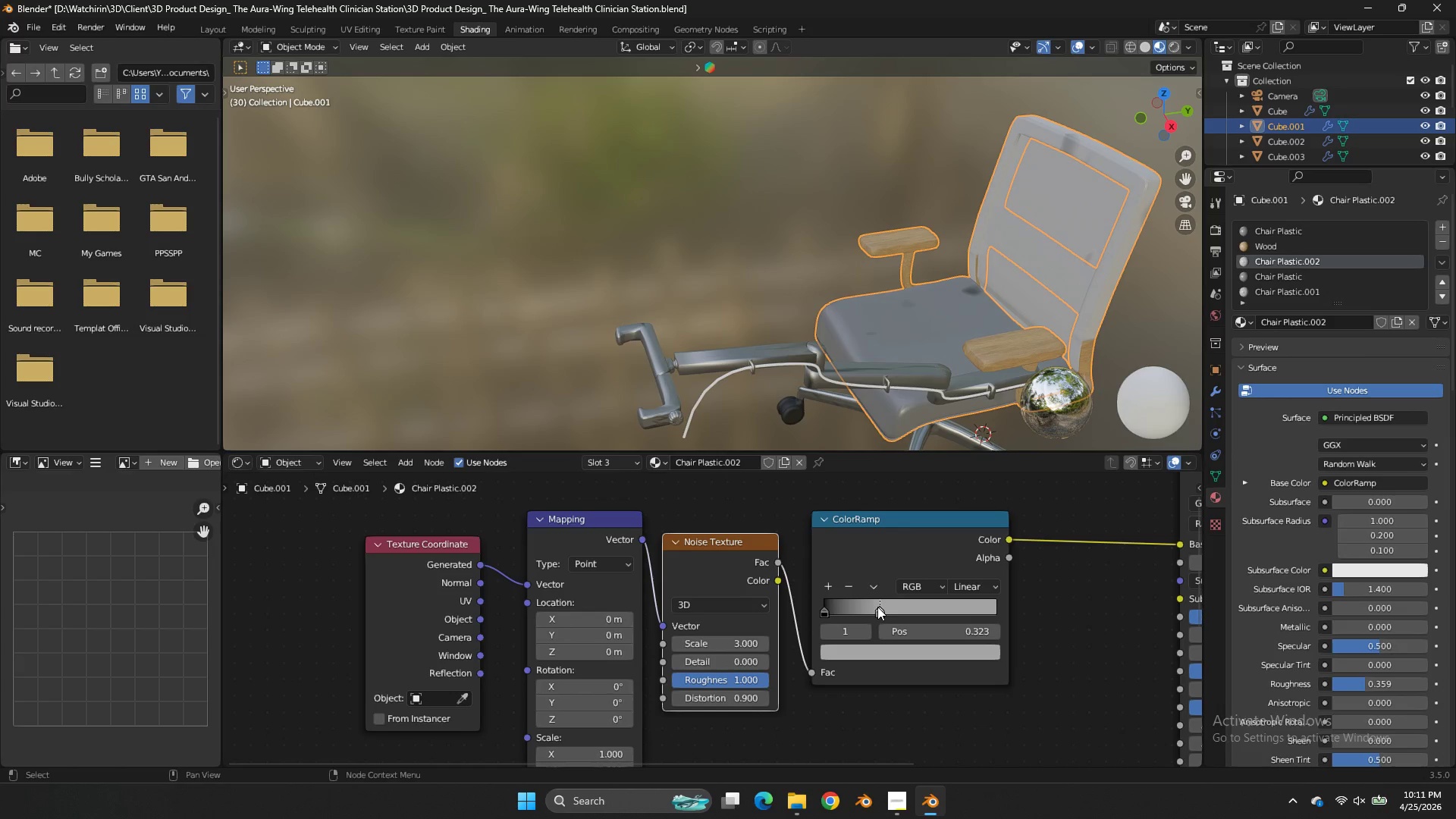 
left_click_drag(start_coordinate=[877, 608], to_coordinate=[861, 600])
 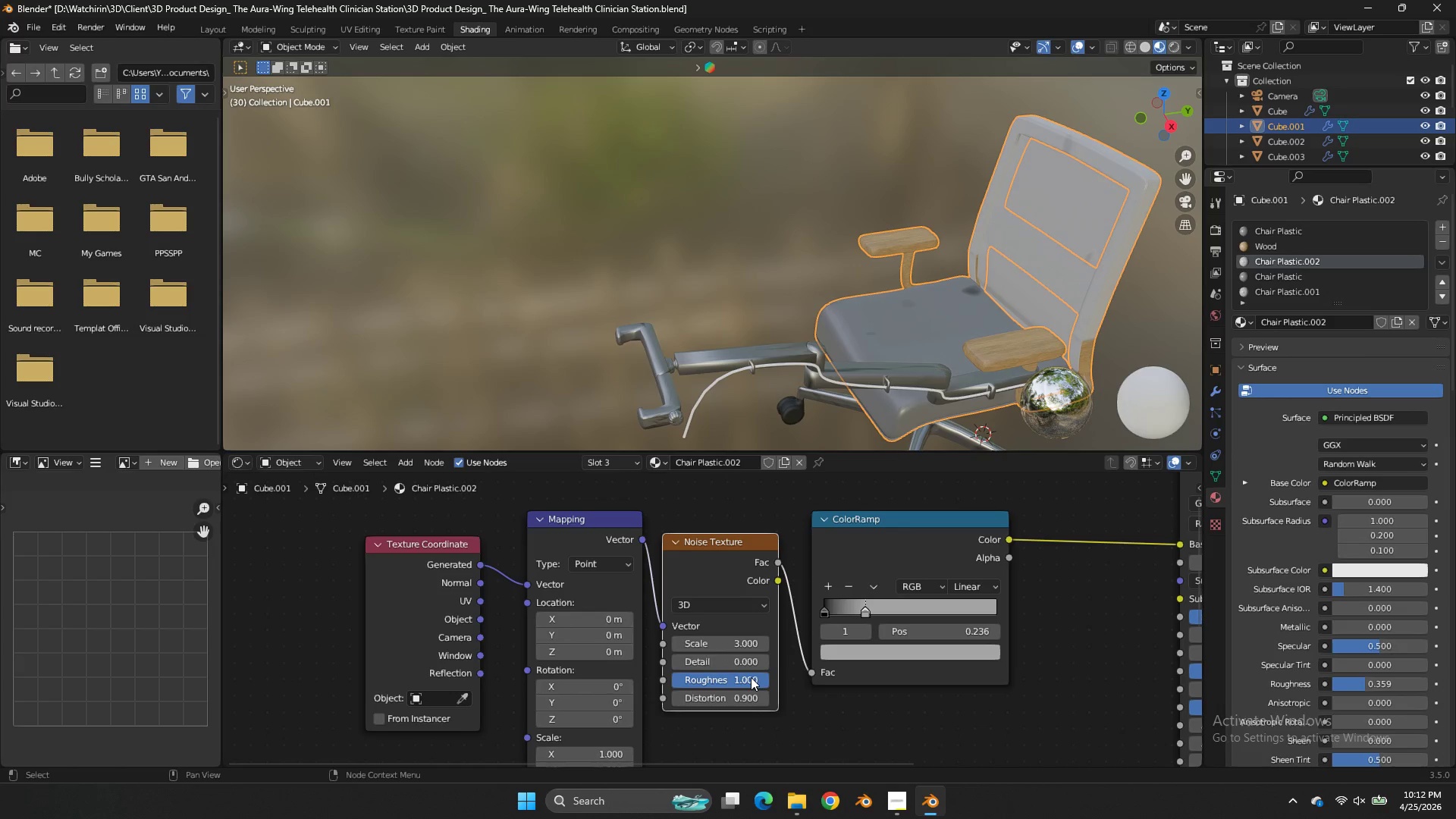 
left_click_drag(start_coordinate=[751, 677], to_coordinate=[806, 475])
 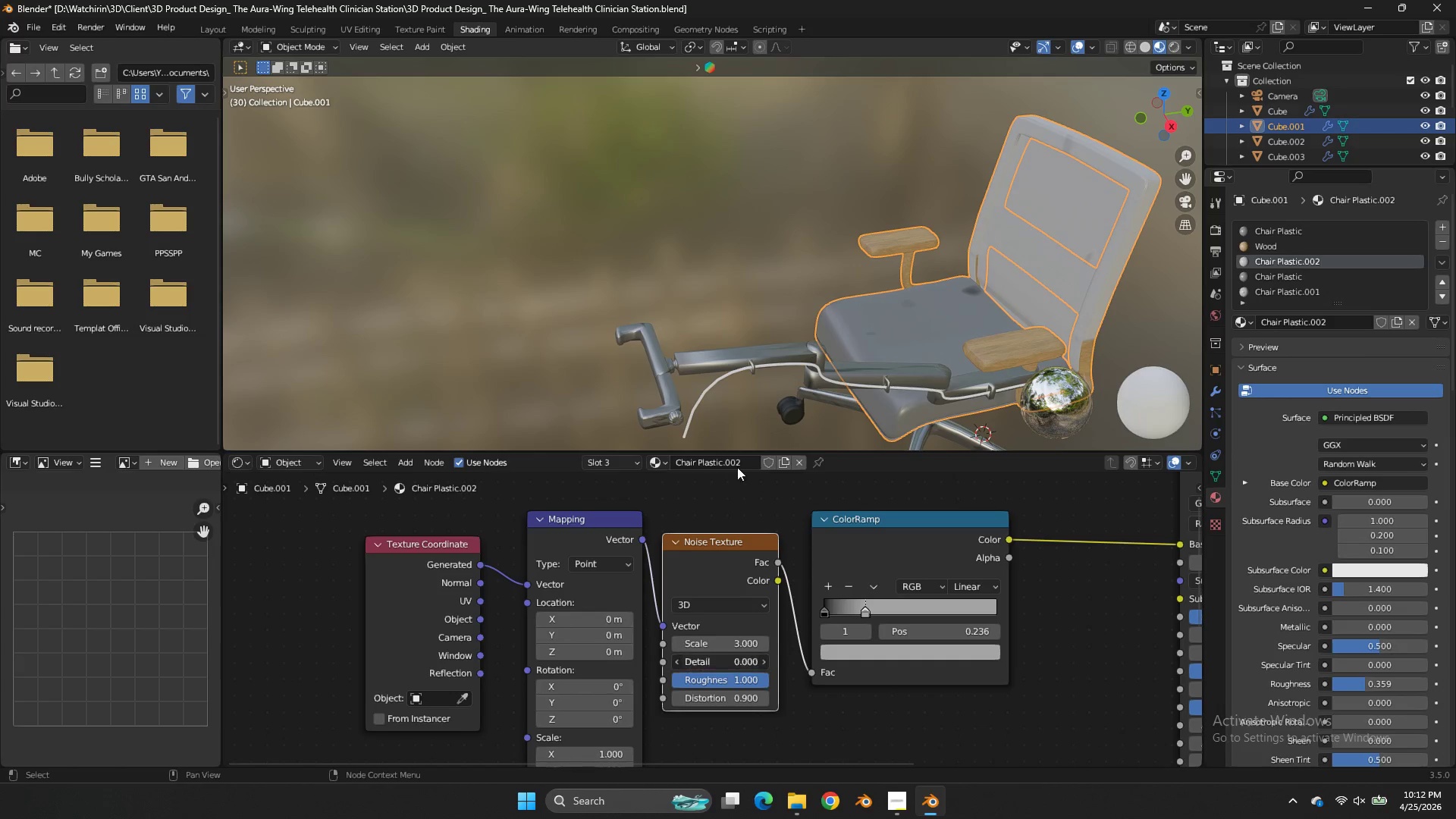 
left_click_drag(start_coordinate=[733, 658], to_coordinate=[897, 464])
 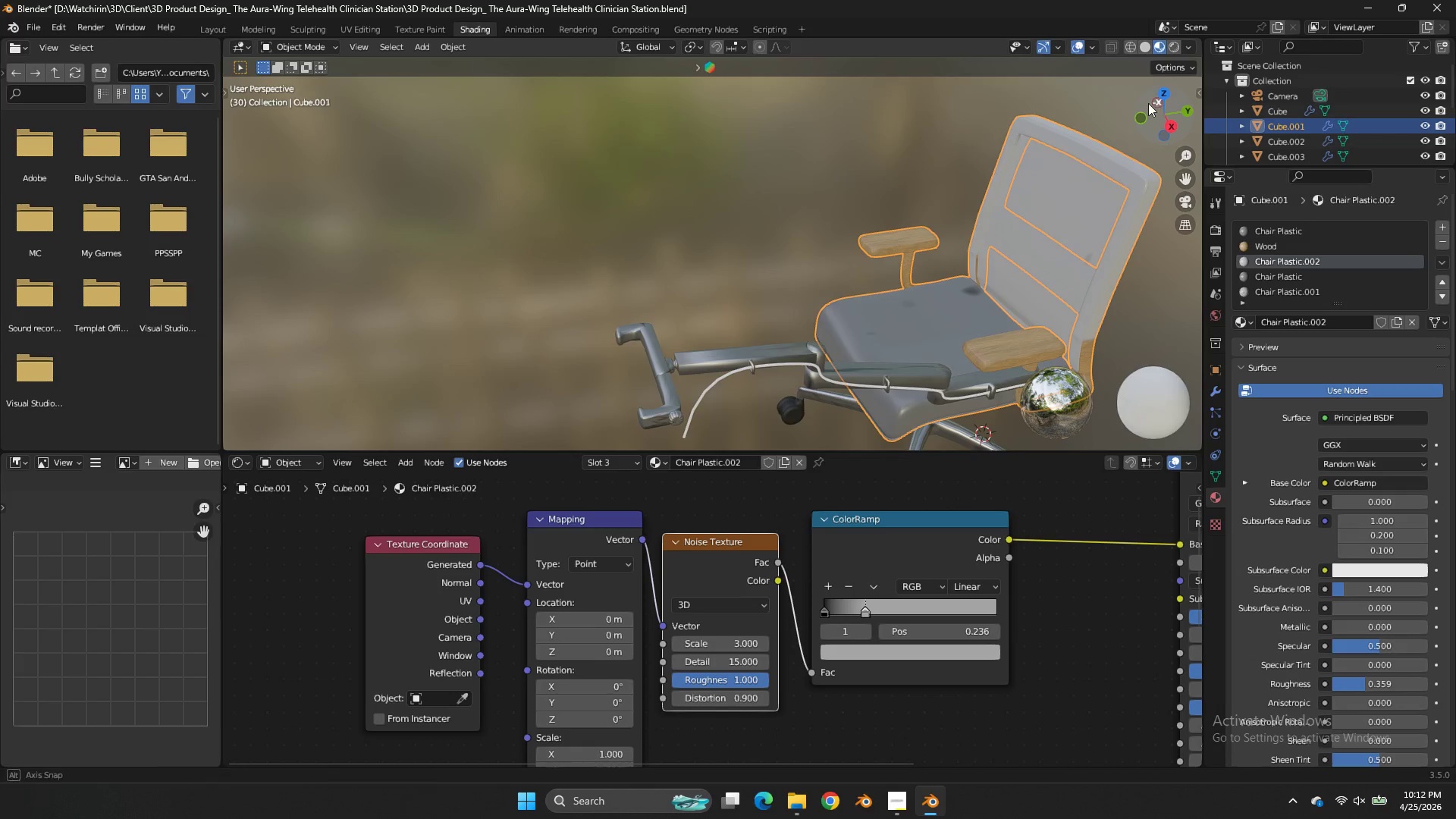 
left_click_drag(start_coordinate=[1153, 102], to_coordinate=[992, 75])
 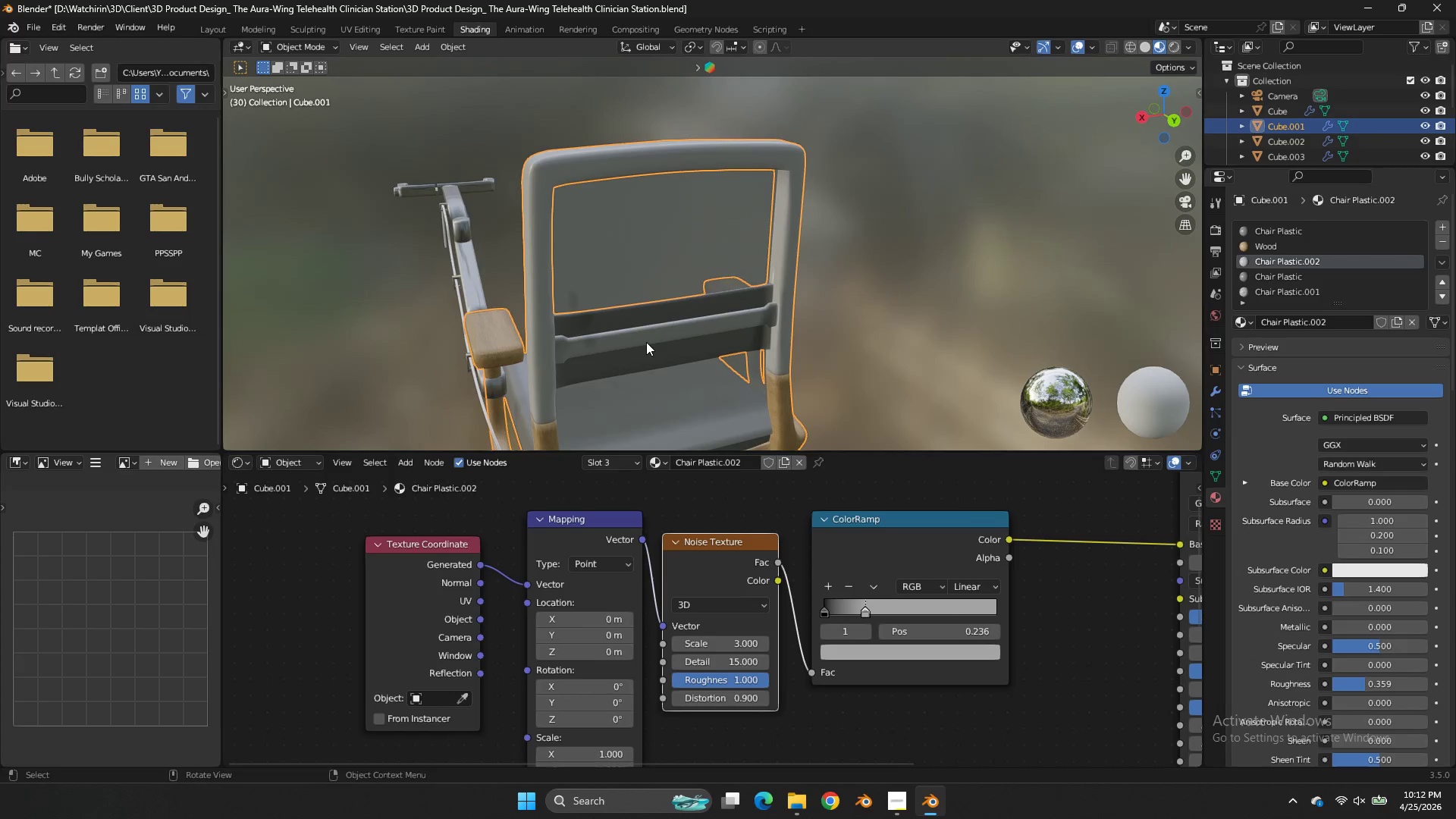 
left_click([646, 342])
 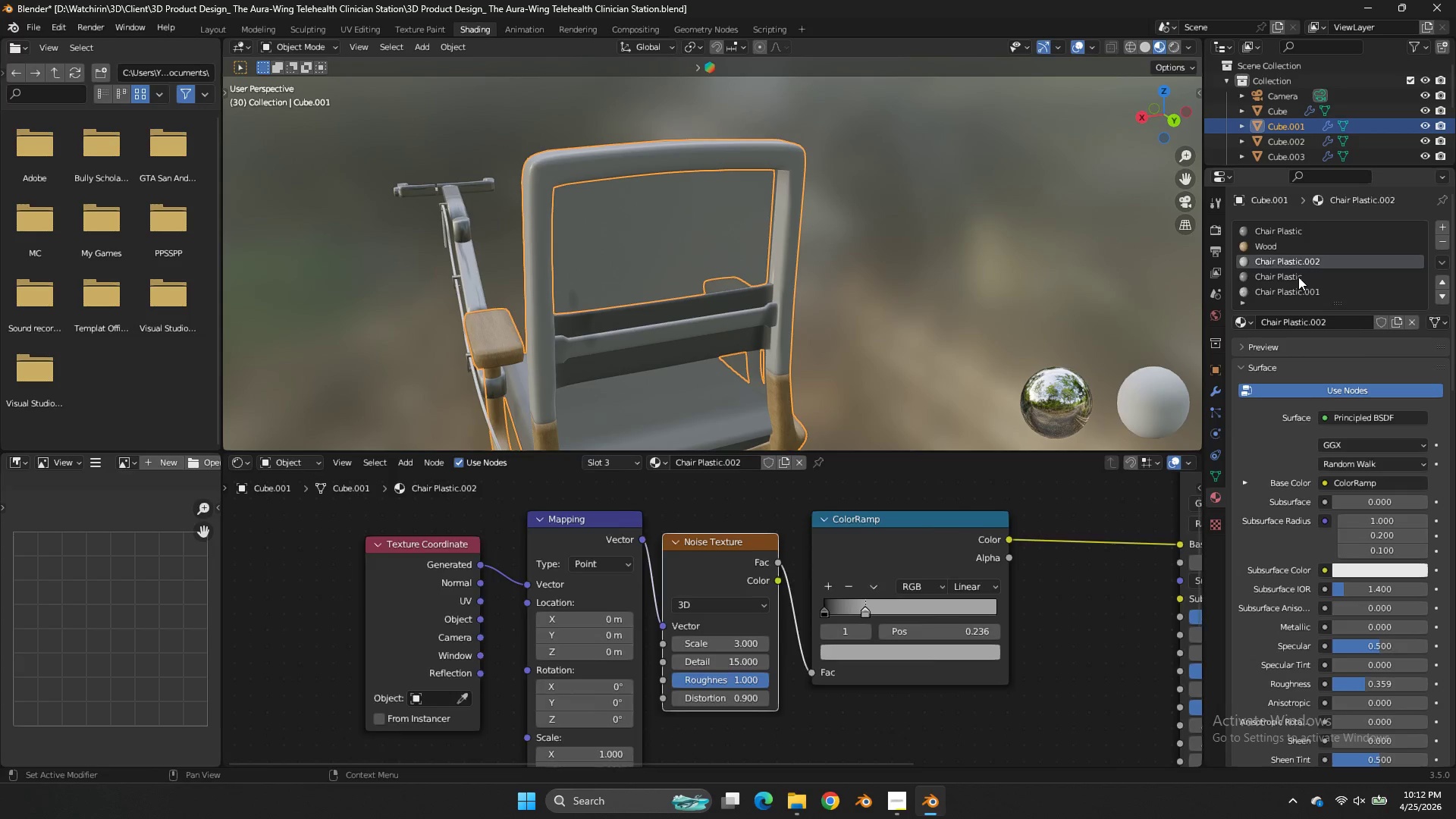 
left_click([1298, 277])
 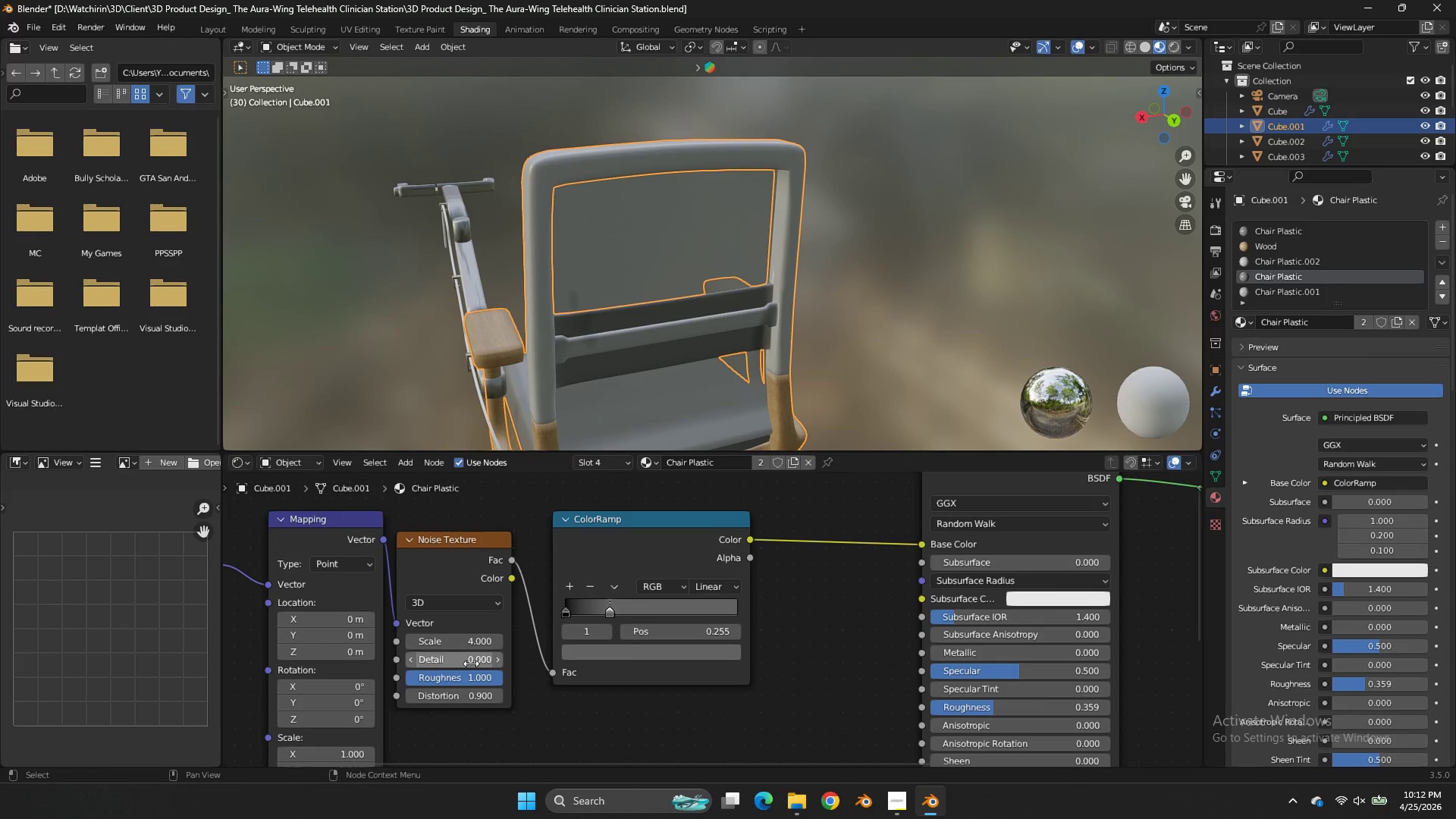 
left_click_drag(start_coordinate=[471, 663], to_coordinate=[687, 450])
 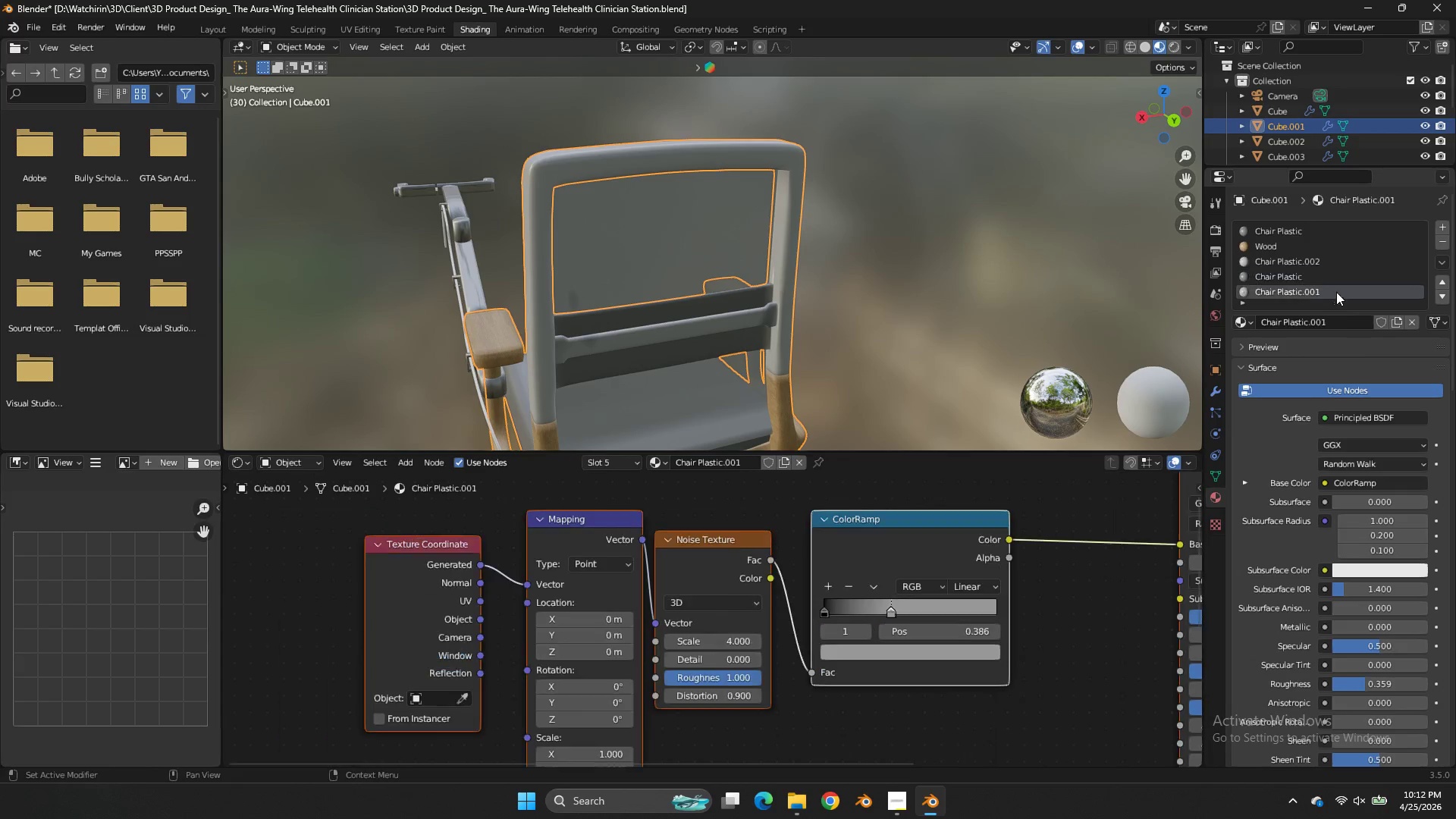 
left_click([1336, 292])
 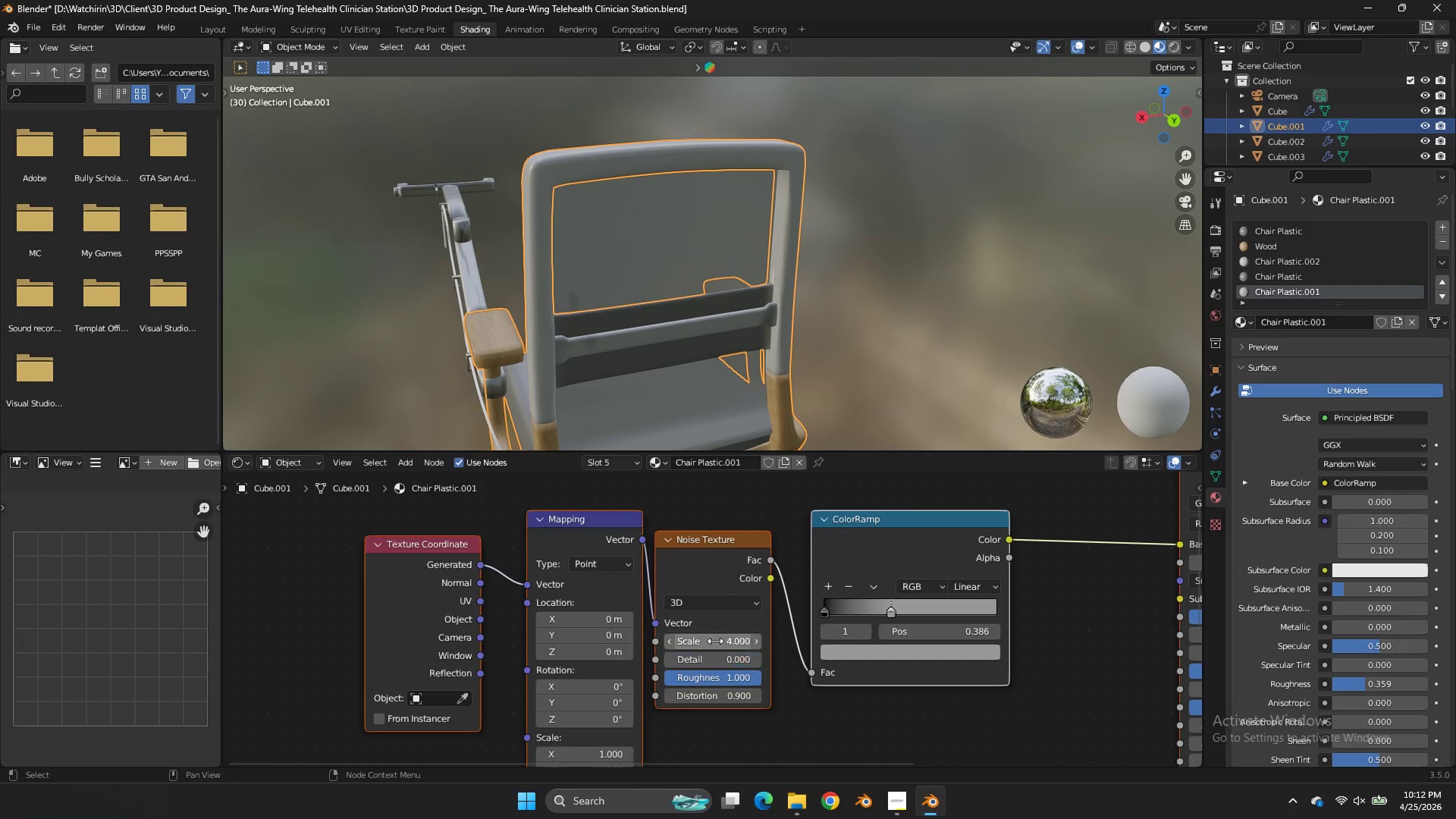 
left_click_drag(start_coordinate=[715, 639], to_coordinate=[726, 448])
 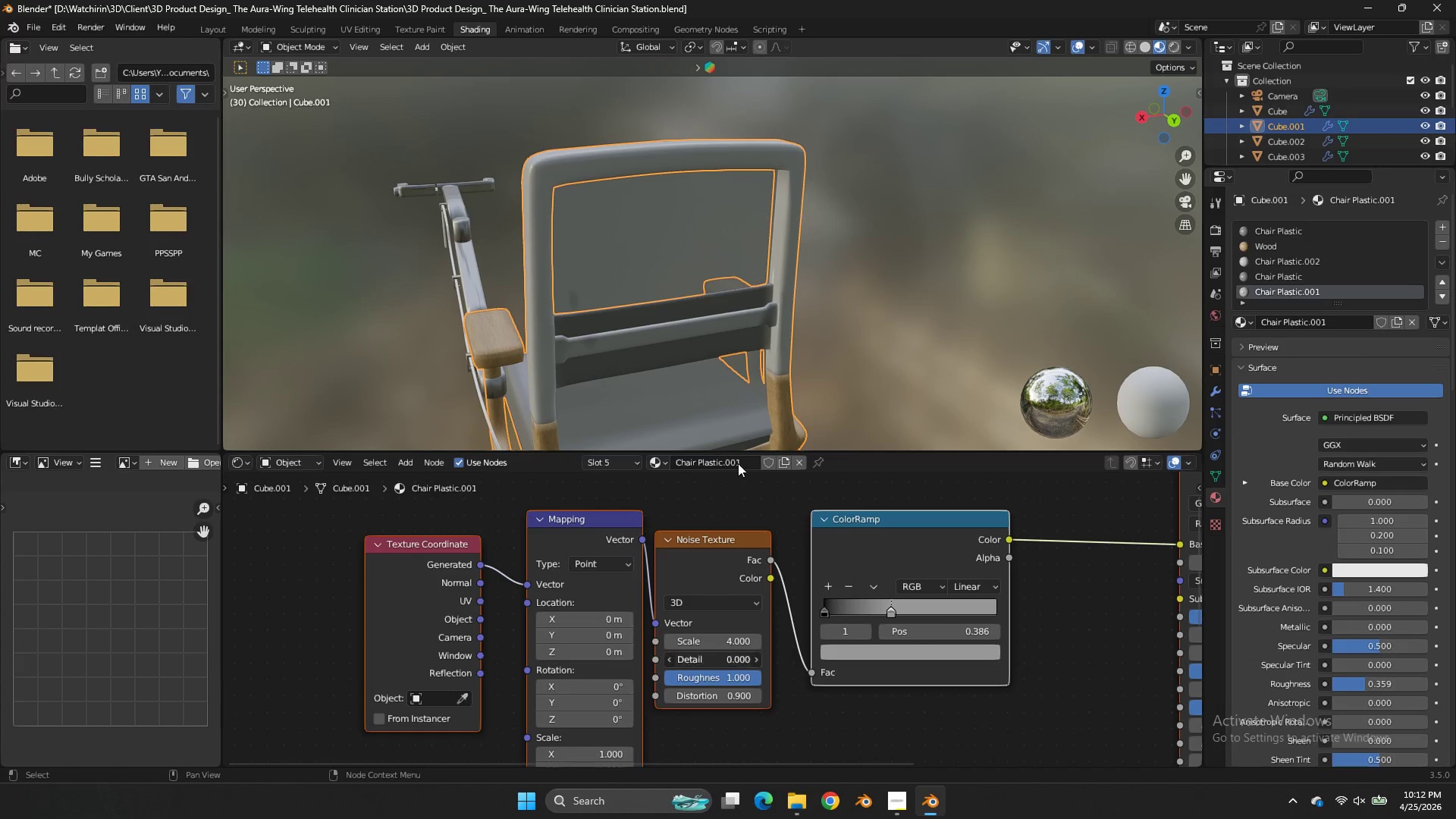 
left_click_drag(start_coordinate=[722, 653], to_coordinate=[886, 465])
 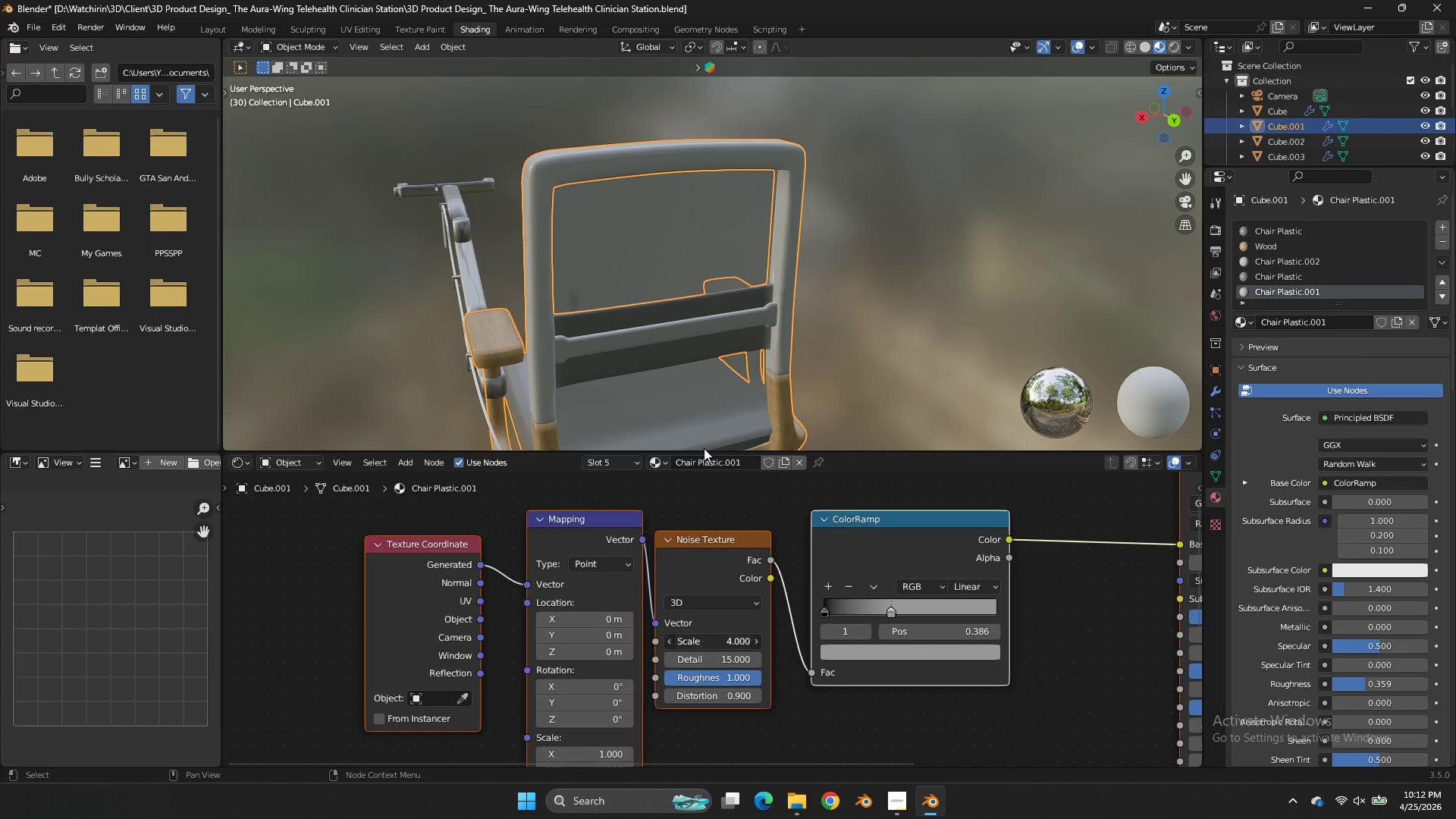 
left_click_drag(start_coordinate=[710, 639], to_coordinate=[904, 415])
 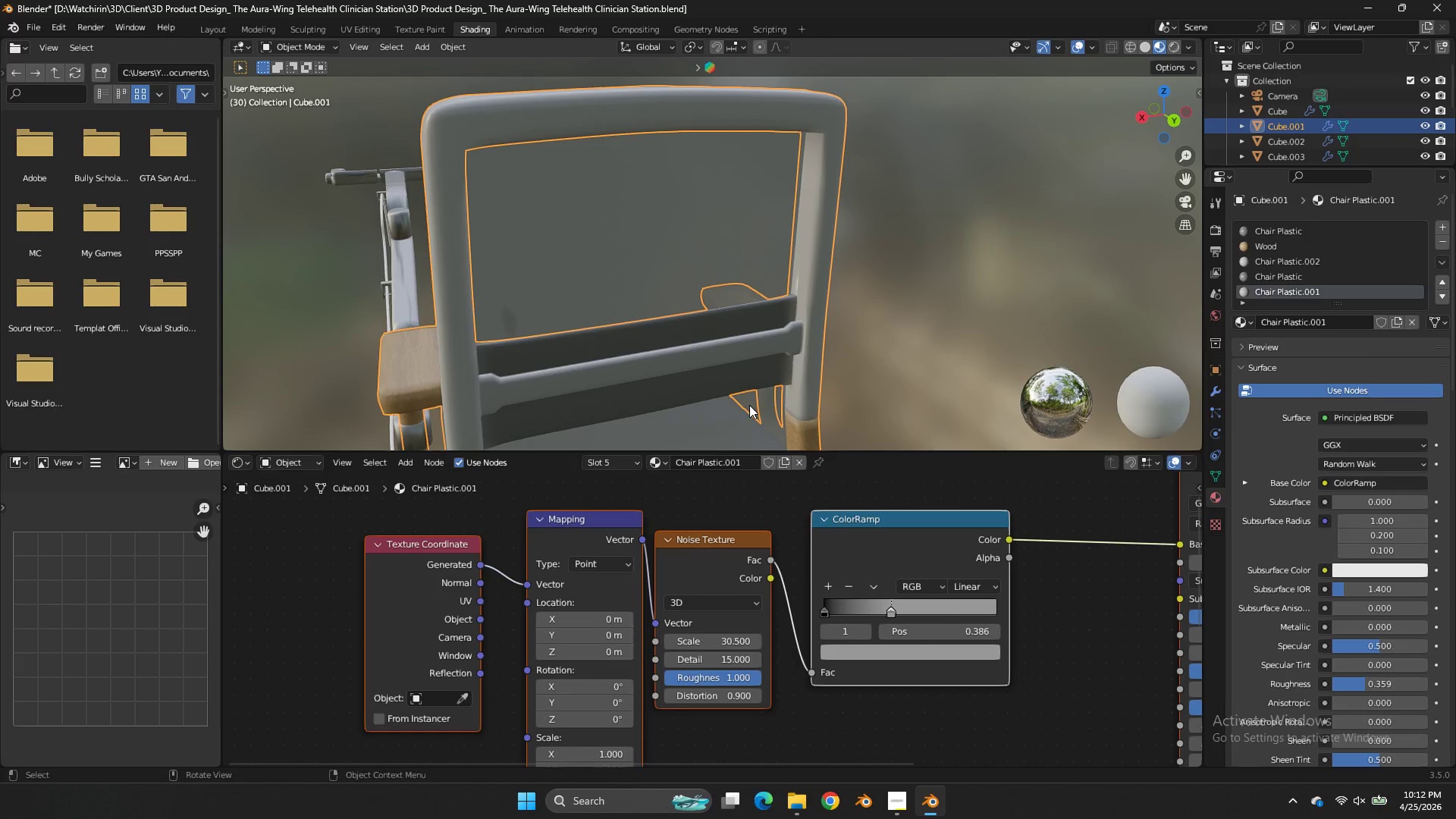 
scroll: coordinate [749, 405], scroll_direction: up, amount: 1.0
 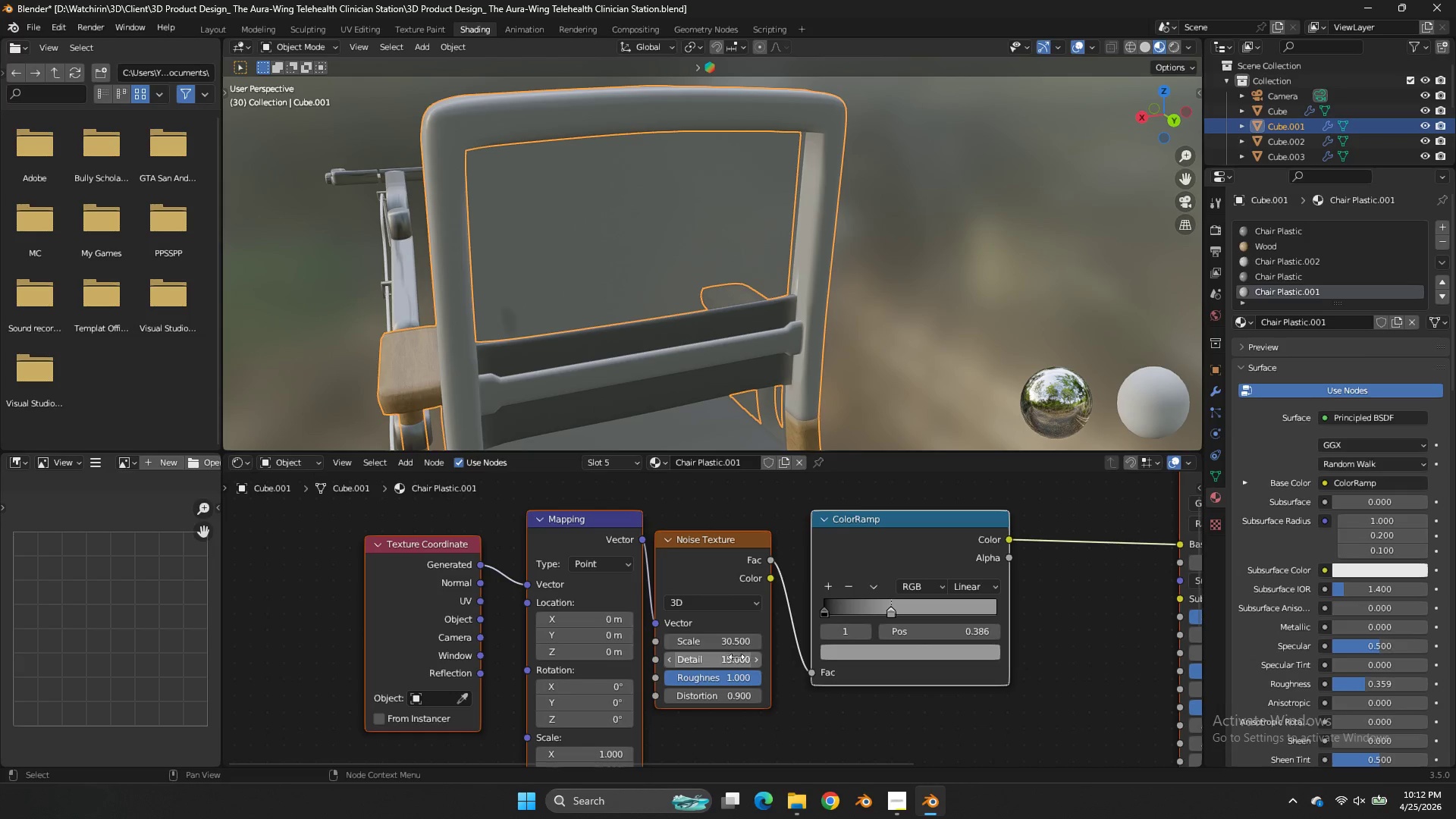 
left_click_drag(start_coordinate=[736, 657], to_coordinate=[588, 460])
 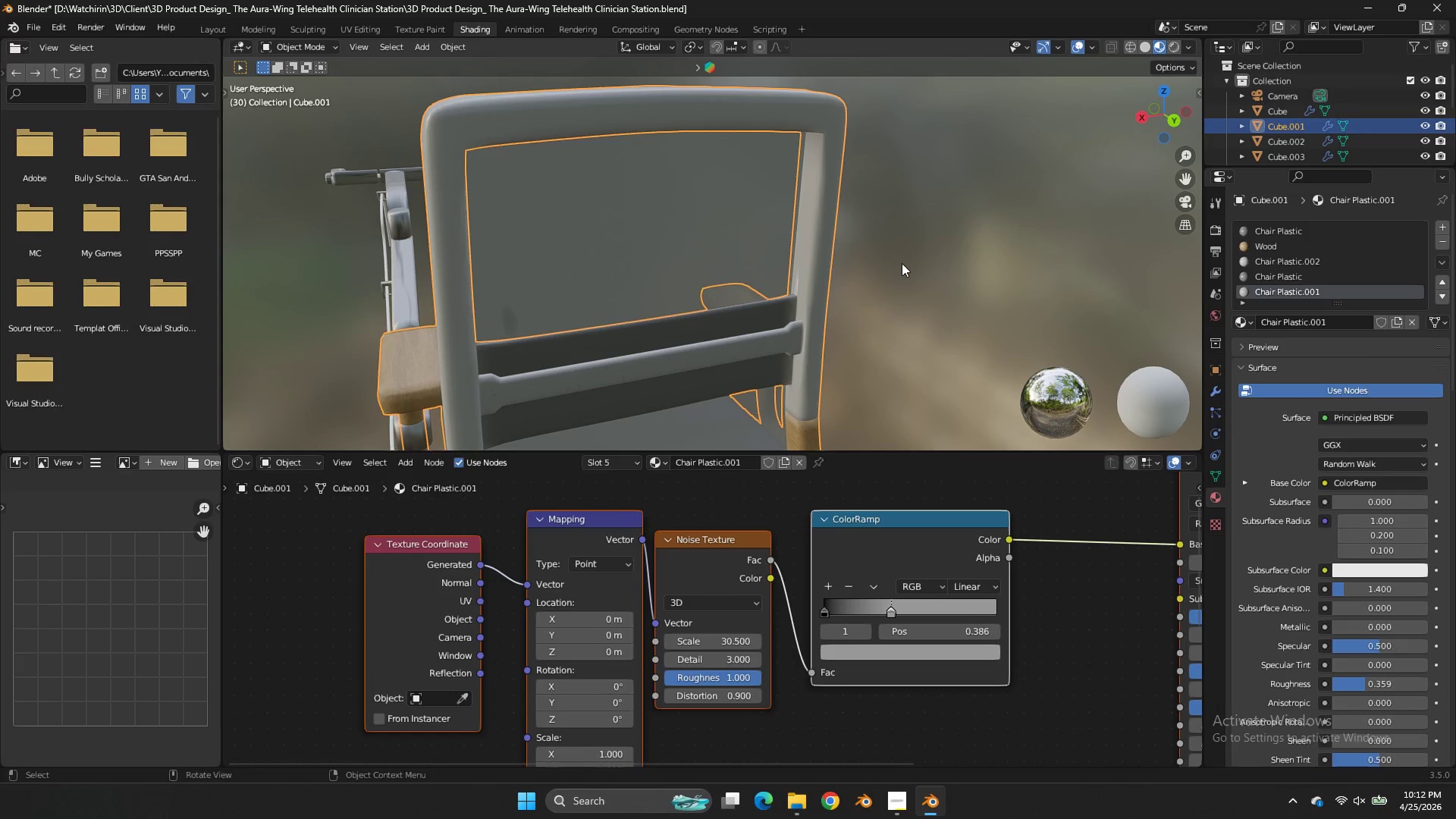 
left_click([902, 263])
 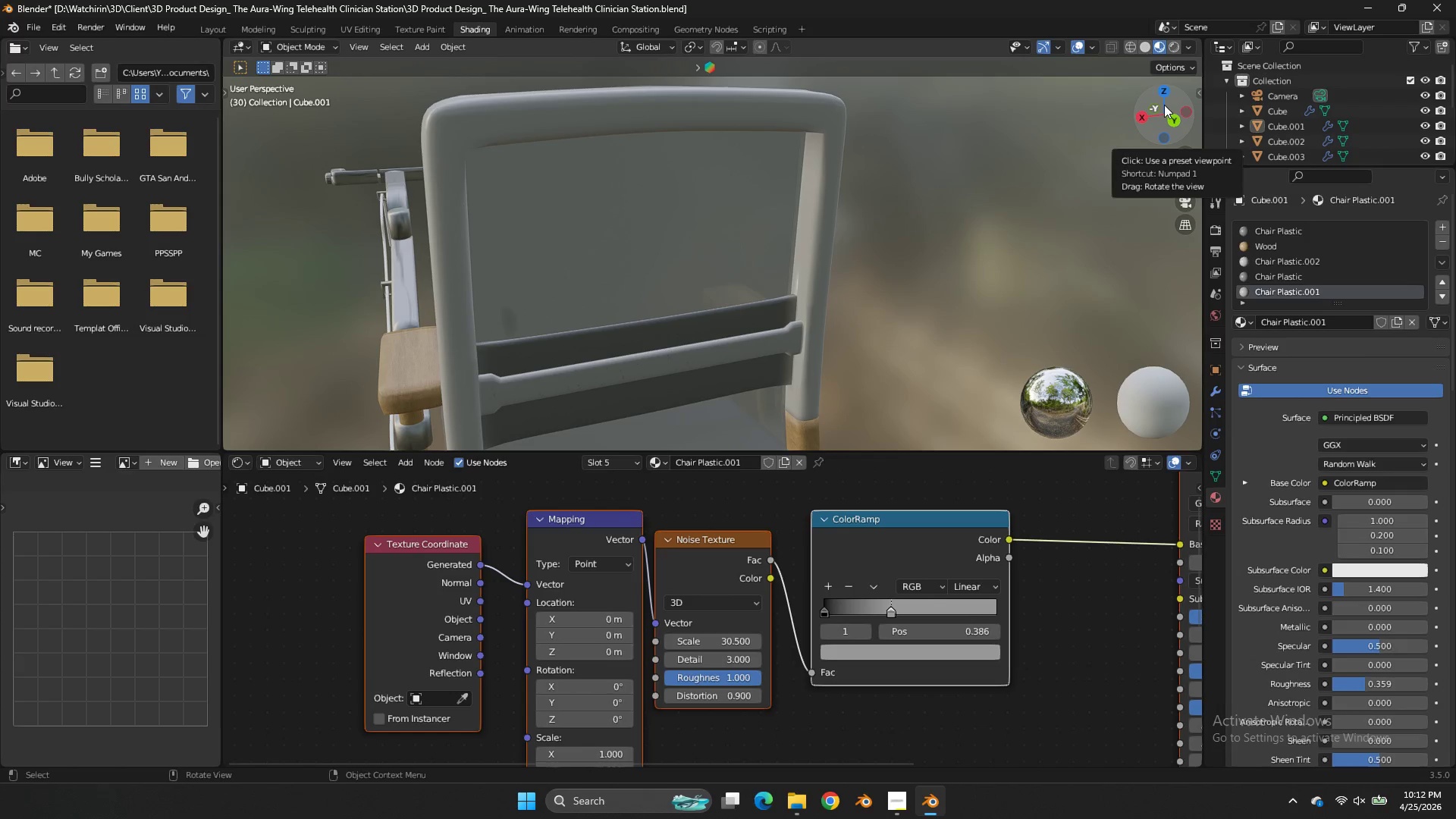 
left_click_drag(start_coordinate=[1172, 108], to_coordinate=[605, 78])
 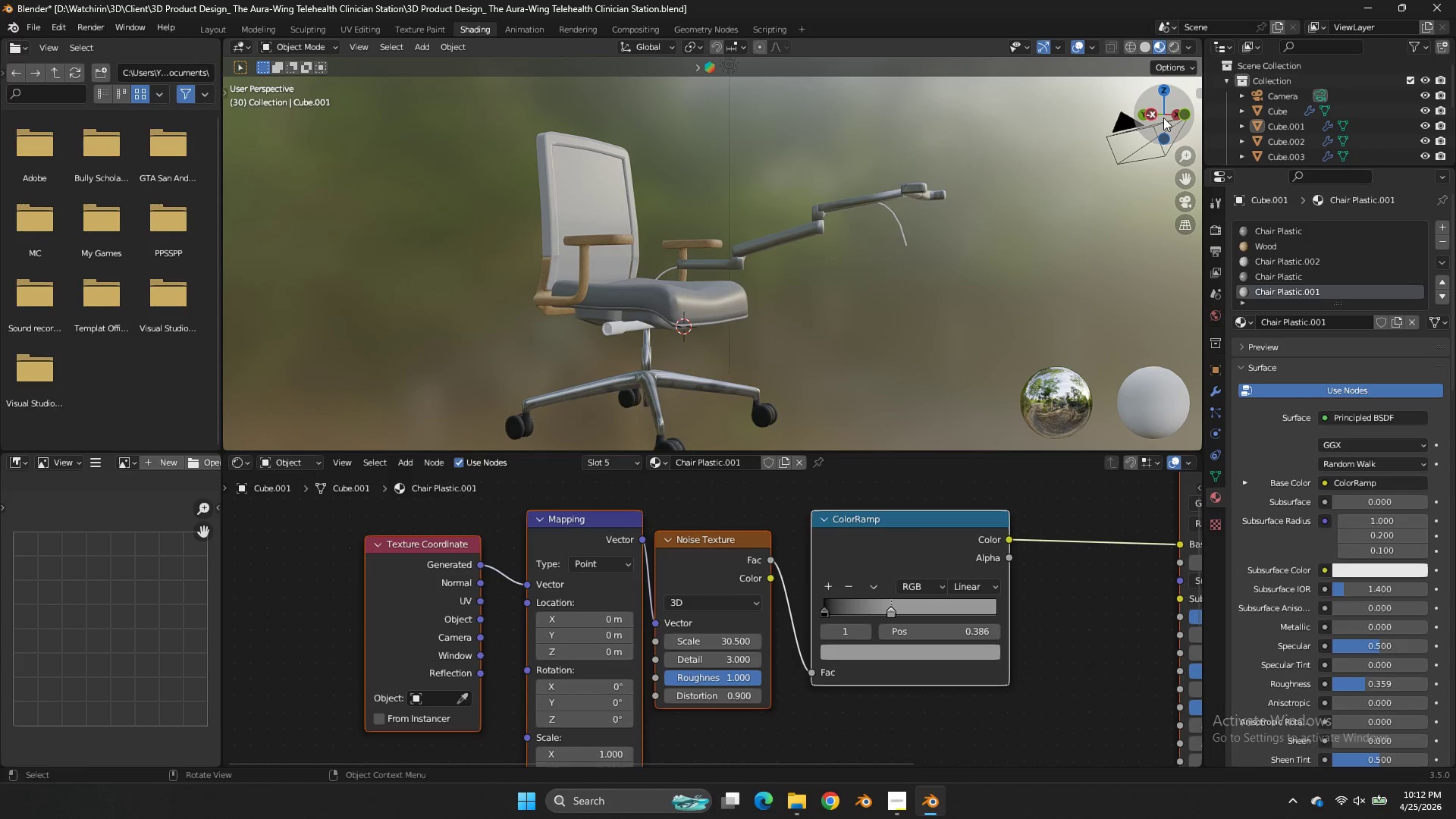 
left_click_drag(start_coordinate=[1166, 118], to_coordinate=[1050, 170])
 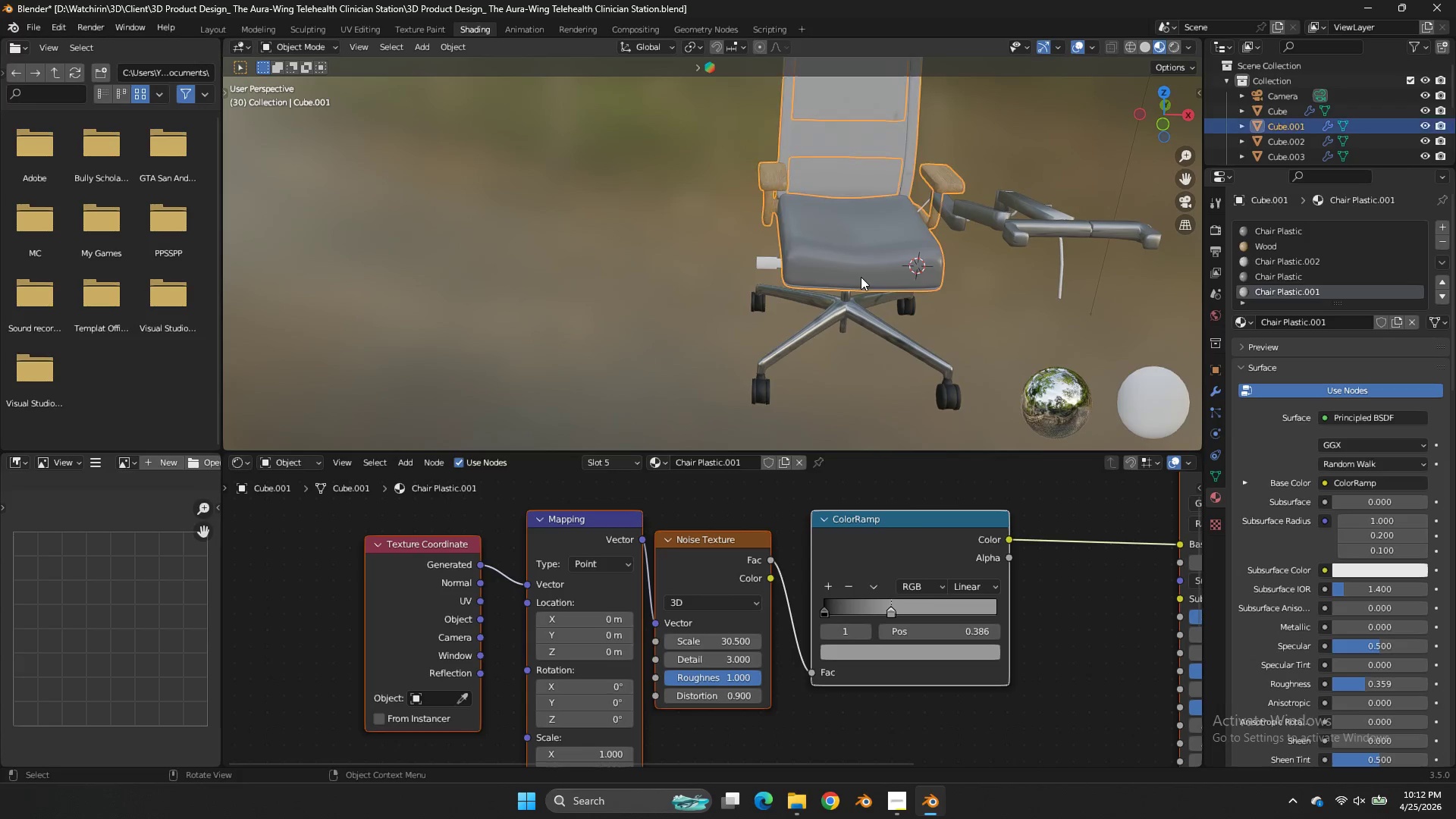 
left_click([861, 277])
 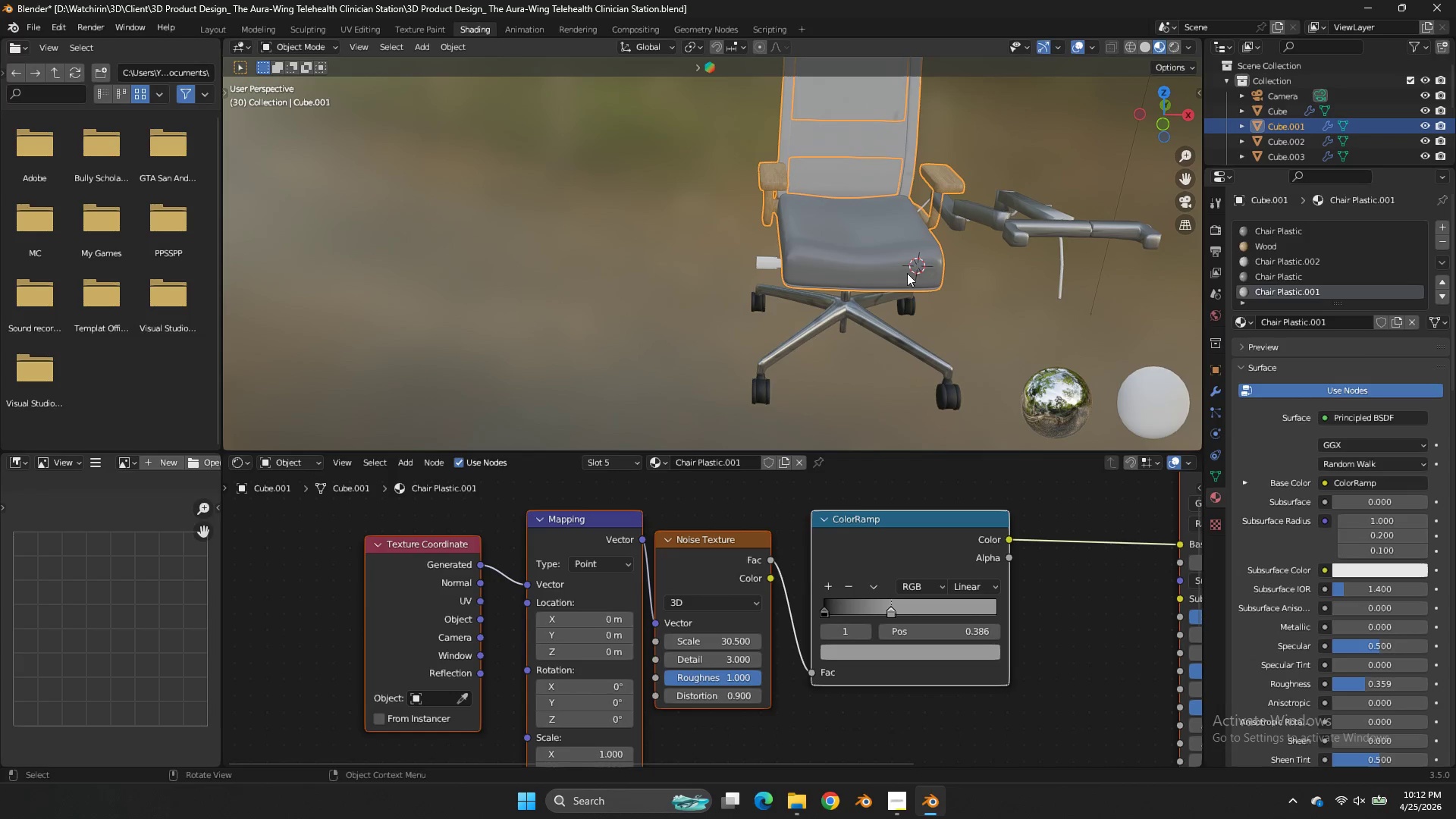 
key(Tab)
 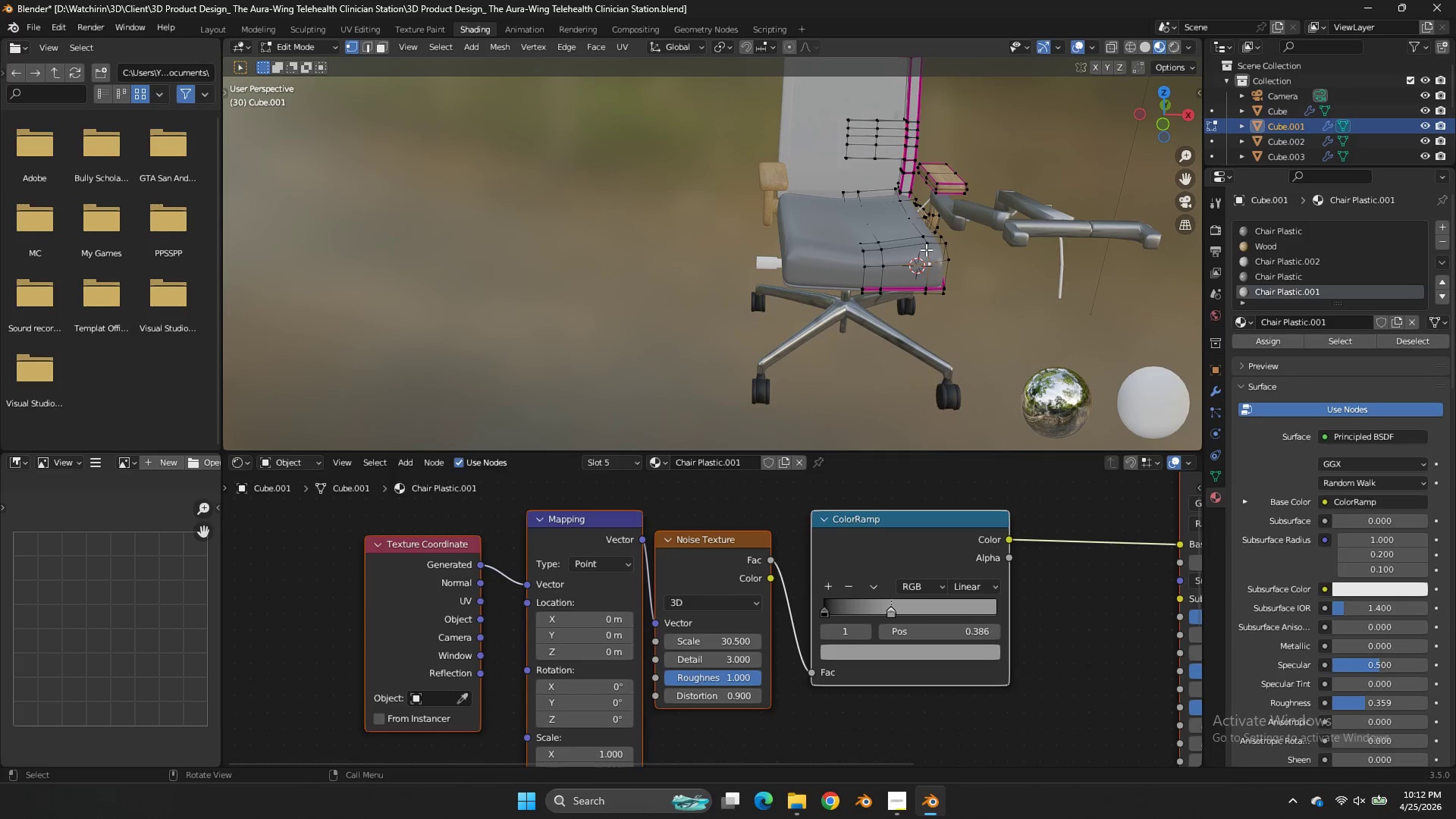 
double_click([926, 249])
 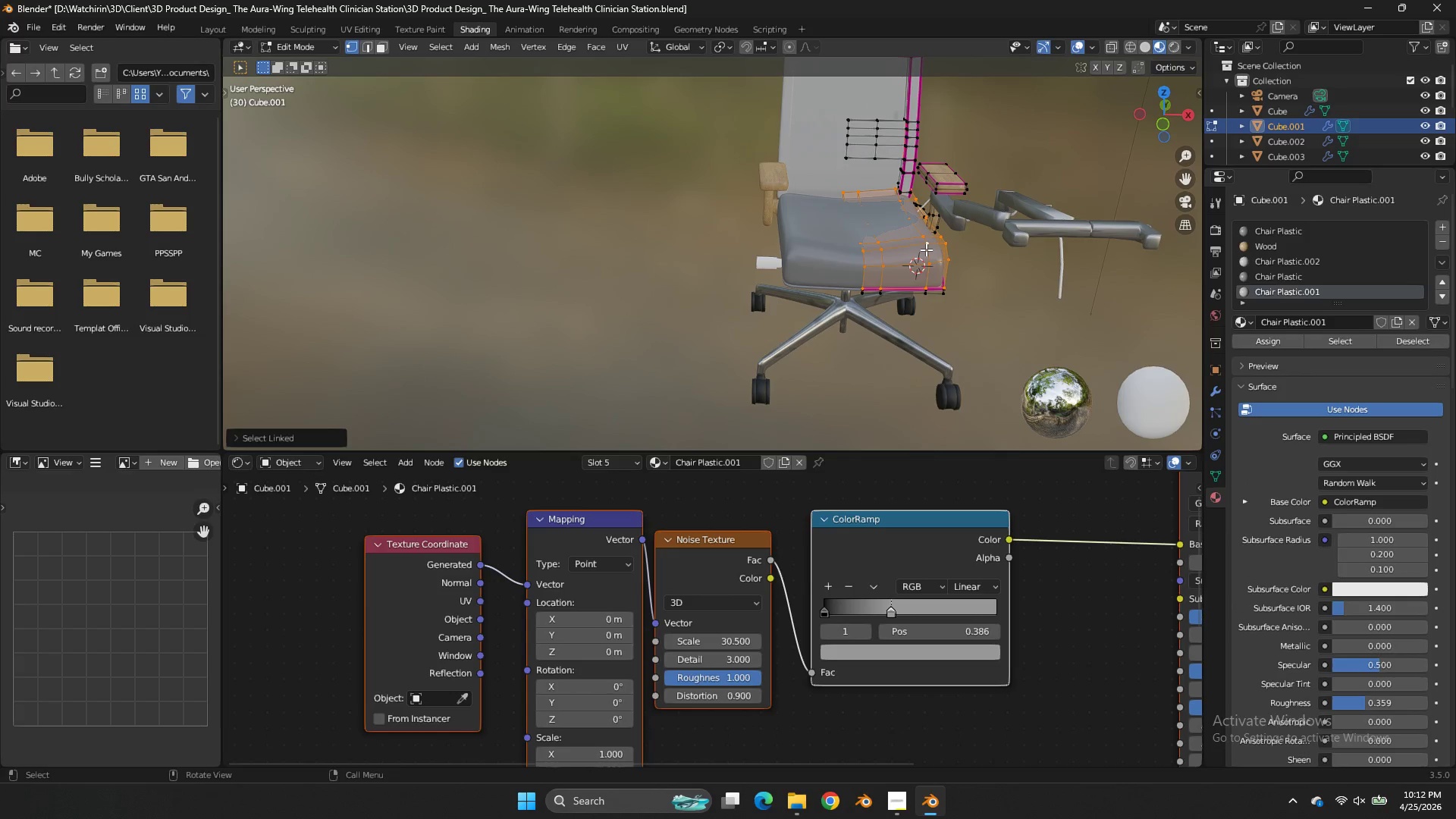 
key(L)
 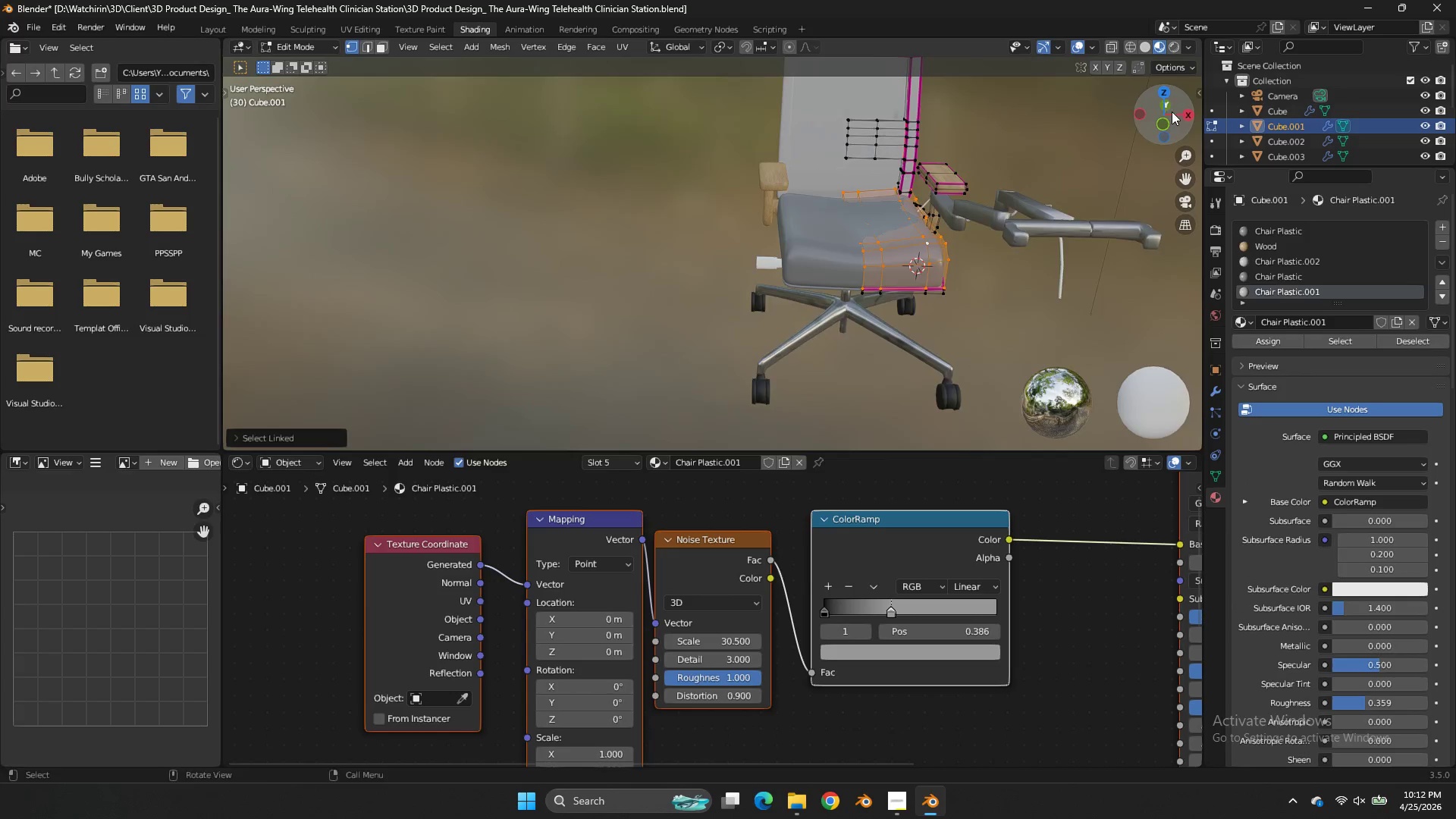 
left_click_drag(start_coordinate=[1169, 112], to_coordinate=[919, 63])
 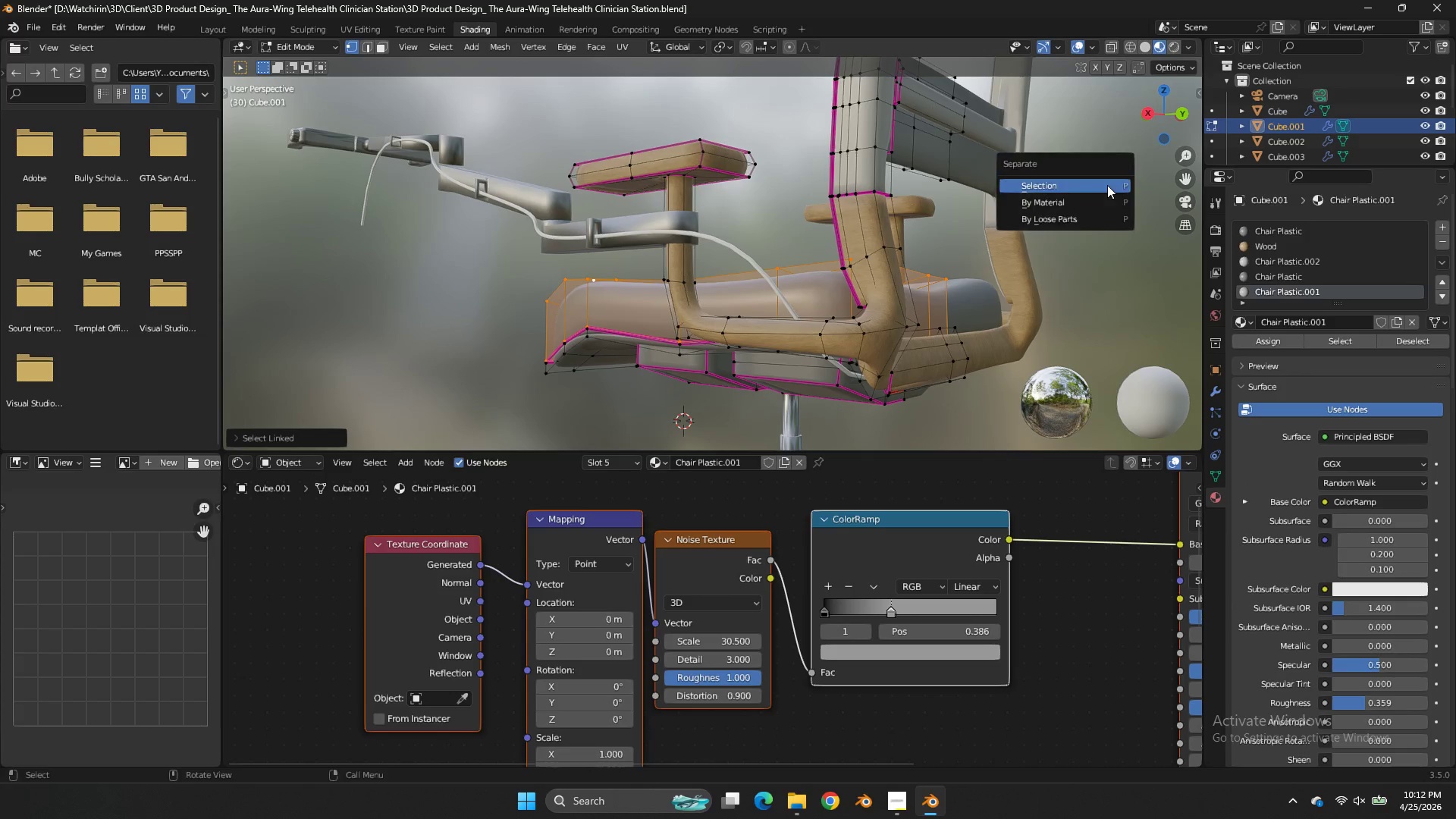 
key(P)
 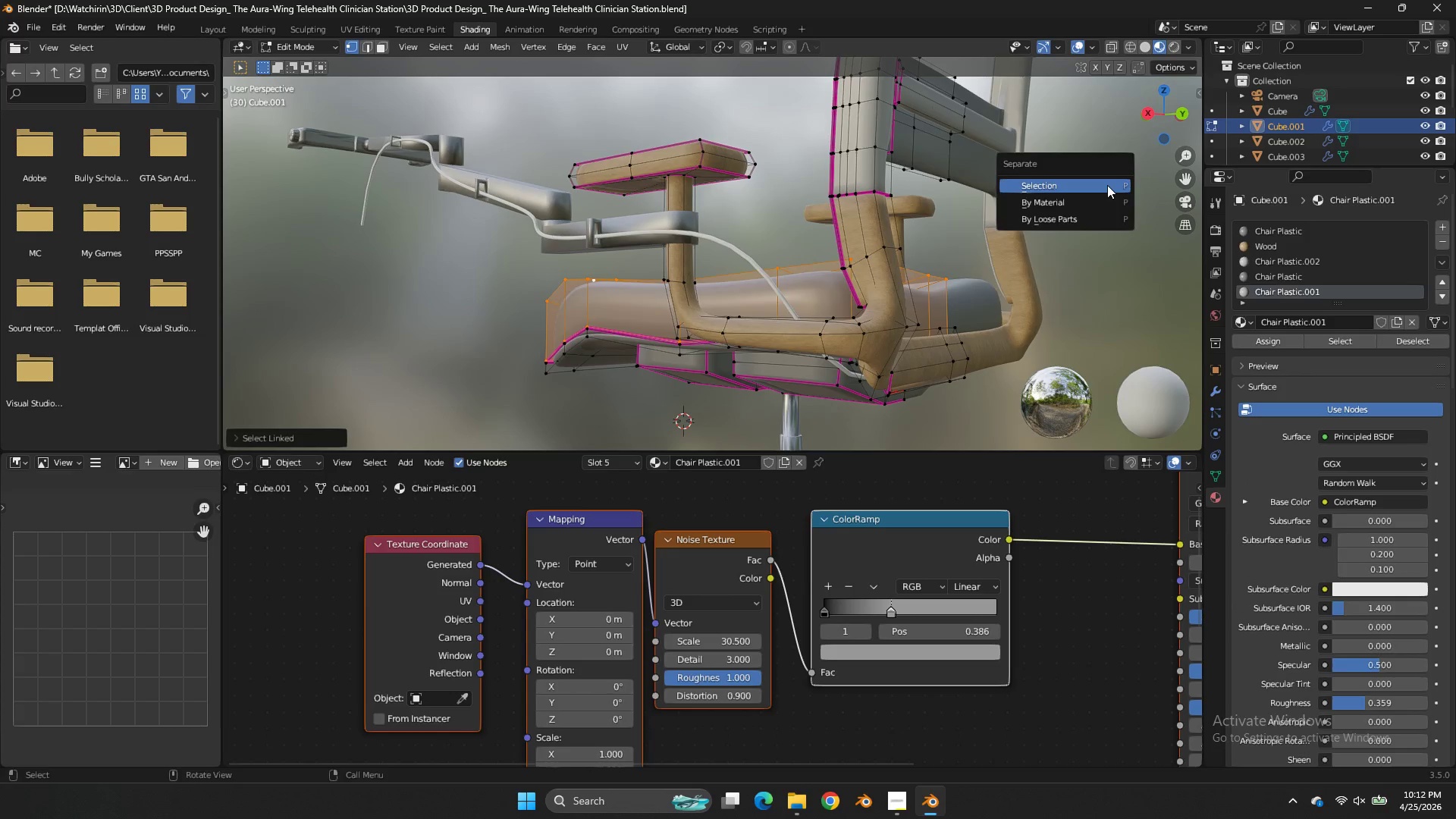 
left_click([1107, 185])
 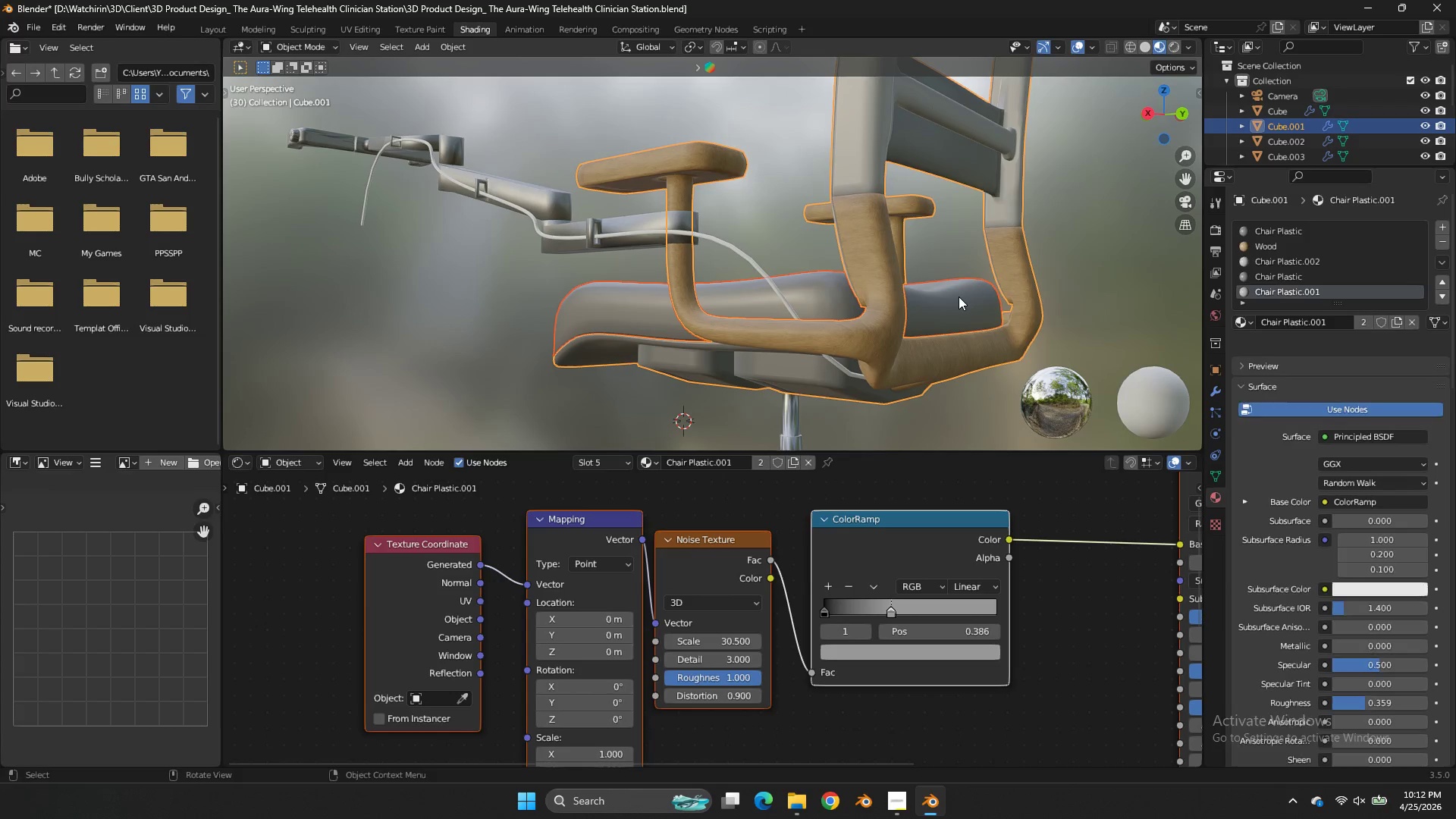 
key(Tab)
 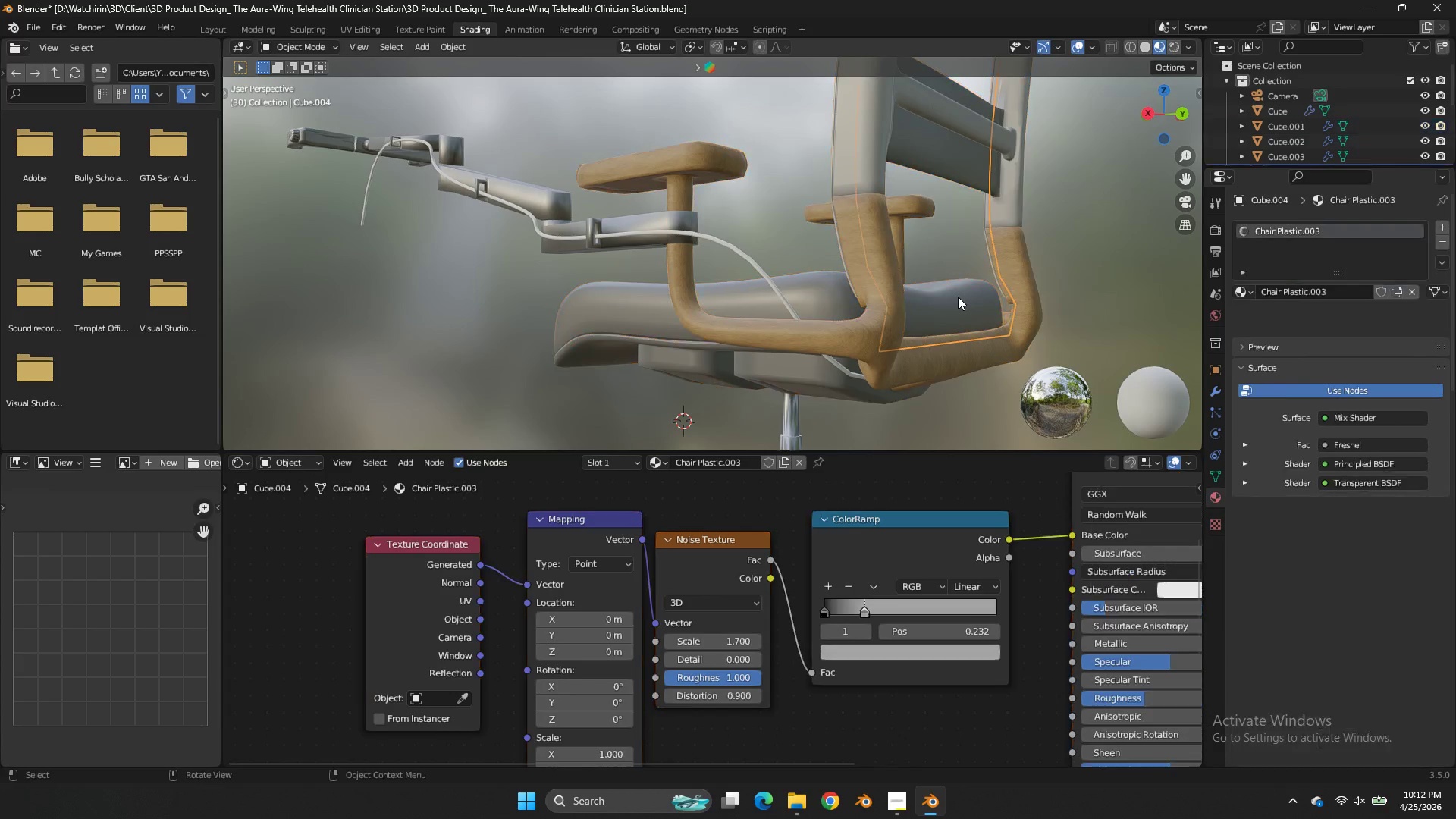 
left_click([958, 297])
 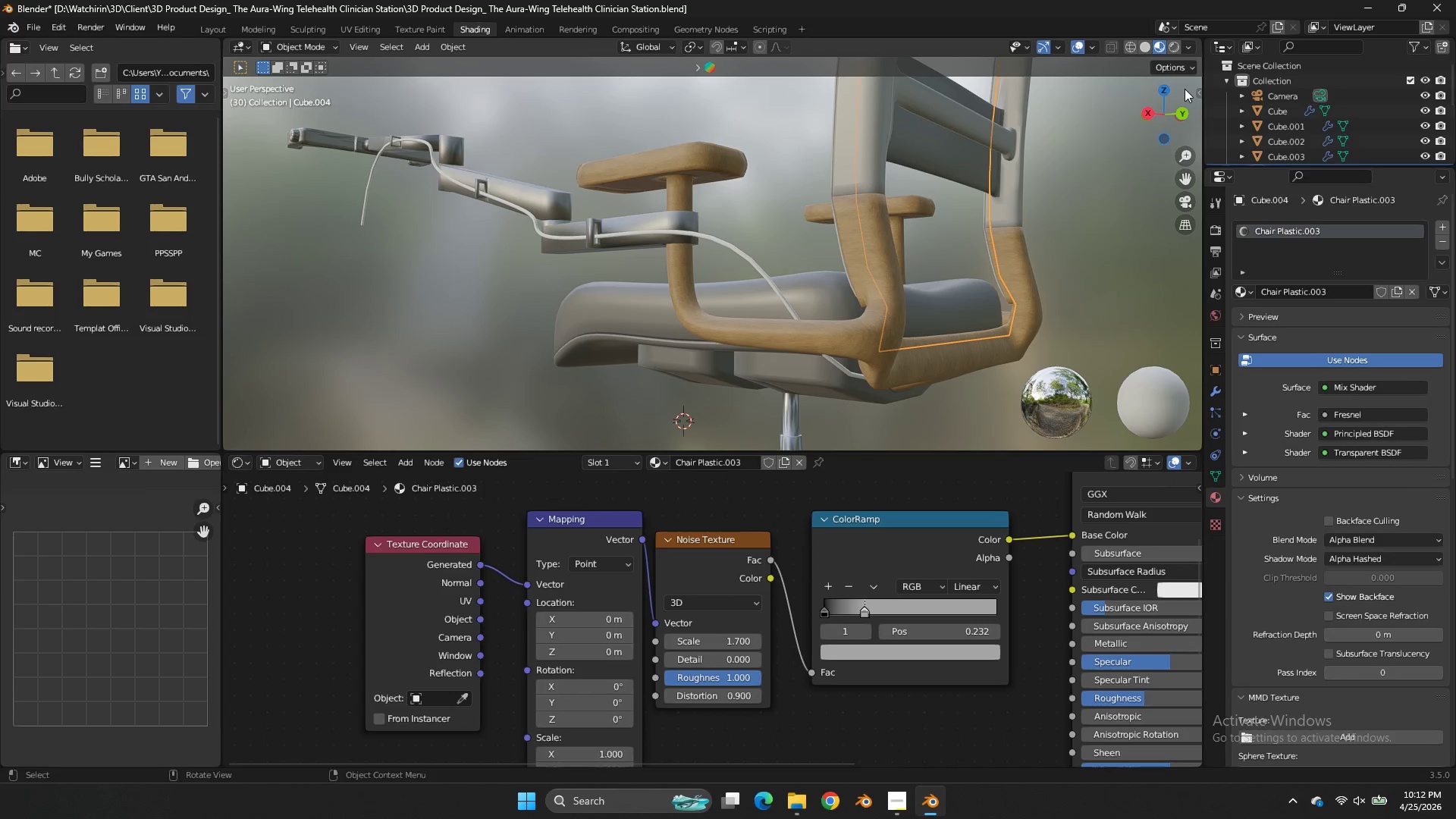 
left_click_drag(start_coordinate=[1184, 108], to_coordinate=[371, 151])
 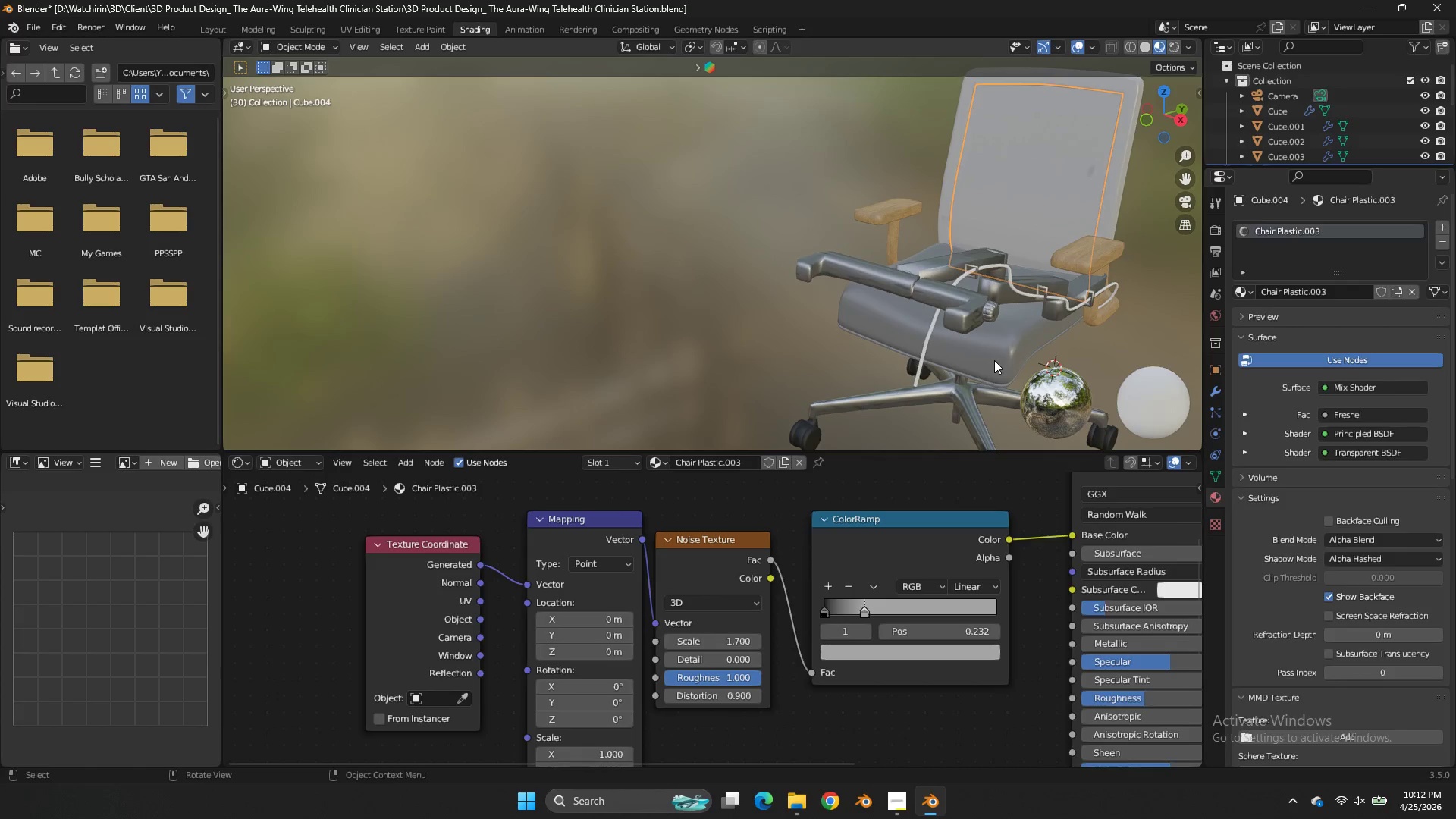 
left_click([994, 360])
 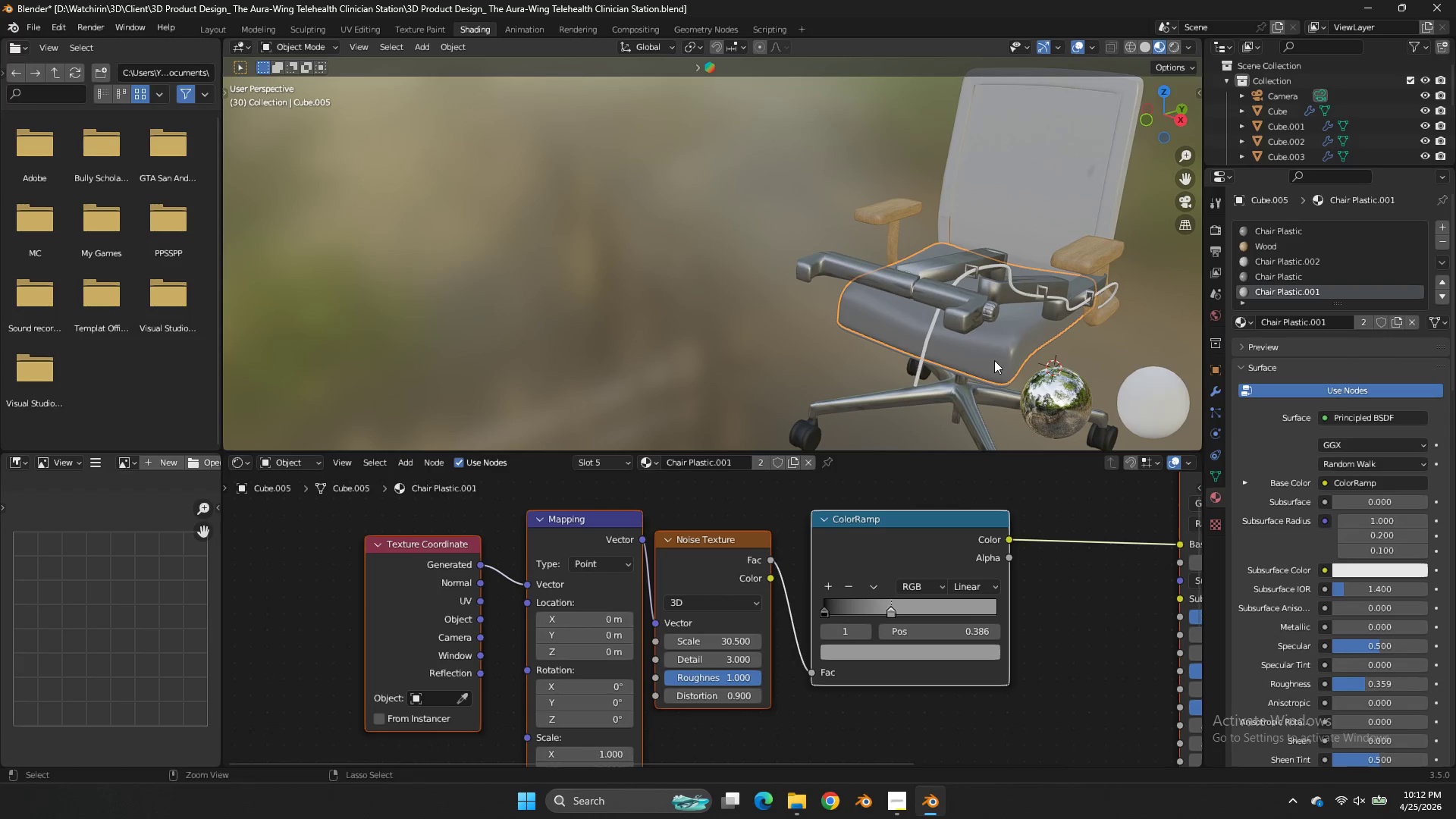 
key(Control+ControlLeft)
 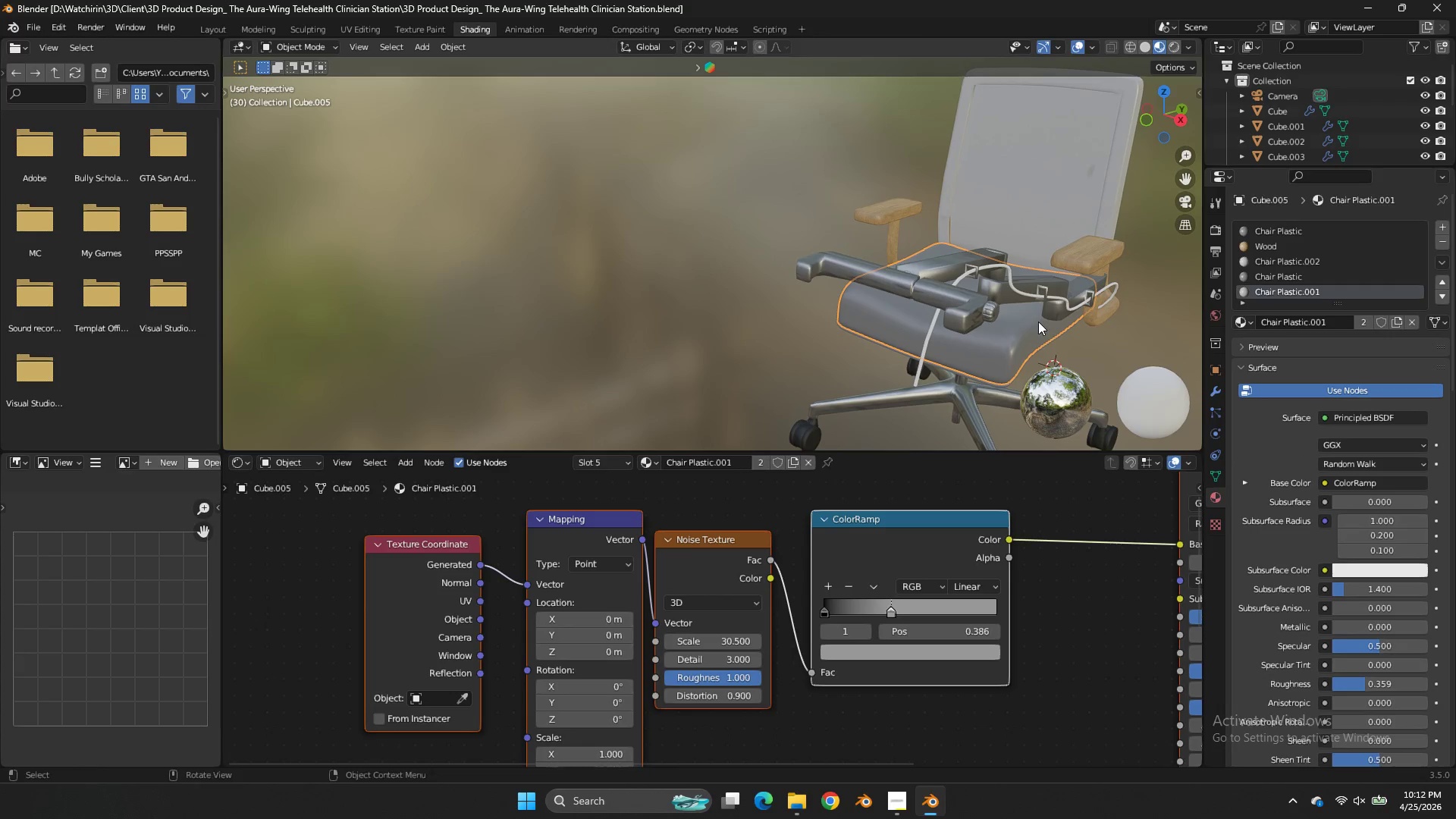 
key(Control+S)
 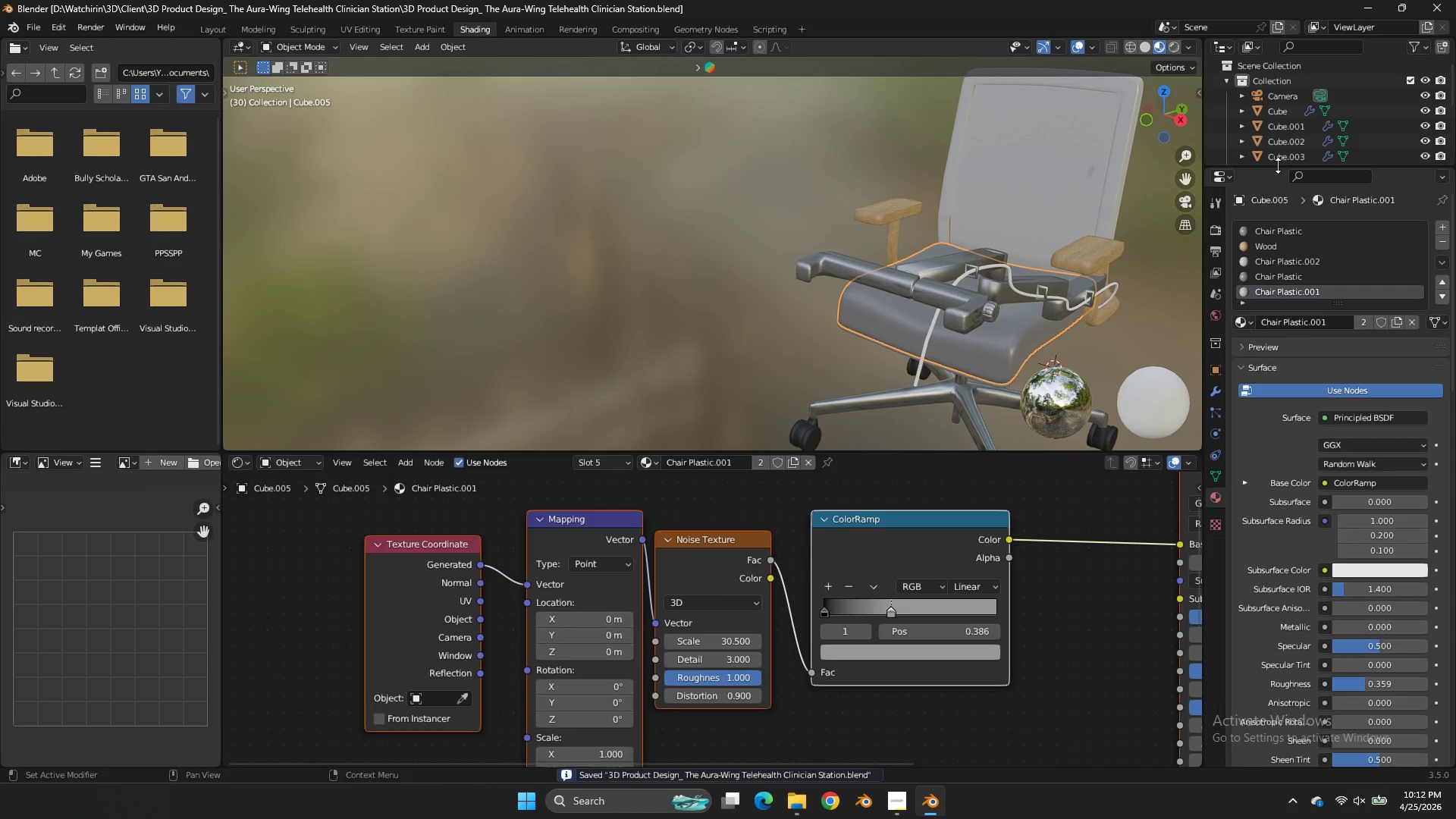 
left_click_drag(start_coordinate=[1278, 165], to_coordinate=[1287, 359])
 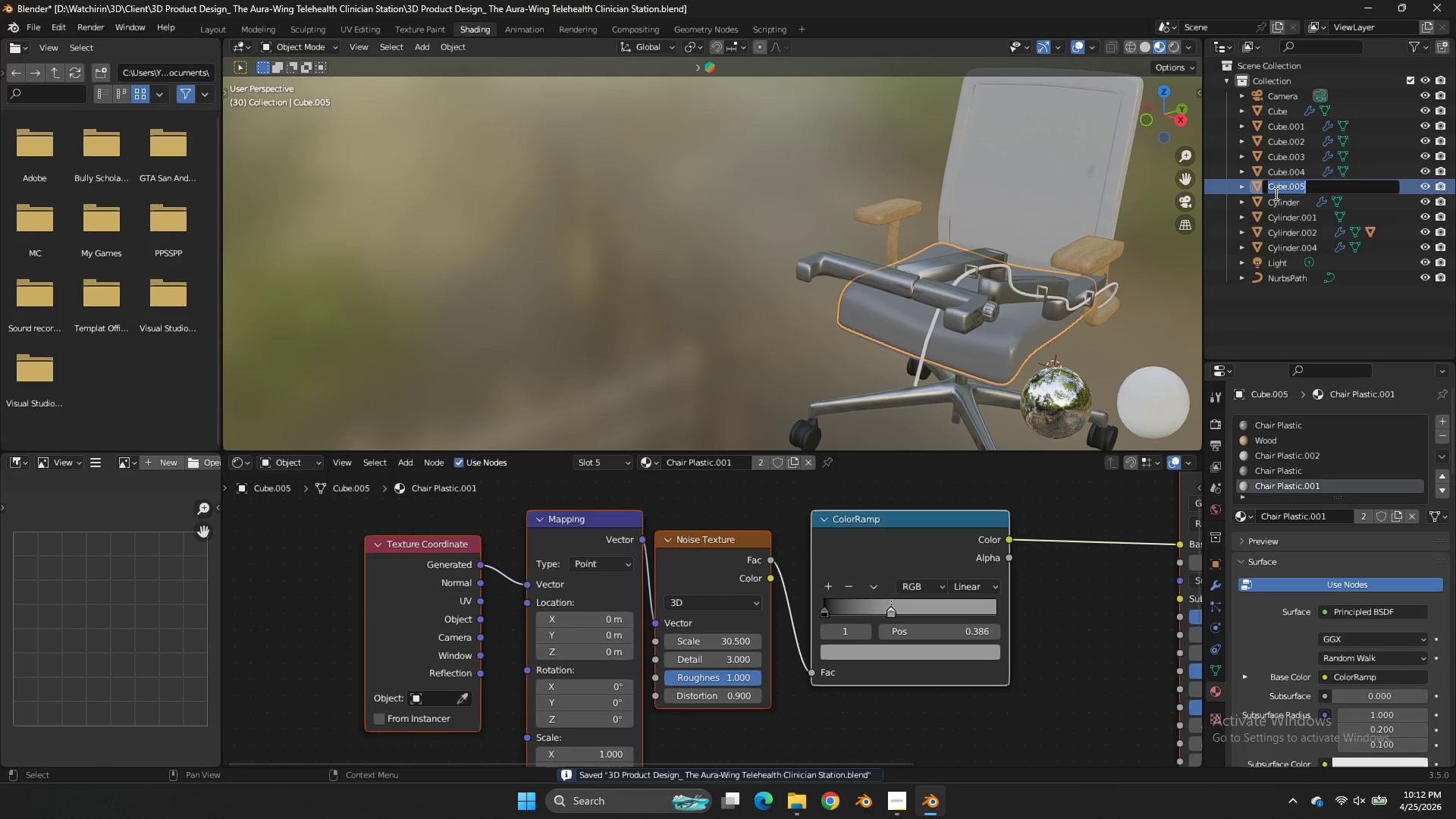 
double_click([1275, 193])
 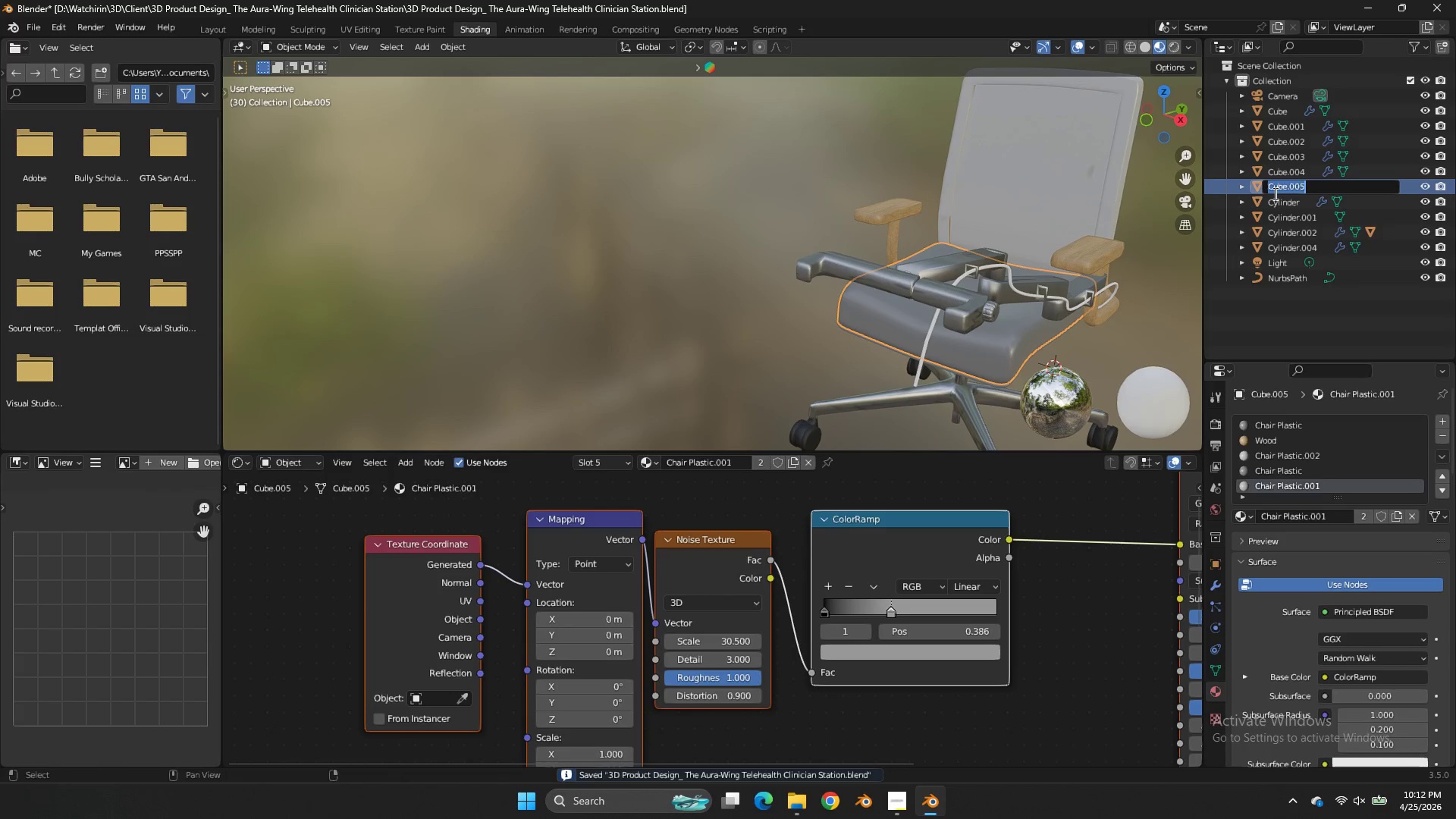 
type(Pillow)
 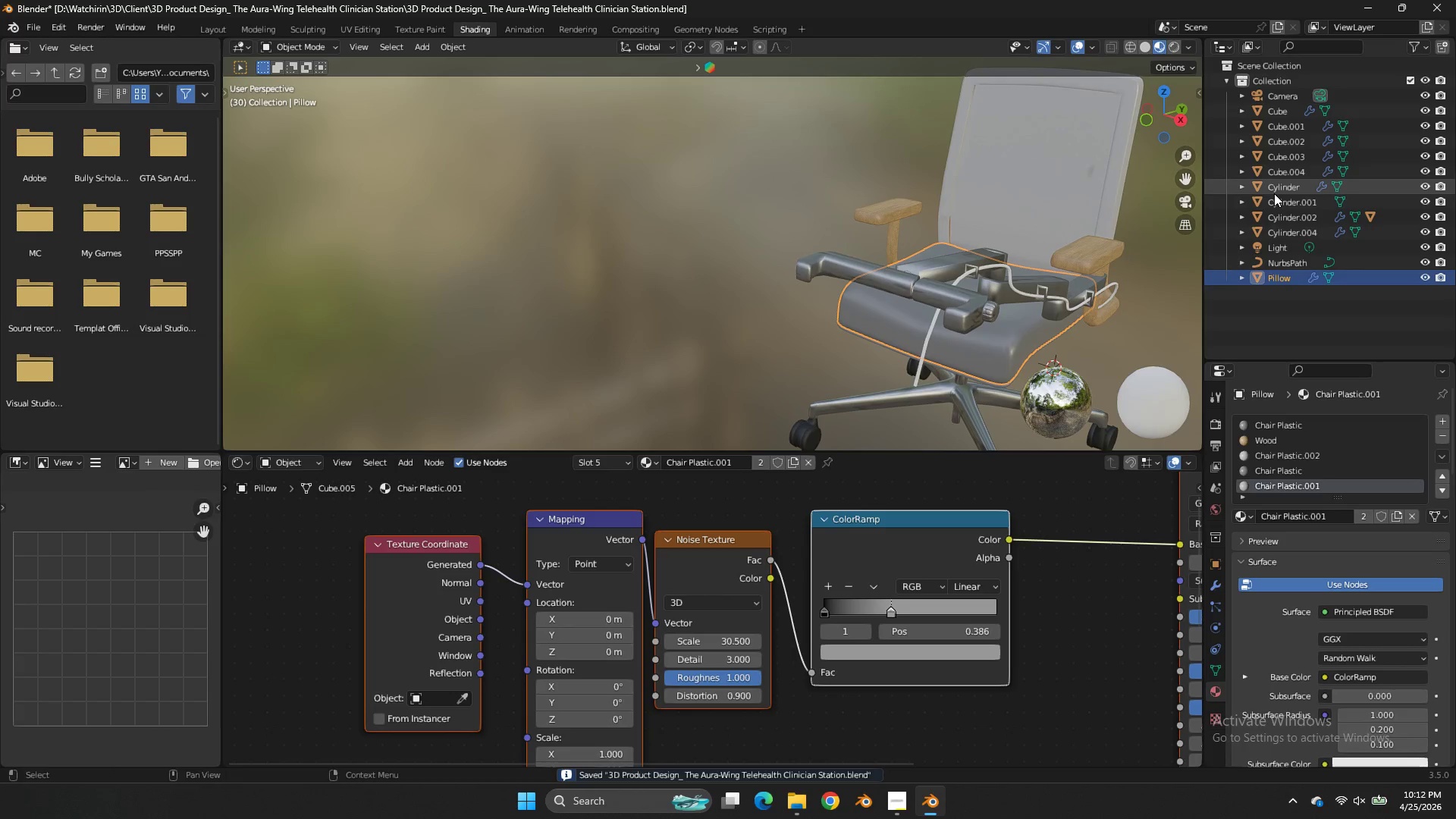 
key(Enter)
 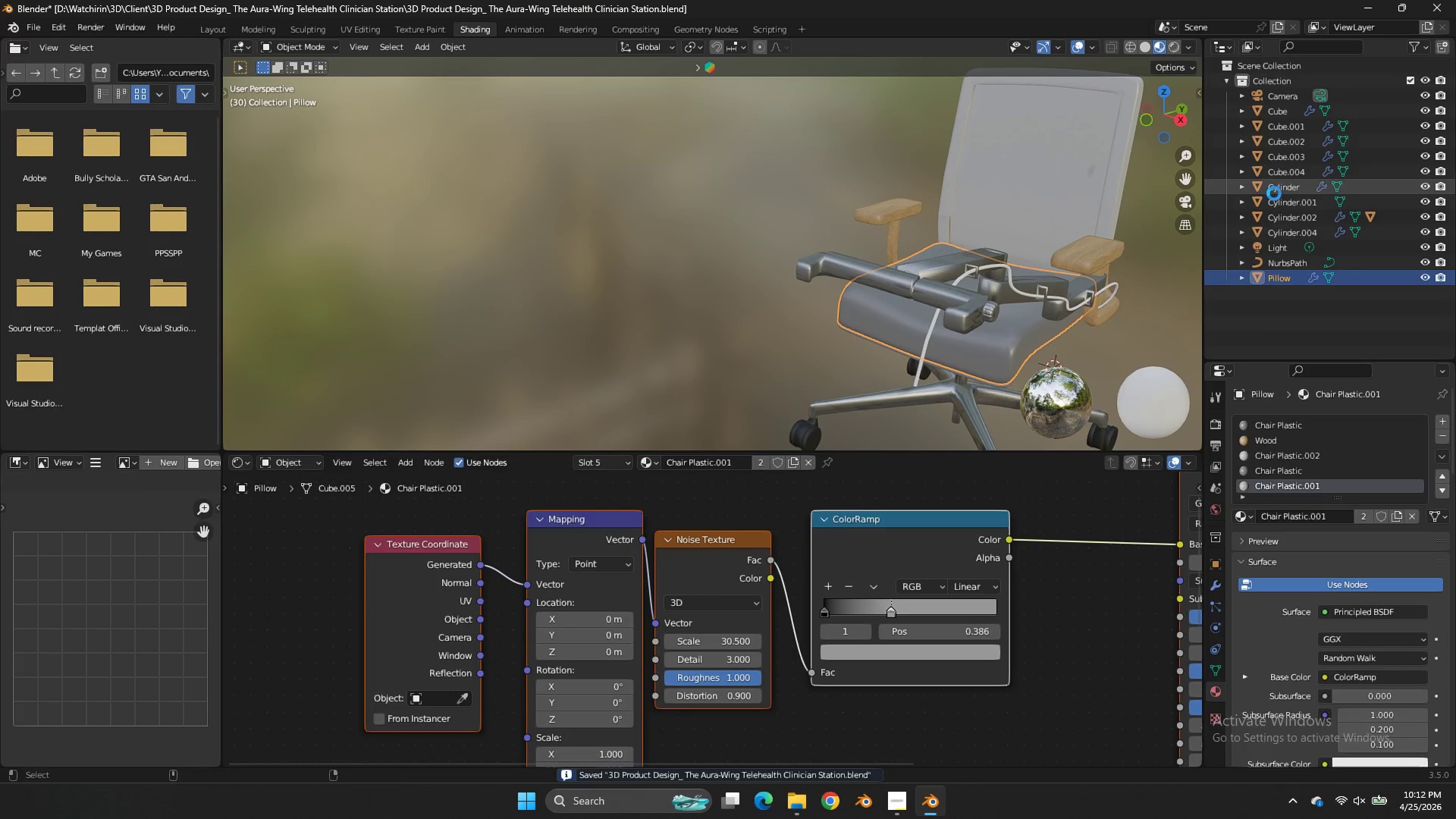 
key(Control+ControlLeft)
 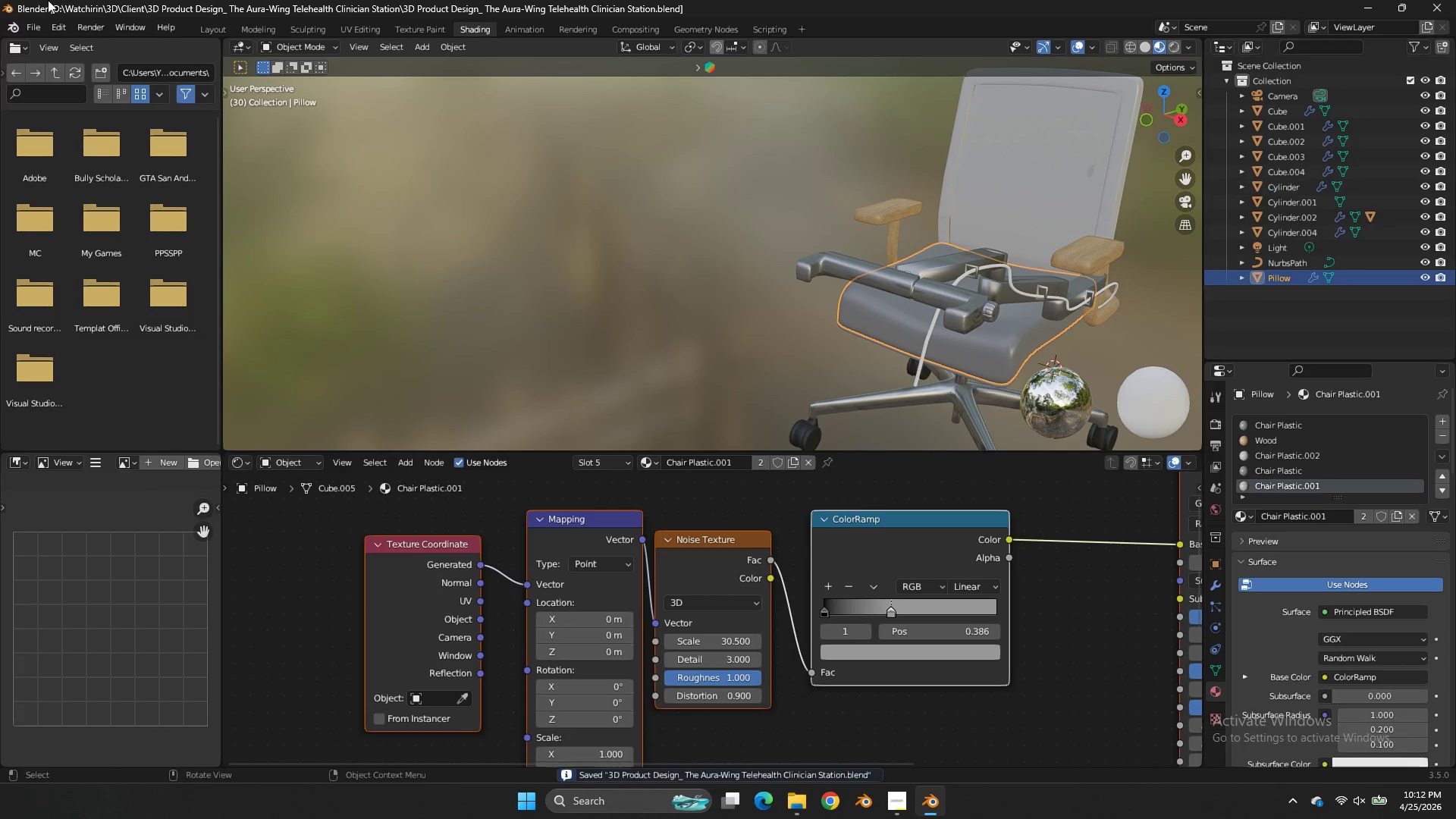 
key(Control+S)
 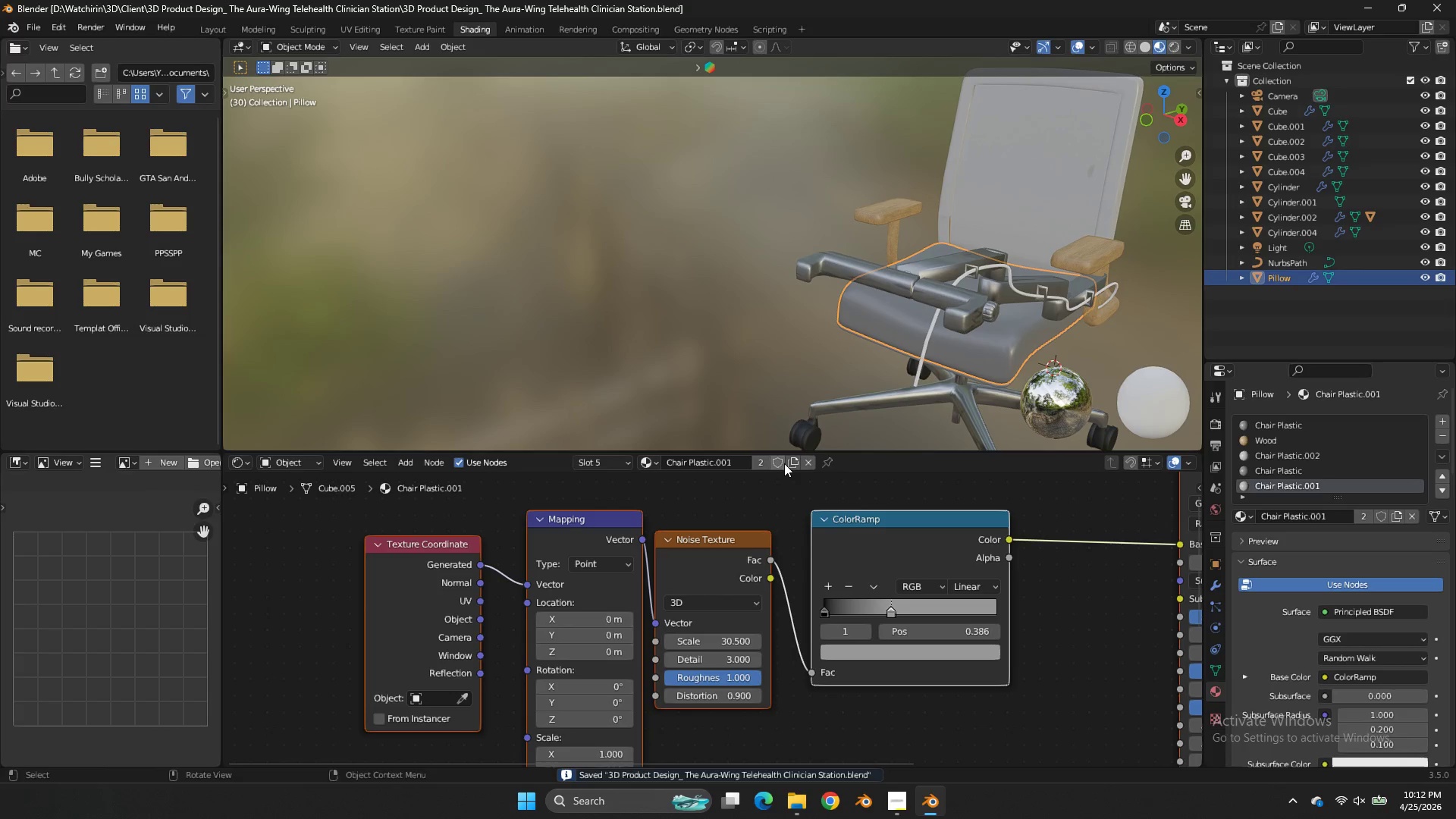 
left_click([796, 463])
 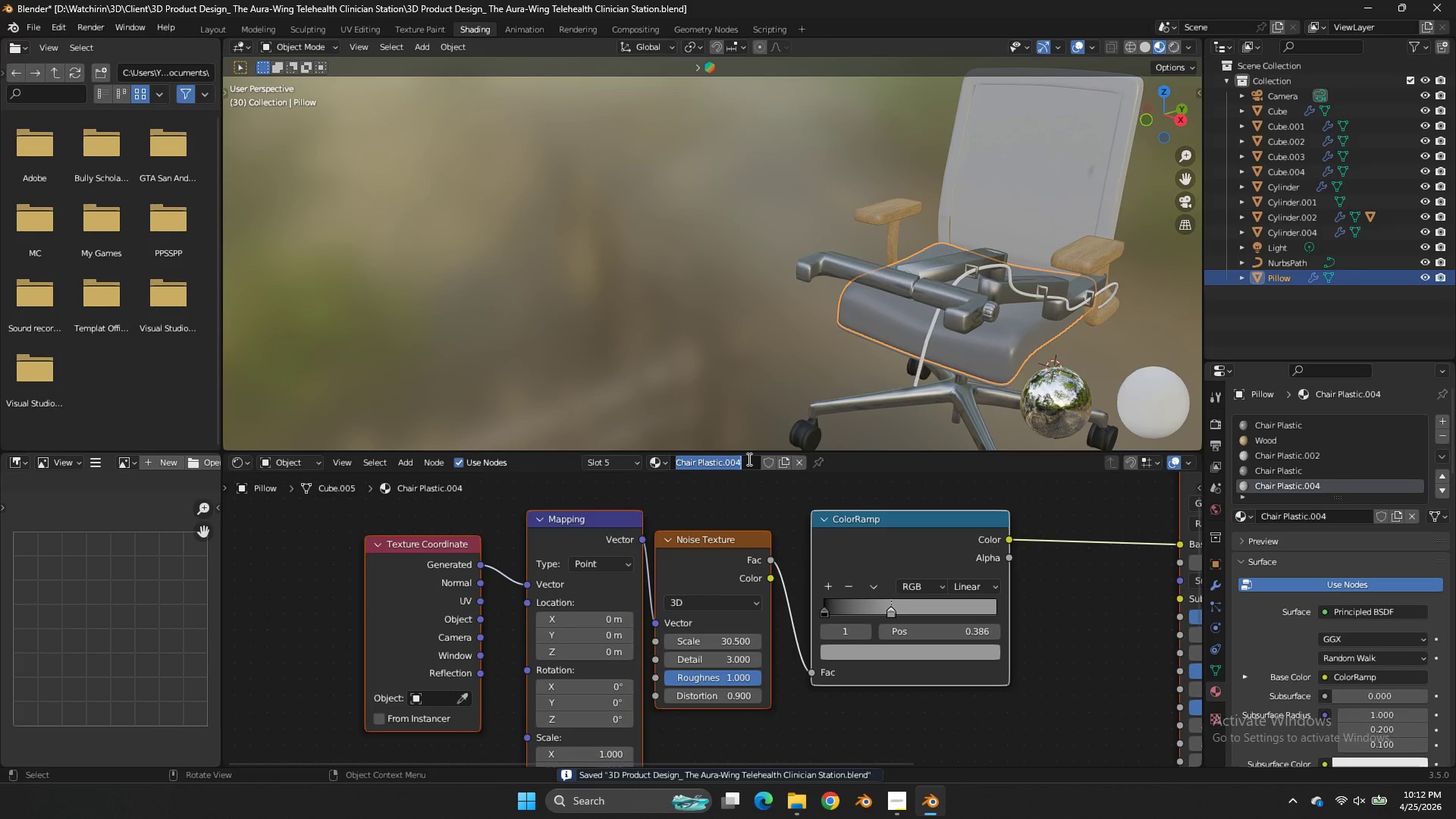 
type(Pillow)
 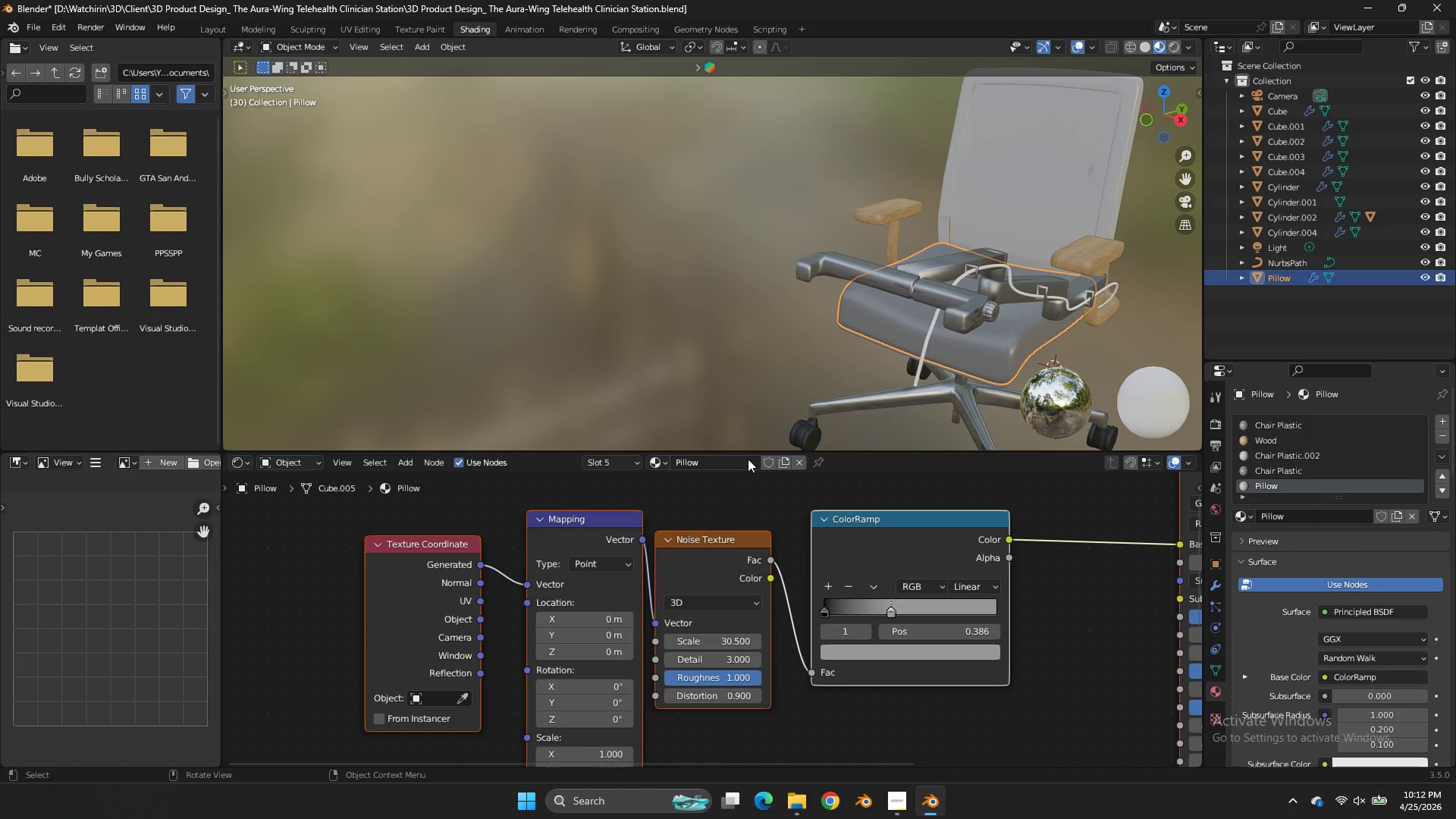 
key(Enter)
 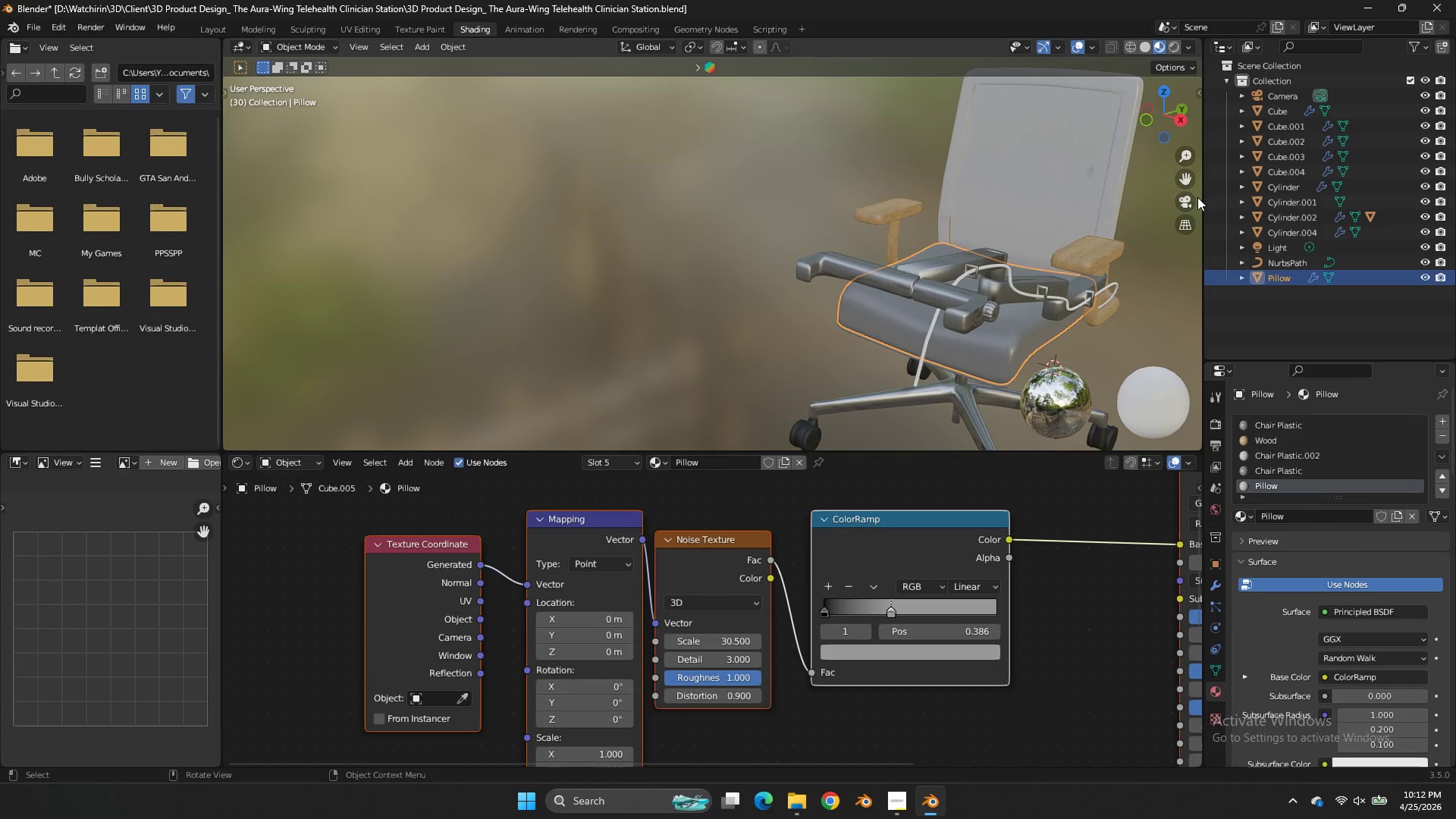 
left_click_drag(start_coordinate=[1184, 180], to_coordinate=[993, 167])
 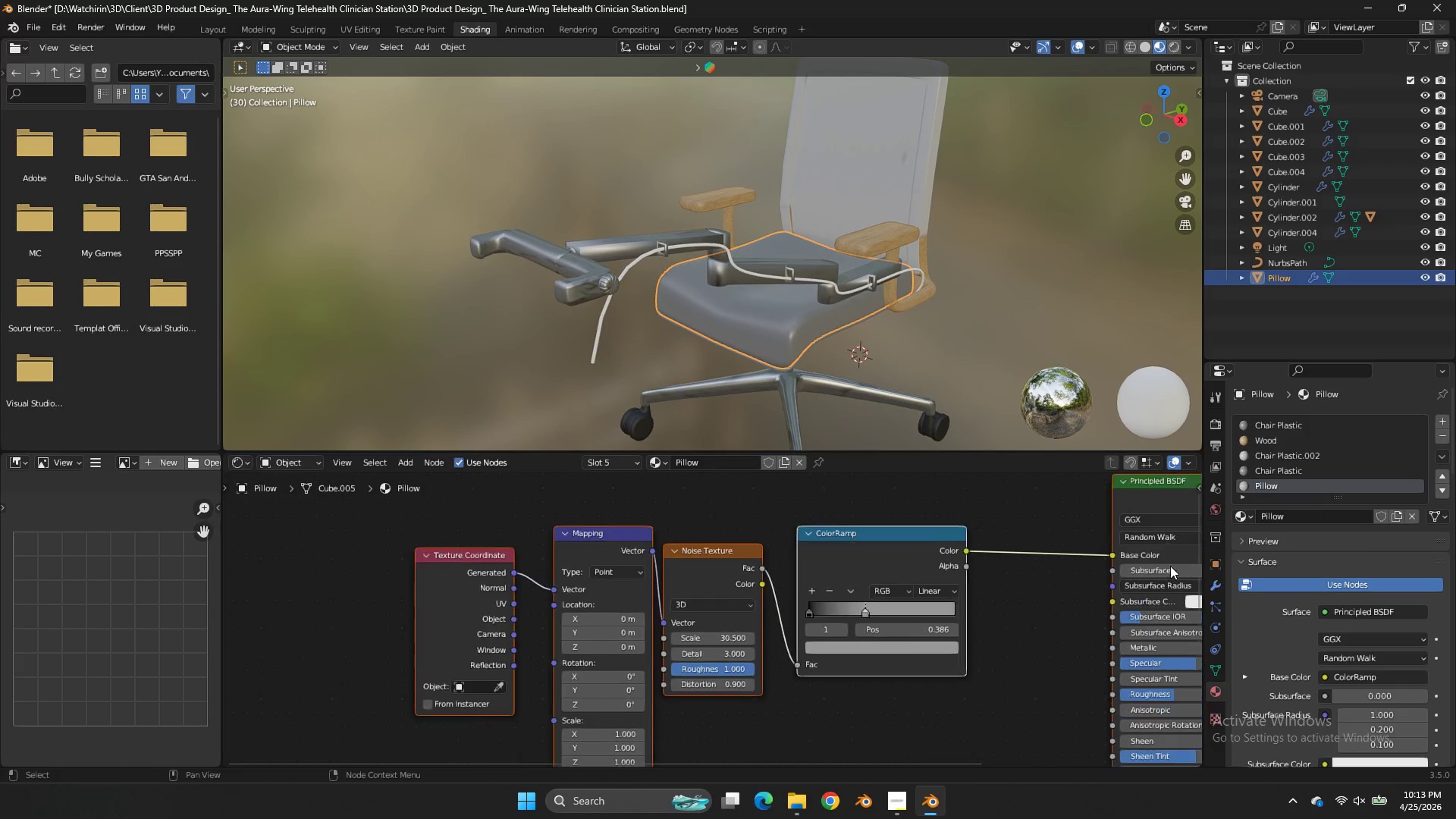 
scroll: coordinate [1285, 631], scroll_direction: down, amount: 13.0
 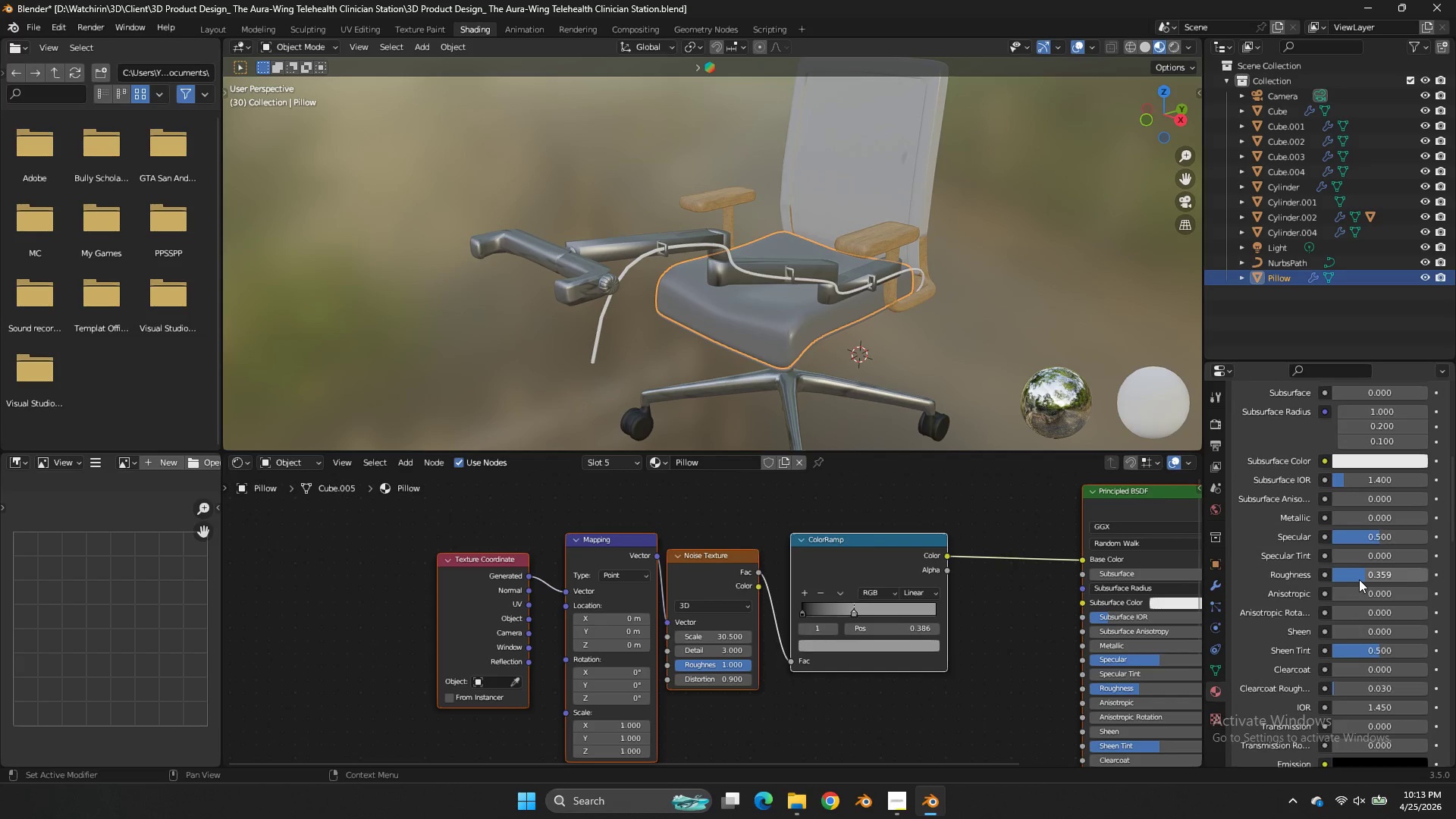 
left_click_drag(start_coordinate=[1360, 579], to_coordinate=[674, 385])
 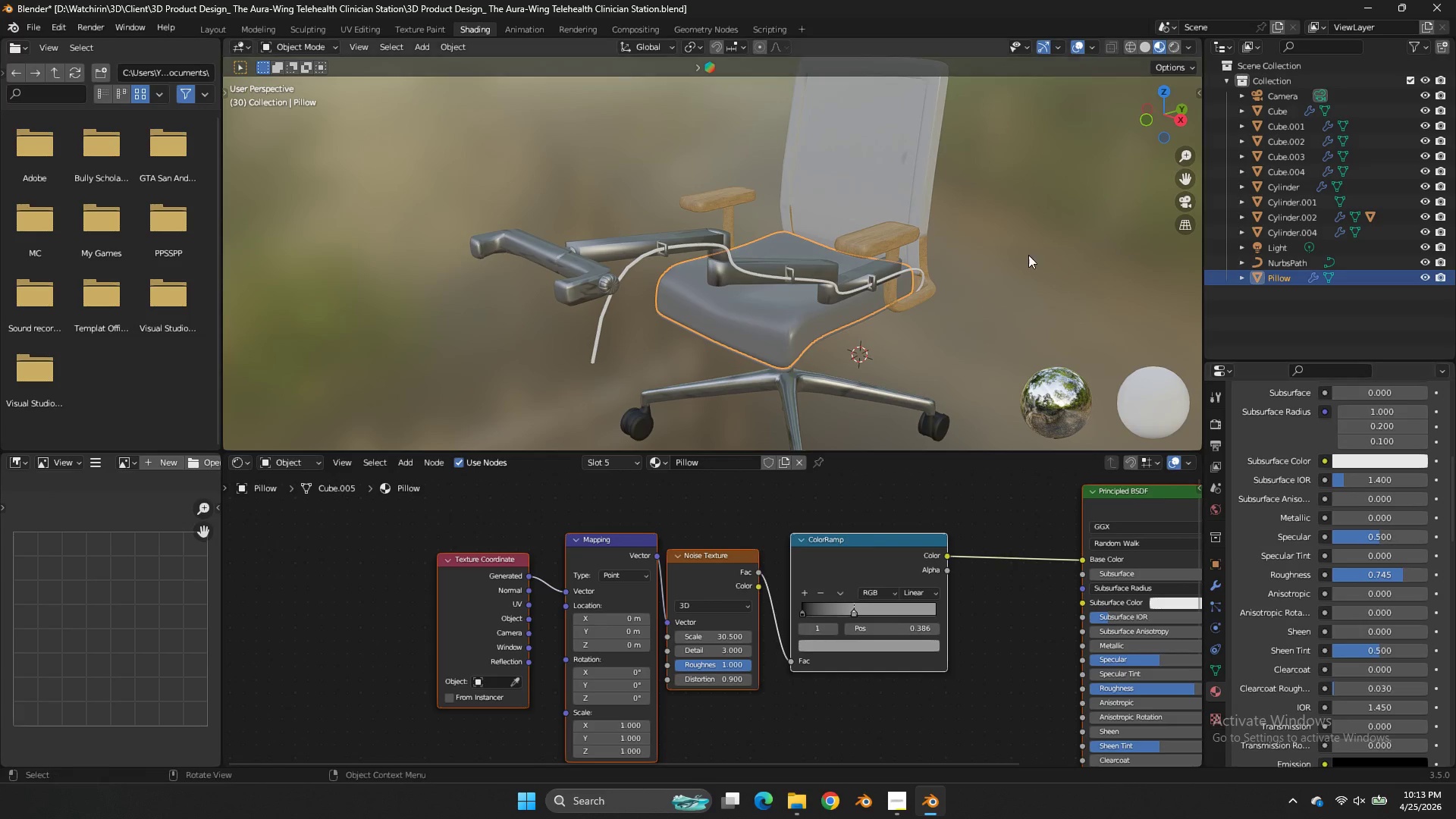 
scroll: coordinate [1075, 176], scroll_direction: up, amount: 4.0
 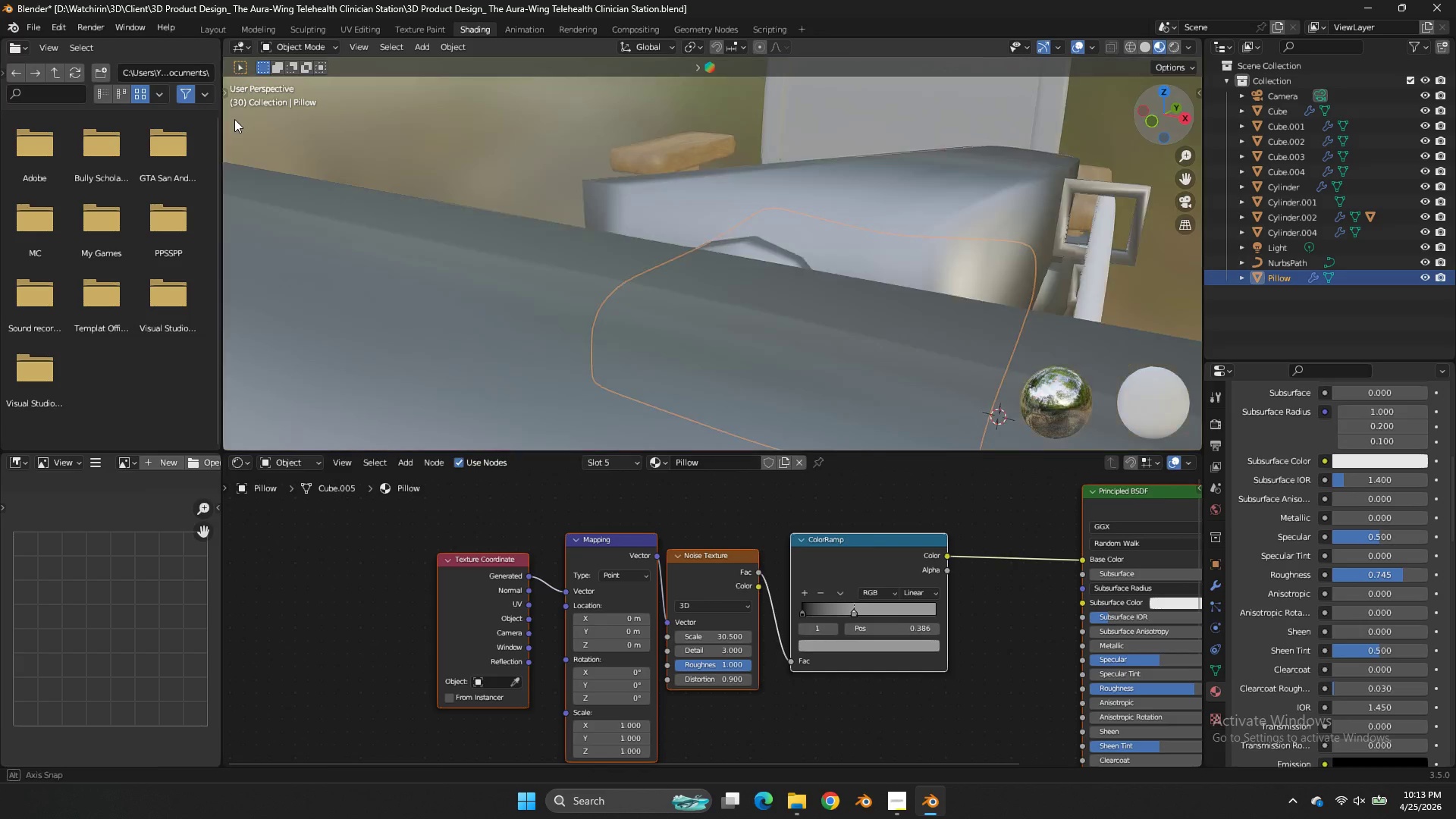 
left_click_drag(start_coordinate=[1162, 119], to_coordinate=[287, 118])
 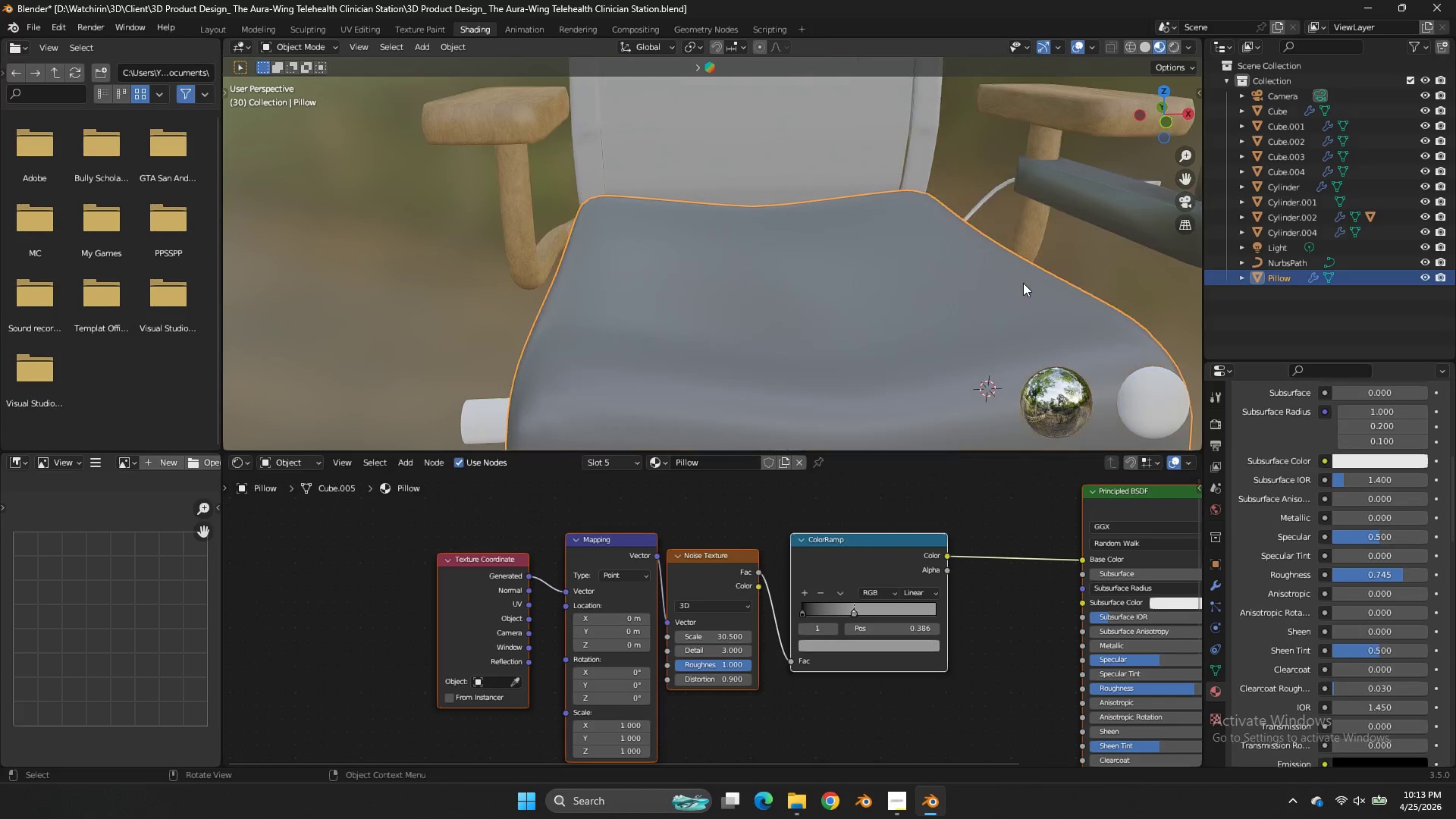 
scroll: coordinate [1023, 283], scroll_direction: up, amount: 3.0
 